 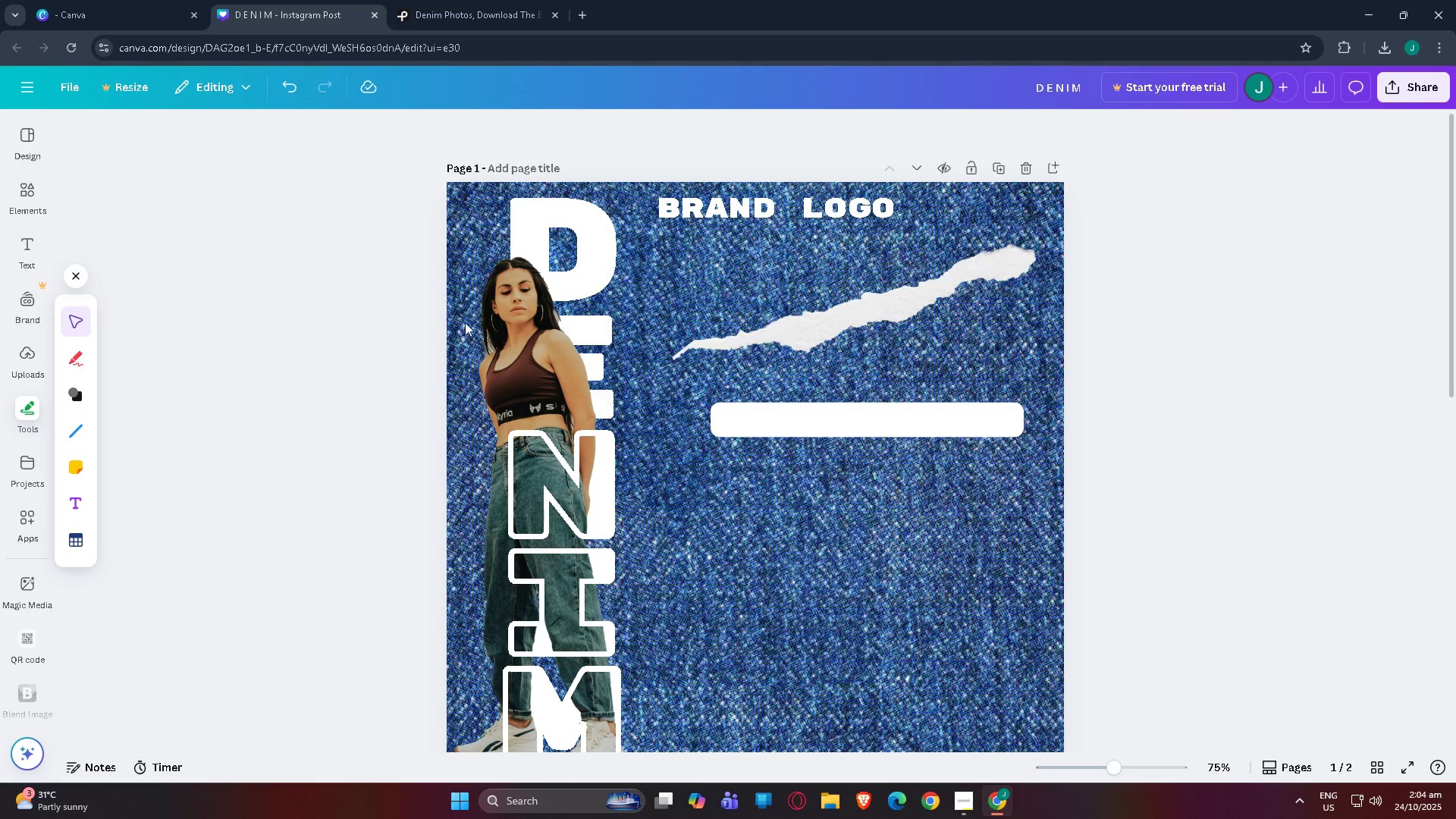 
scroll: coordinate [673, 526], scroll_direction: down, amount: 3.0
 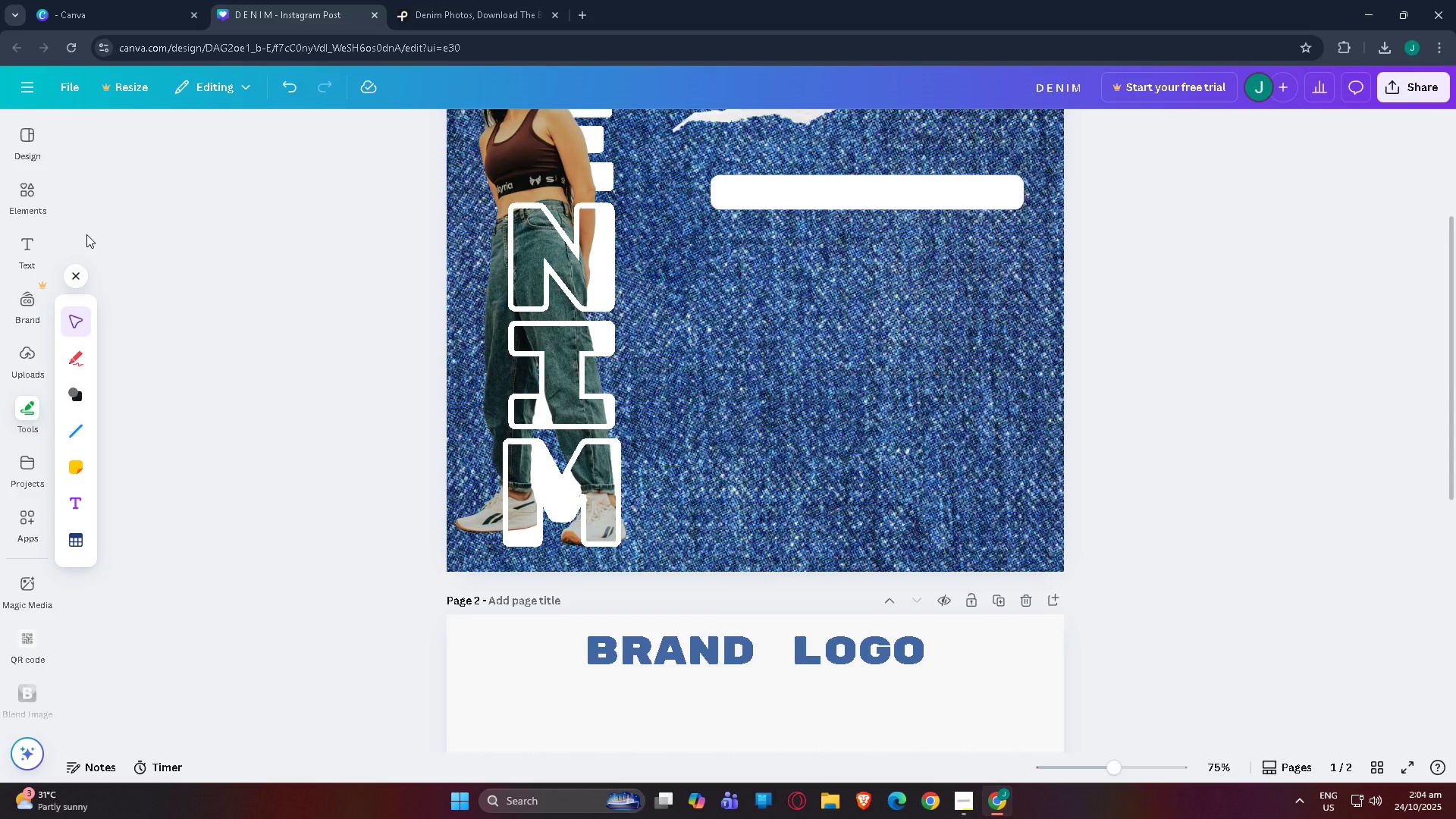 
wait(9.57)
 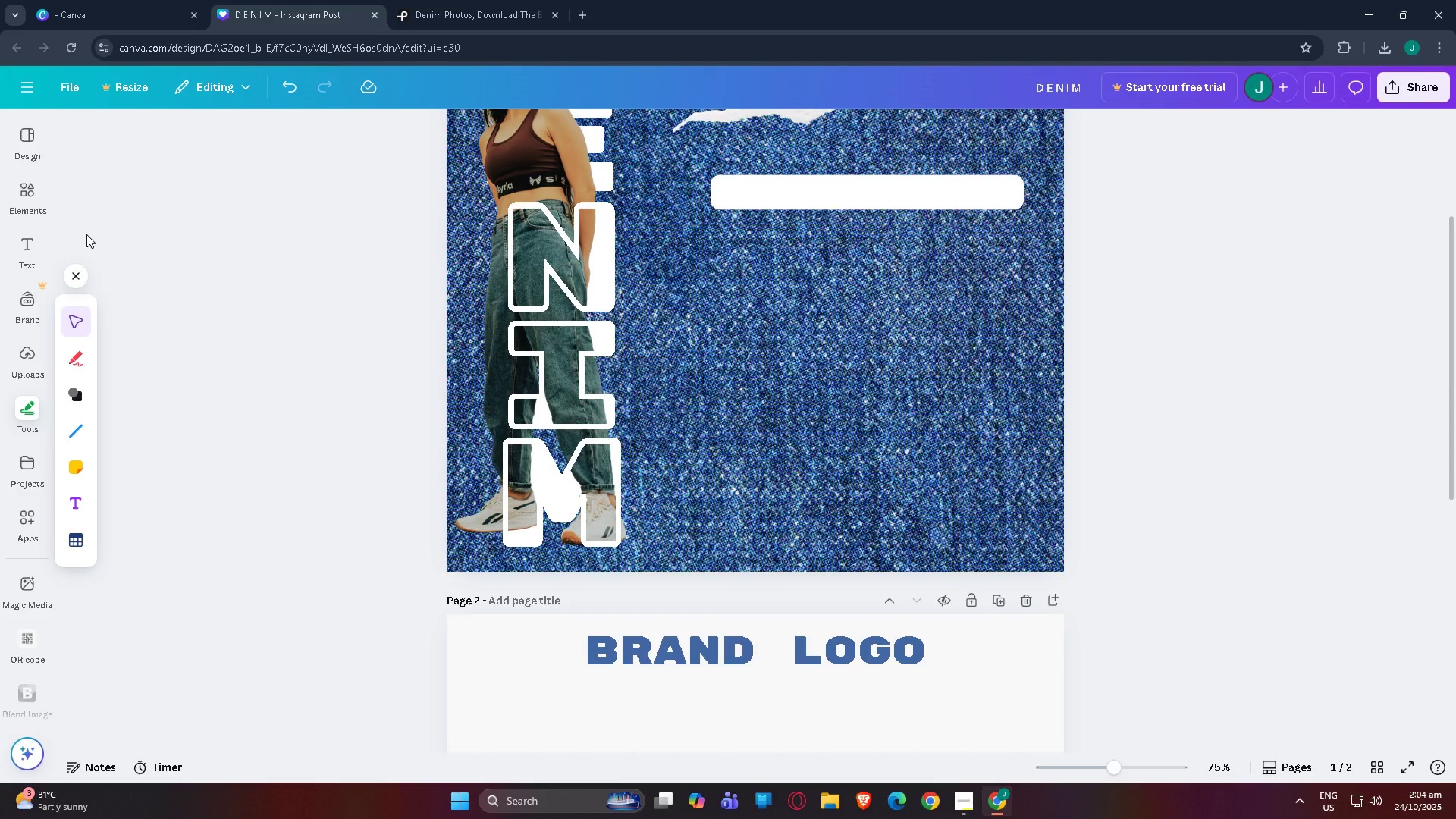 
left_click([27, 193])
 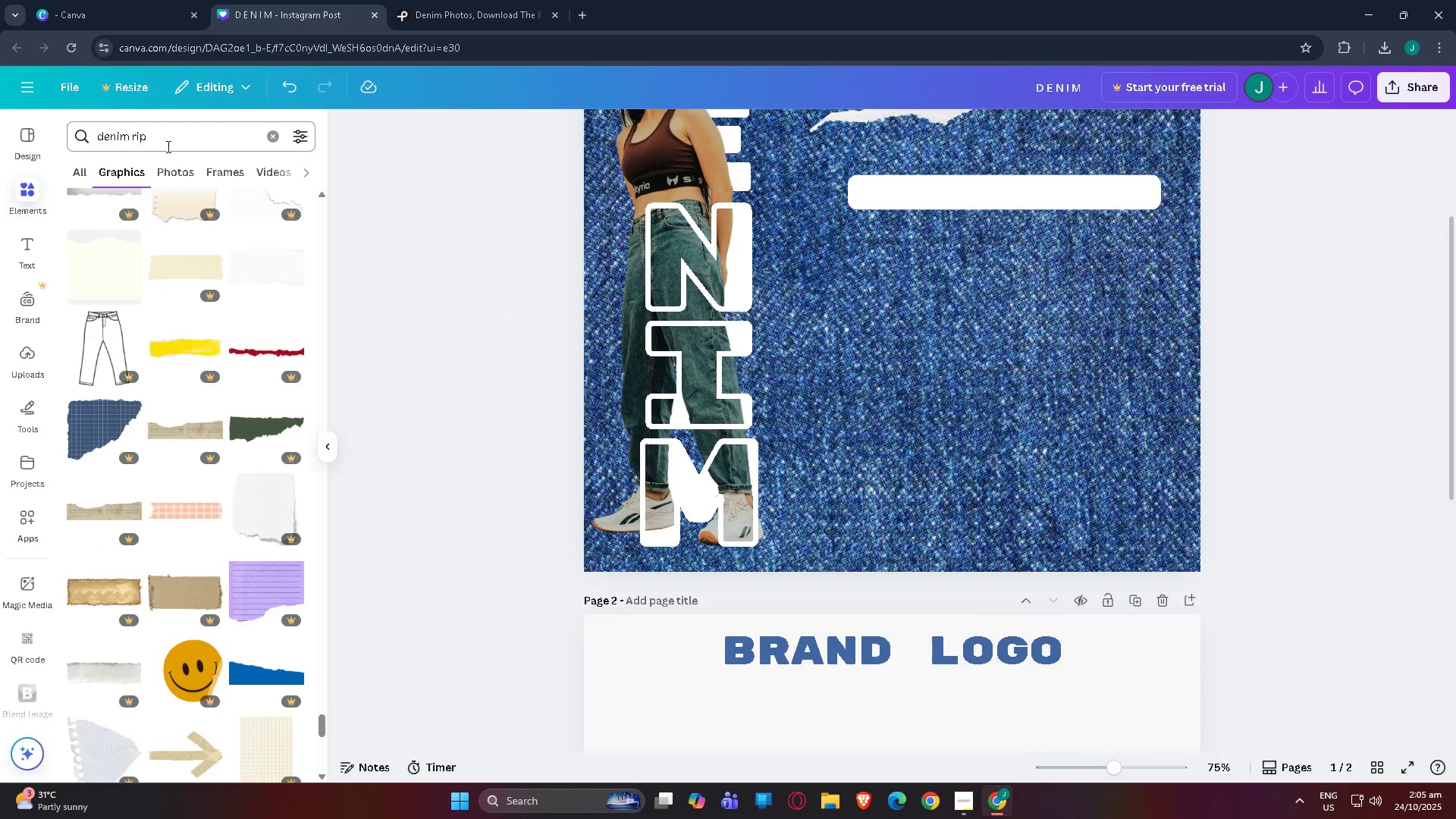 
left_click_drag(start_coordinate=[180, 145], to_coordinate=[0, 130])
 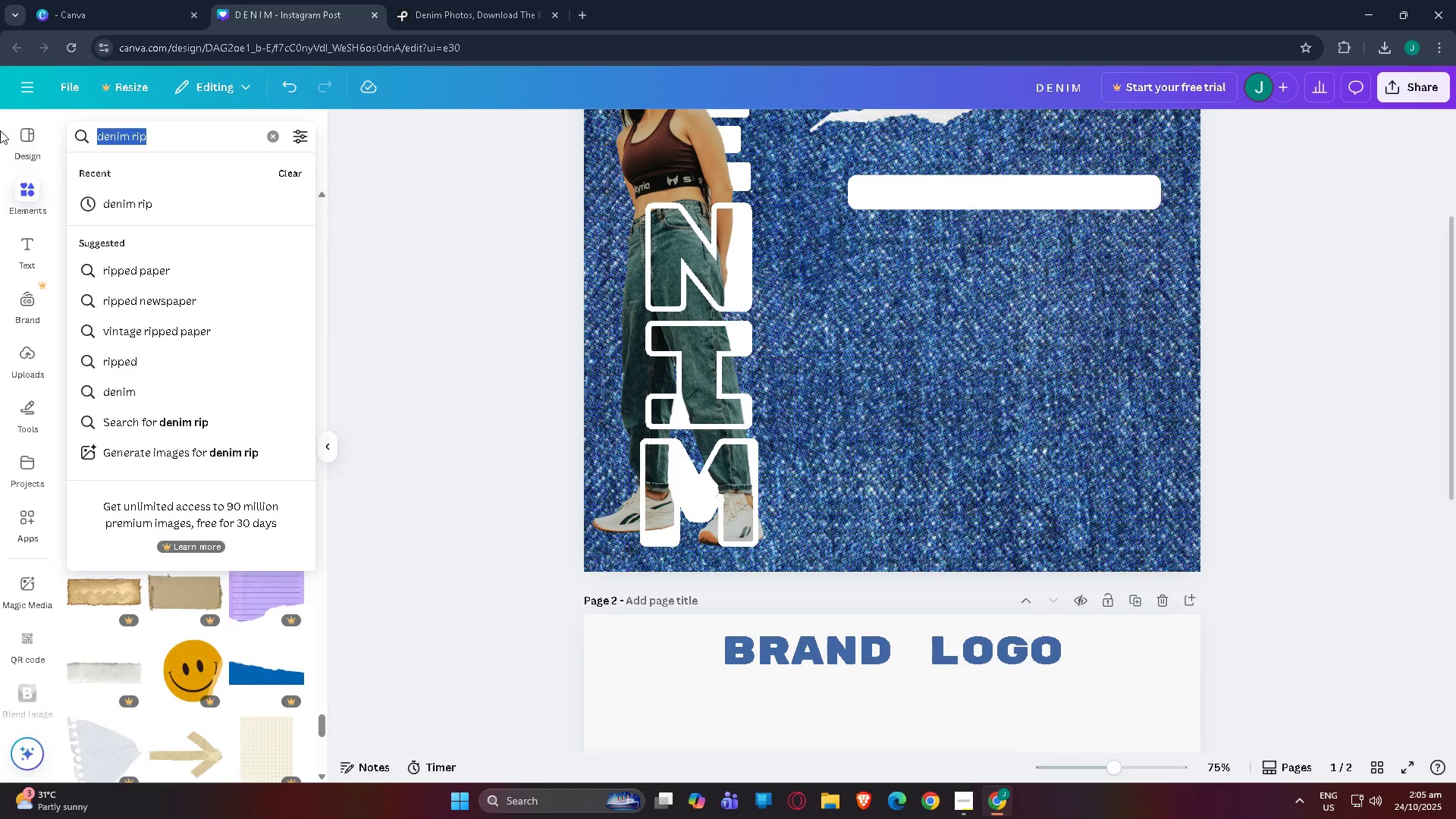 
type(lines)
 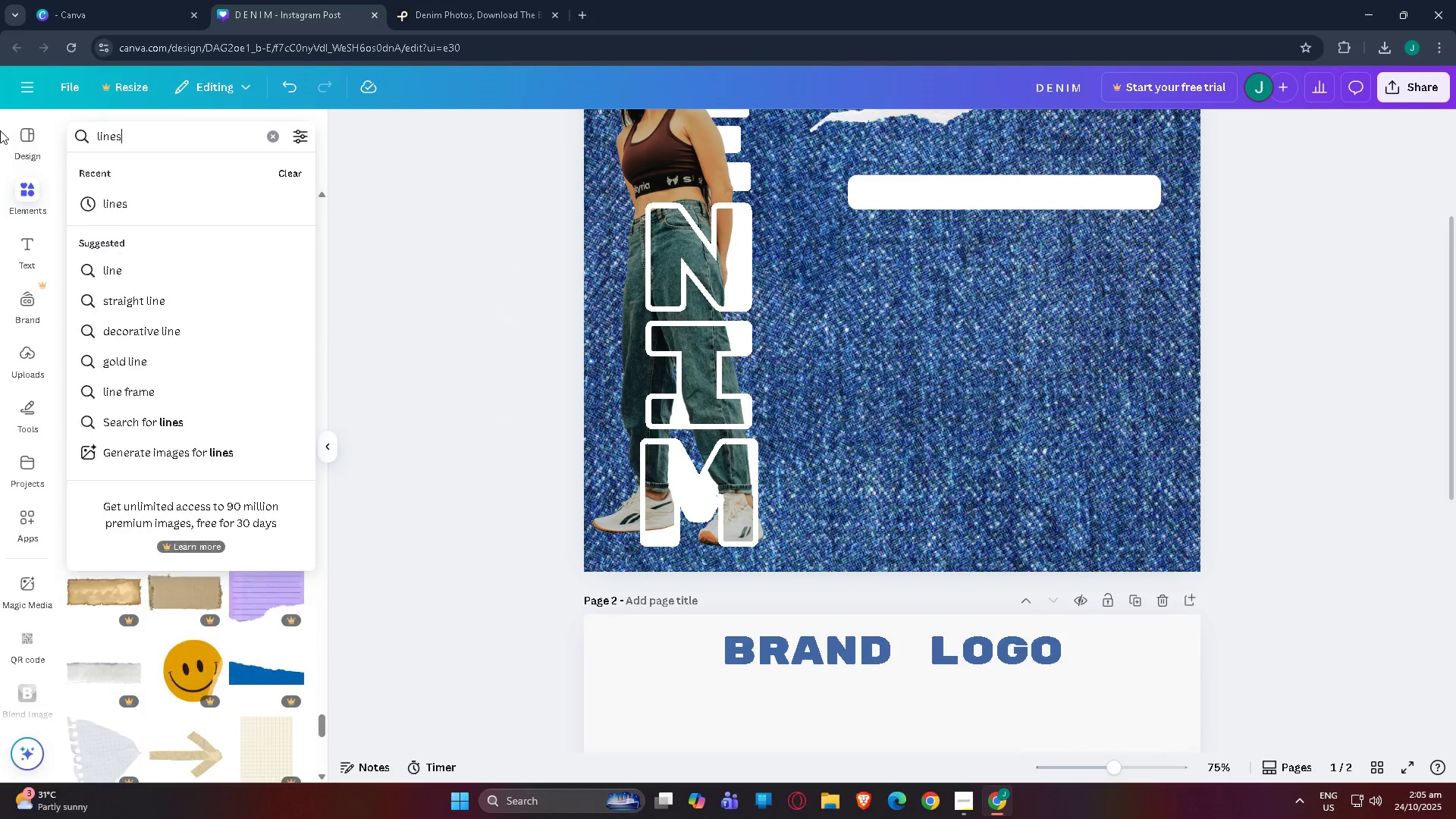 
key(Enter)
 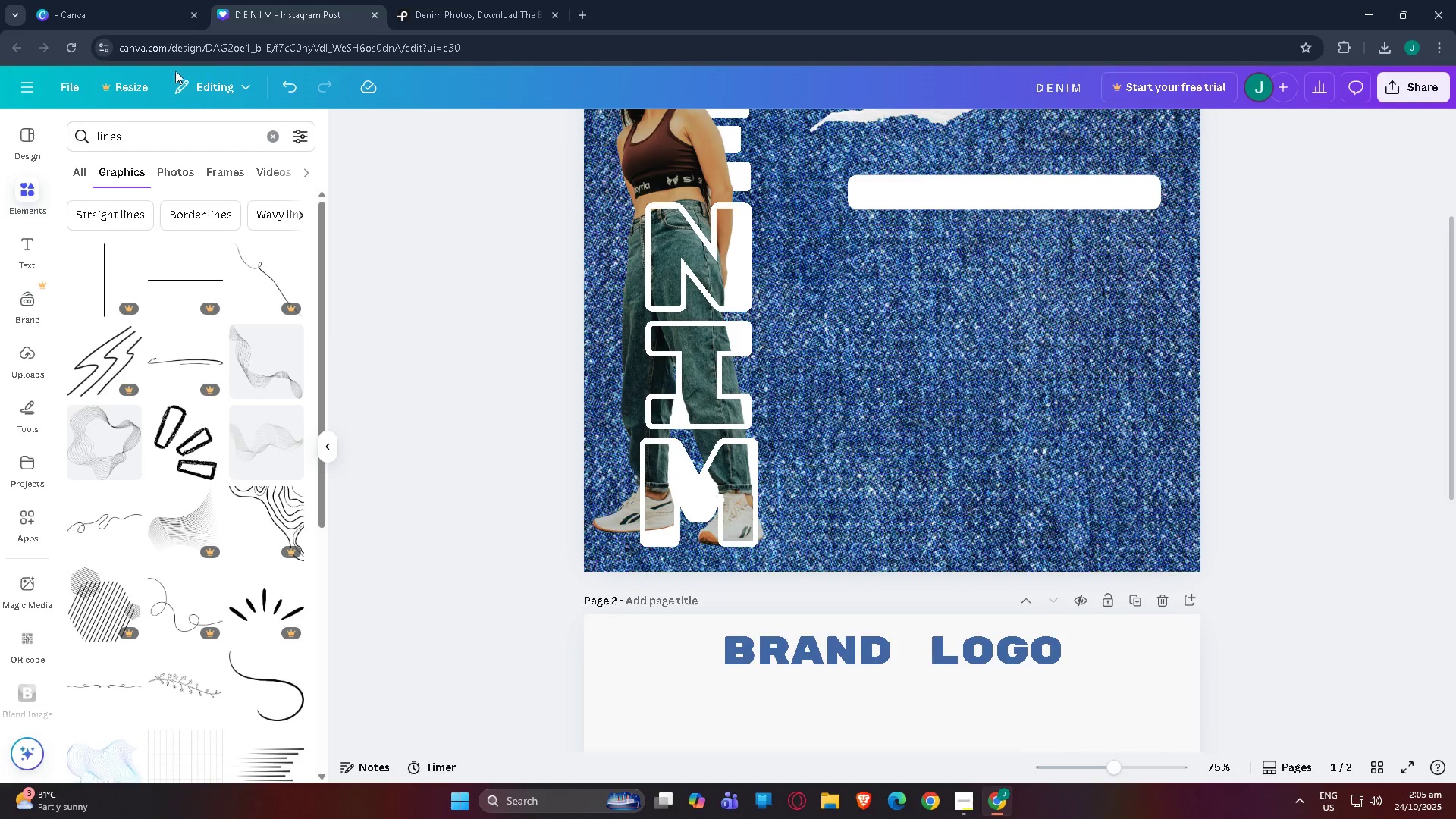 
left_click_drag(start_coordinate=[174, 136], to_coordinate=[0, 111])
 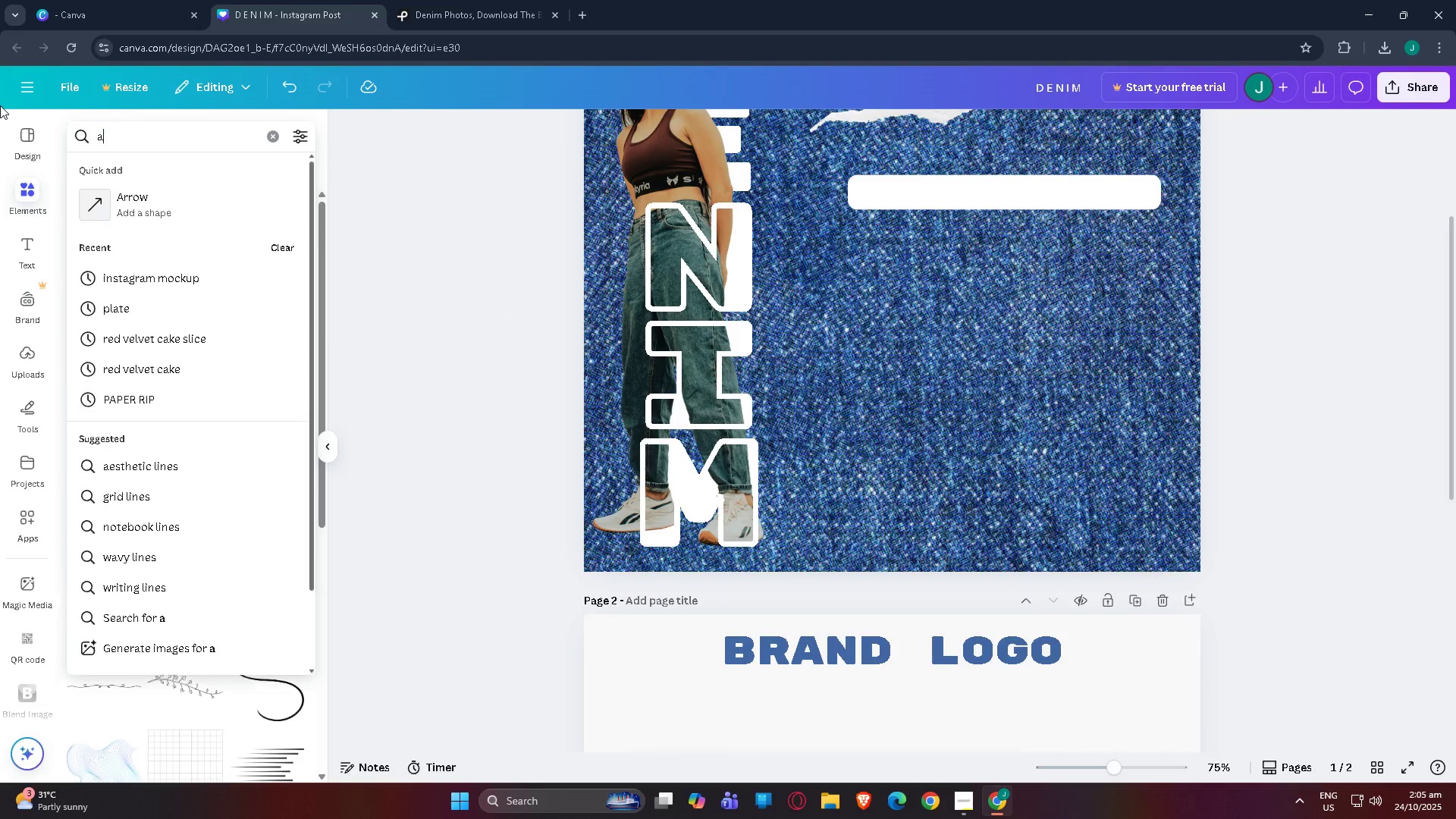 
type(aro)
key(Backspace)
type(row)
 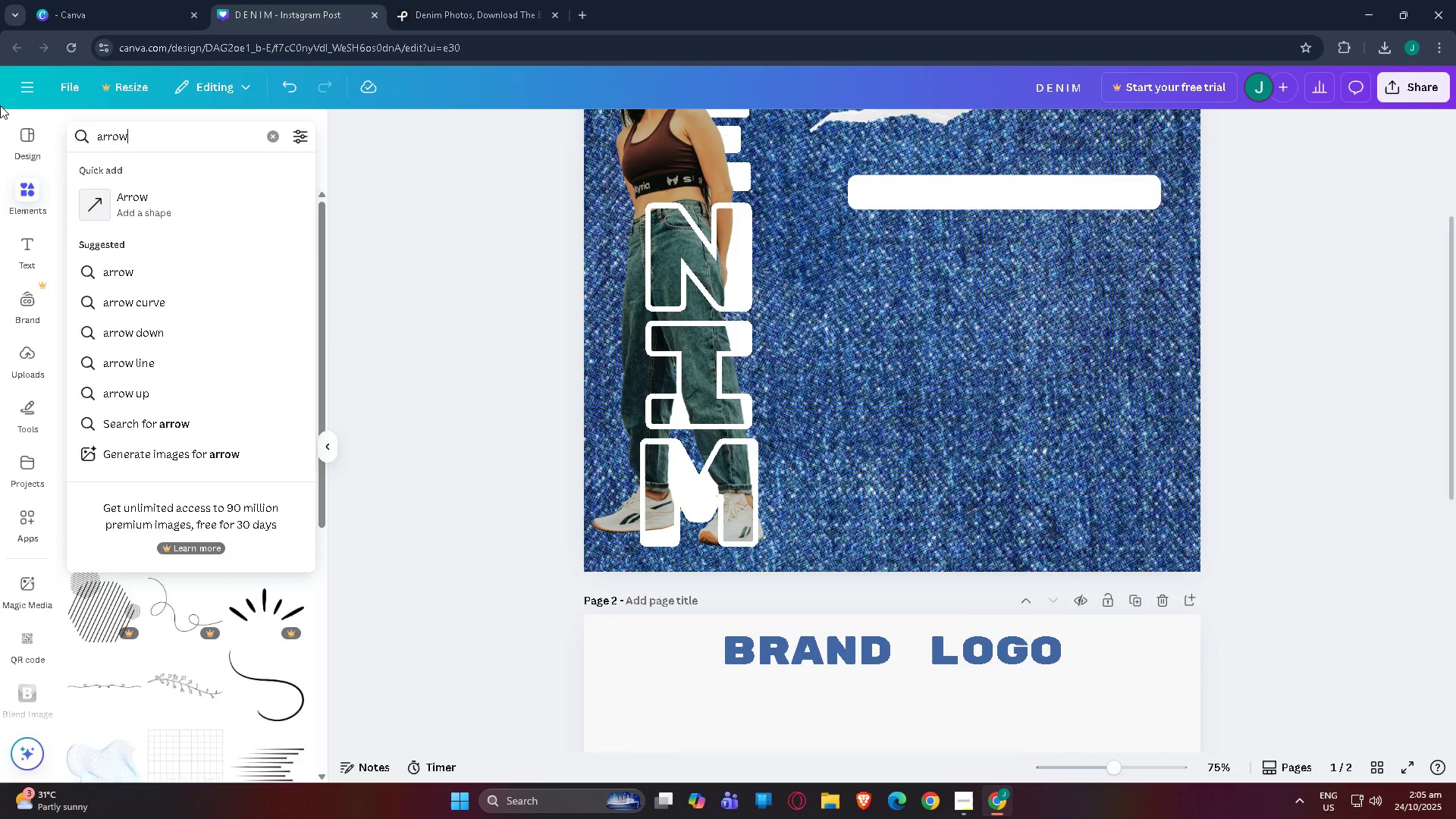 
key(Enter)
 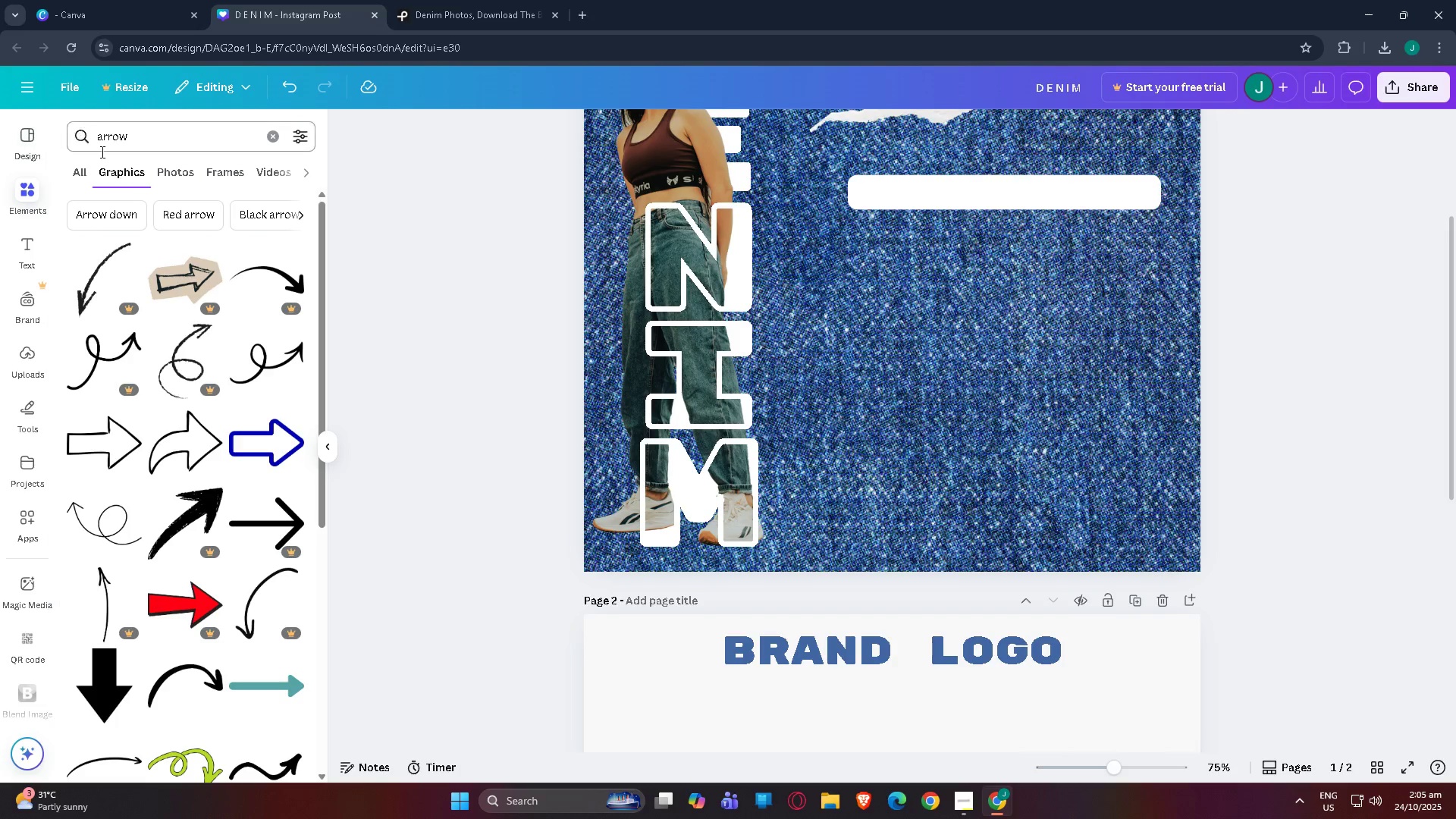 
scroll: coordinate [171, 395], scroll_direction: down, amount: 2.0
 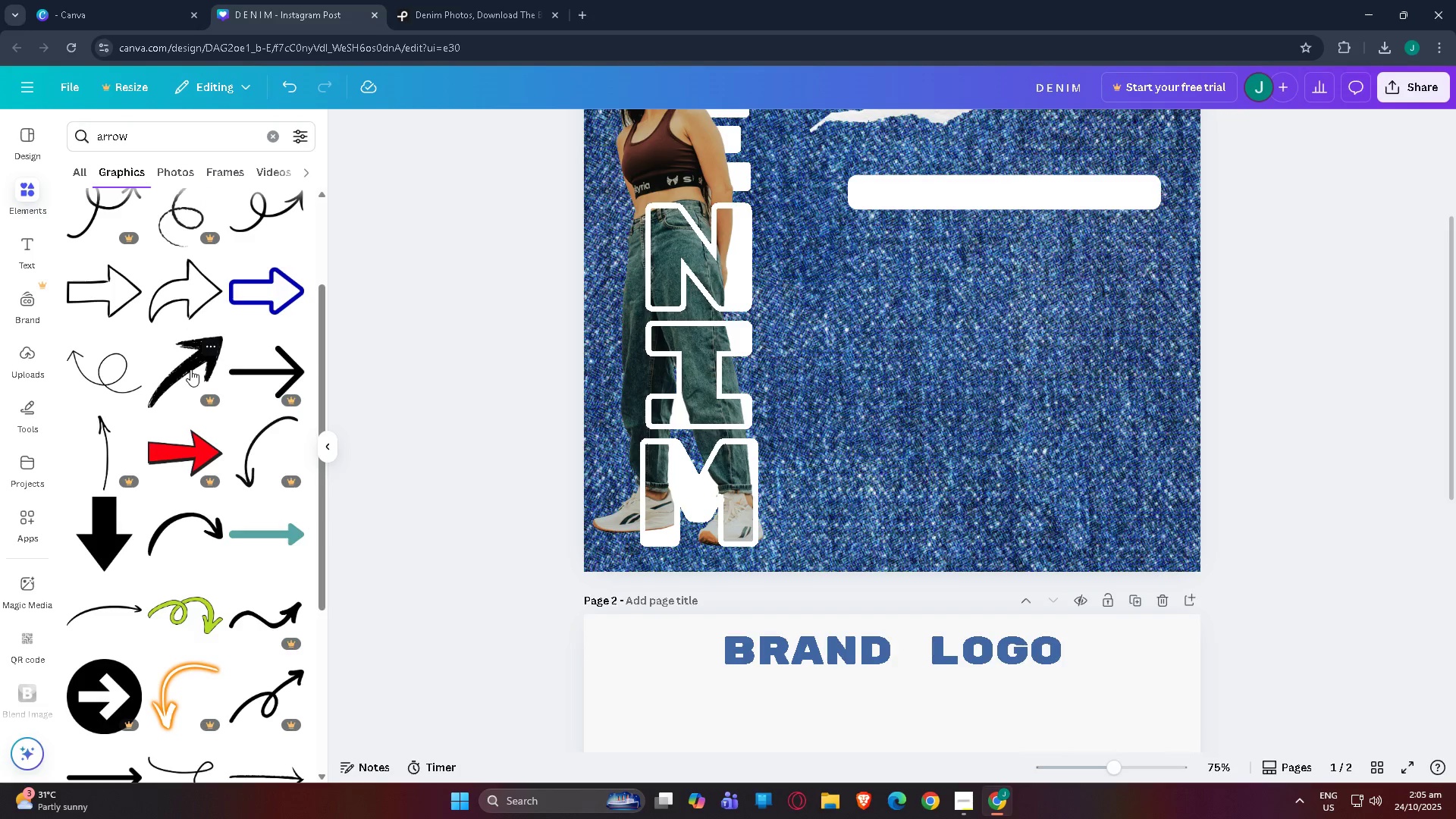 
scroll: coordinate [96, 372], scroll_direction: up, amount: 3.0
 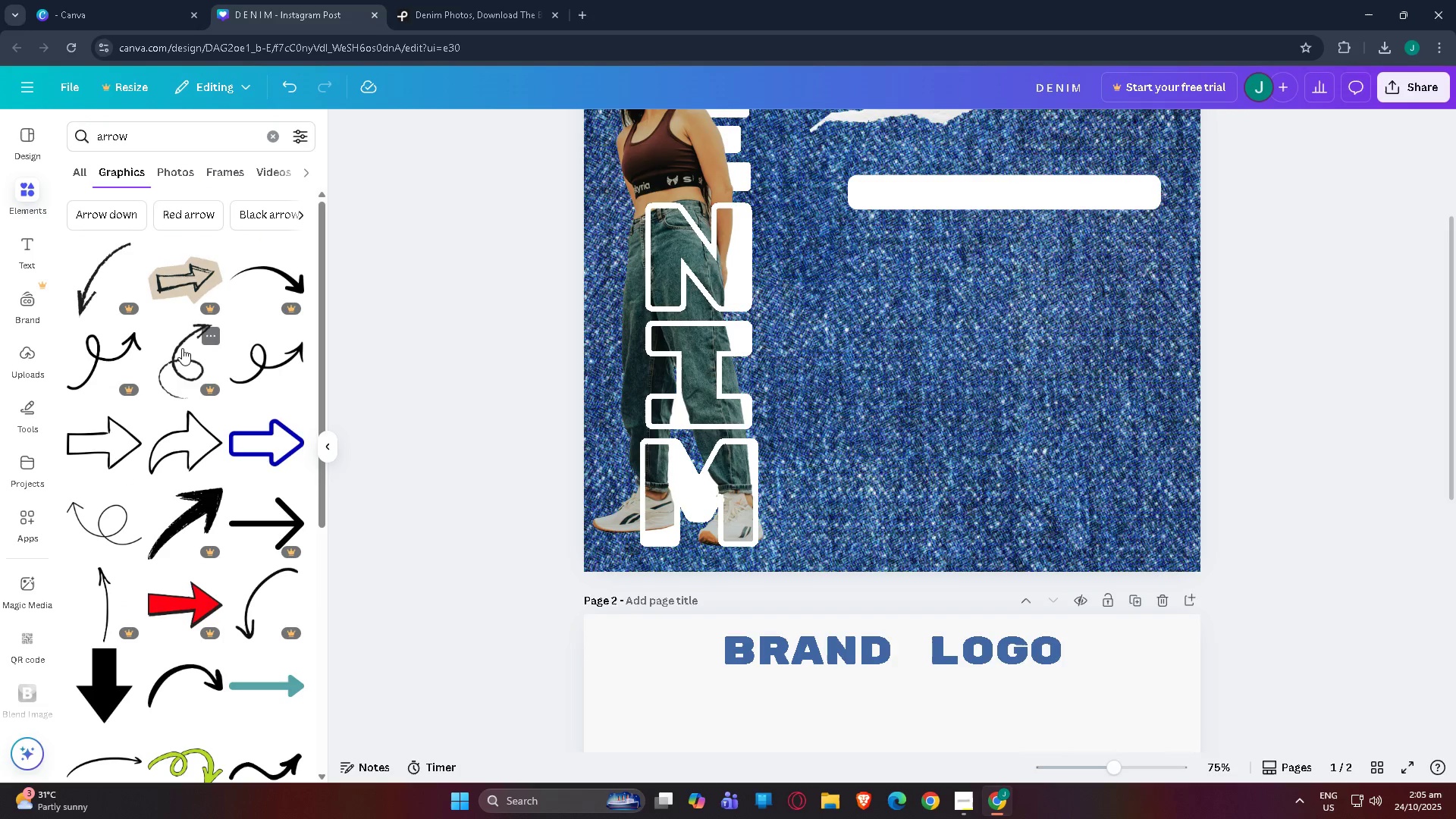 
scroll: coordinate [99, 476], scroll_direction: down, amount: 18.0
 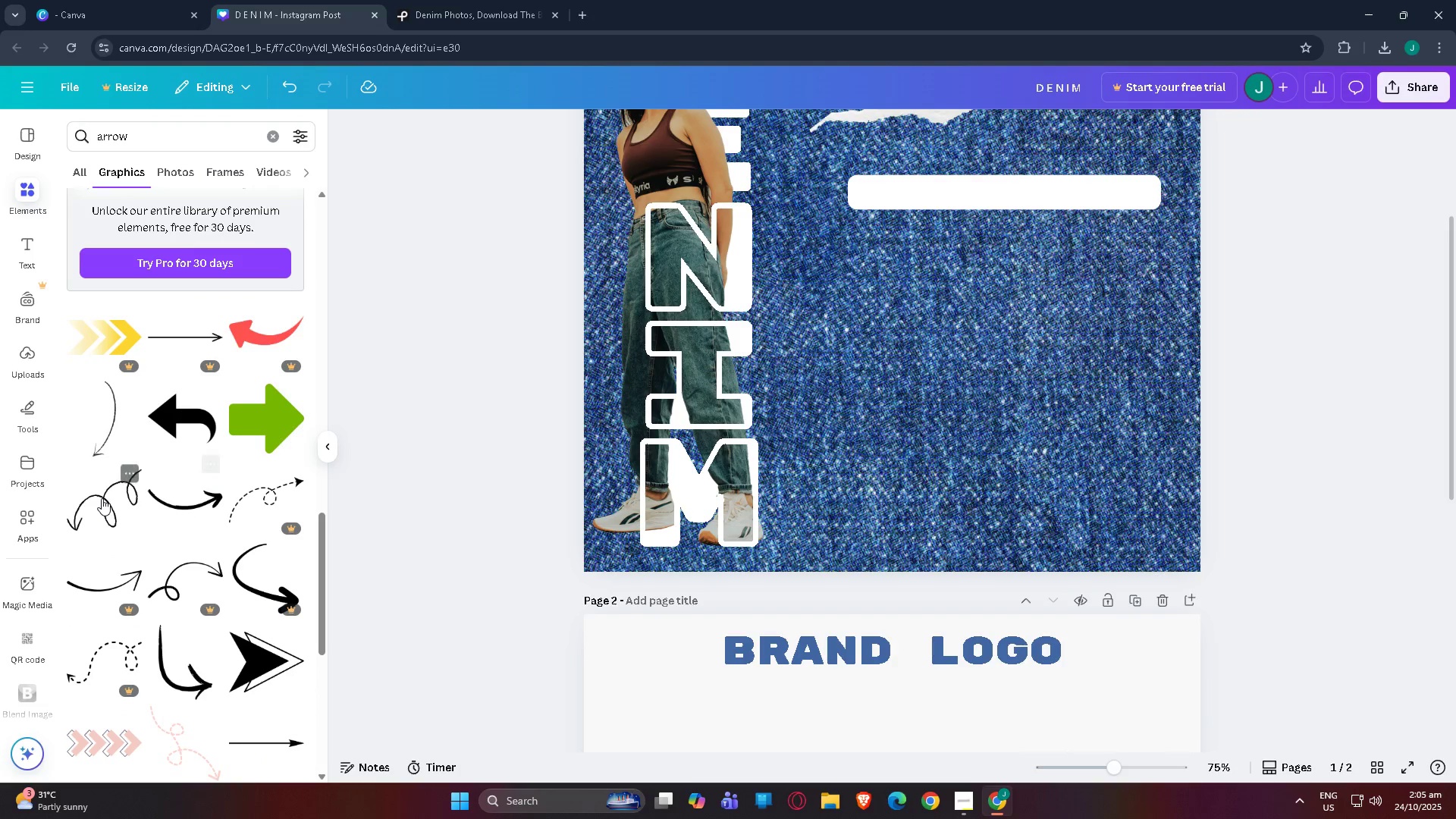 
left_click([102, 498])
 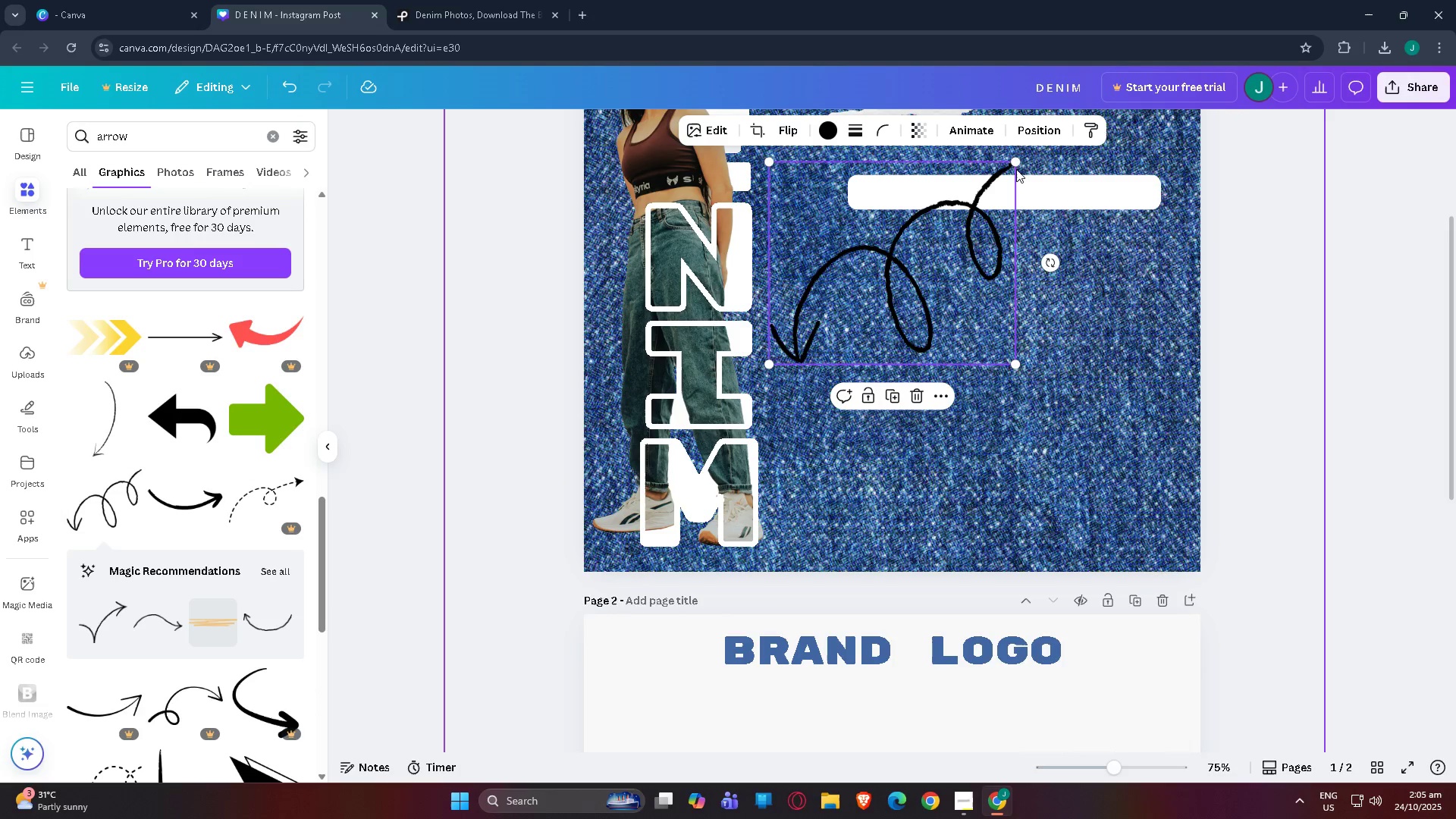 
left_click_drag(start_coordinate=[1016, 166], to_coordinate=[866, 231])
 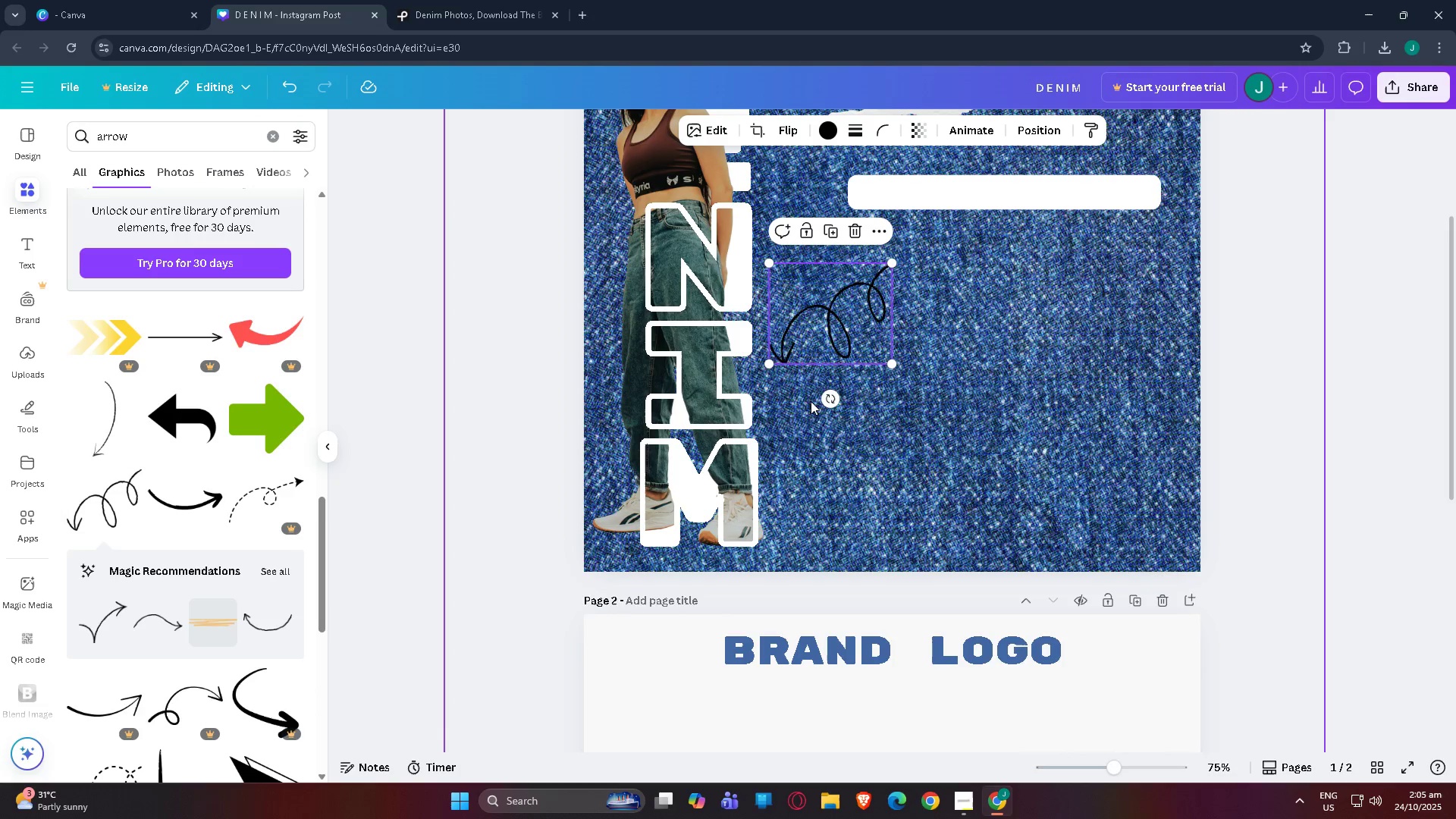 
left_click_drag(start_coordinate=[826, 403], to_coordinate=[996, 322])
 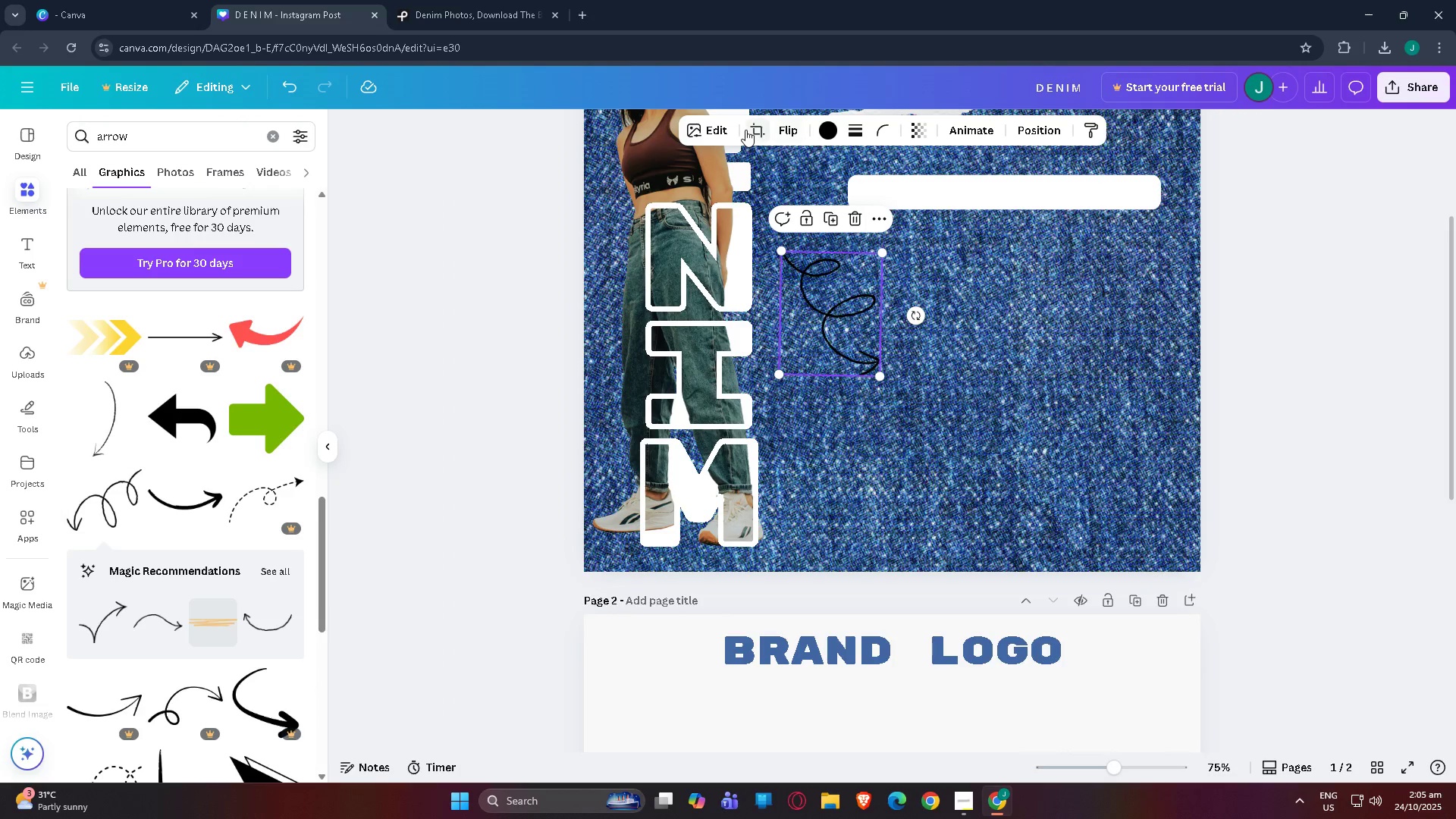 
left_click([766, 133])
 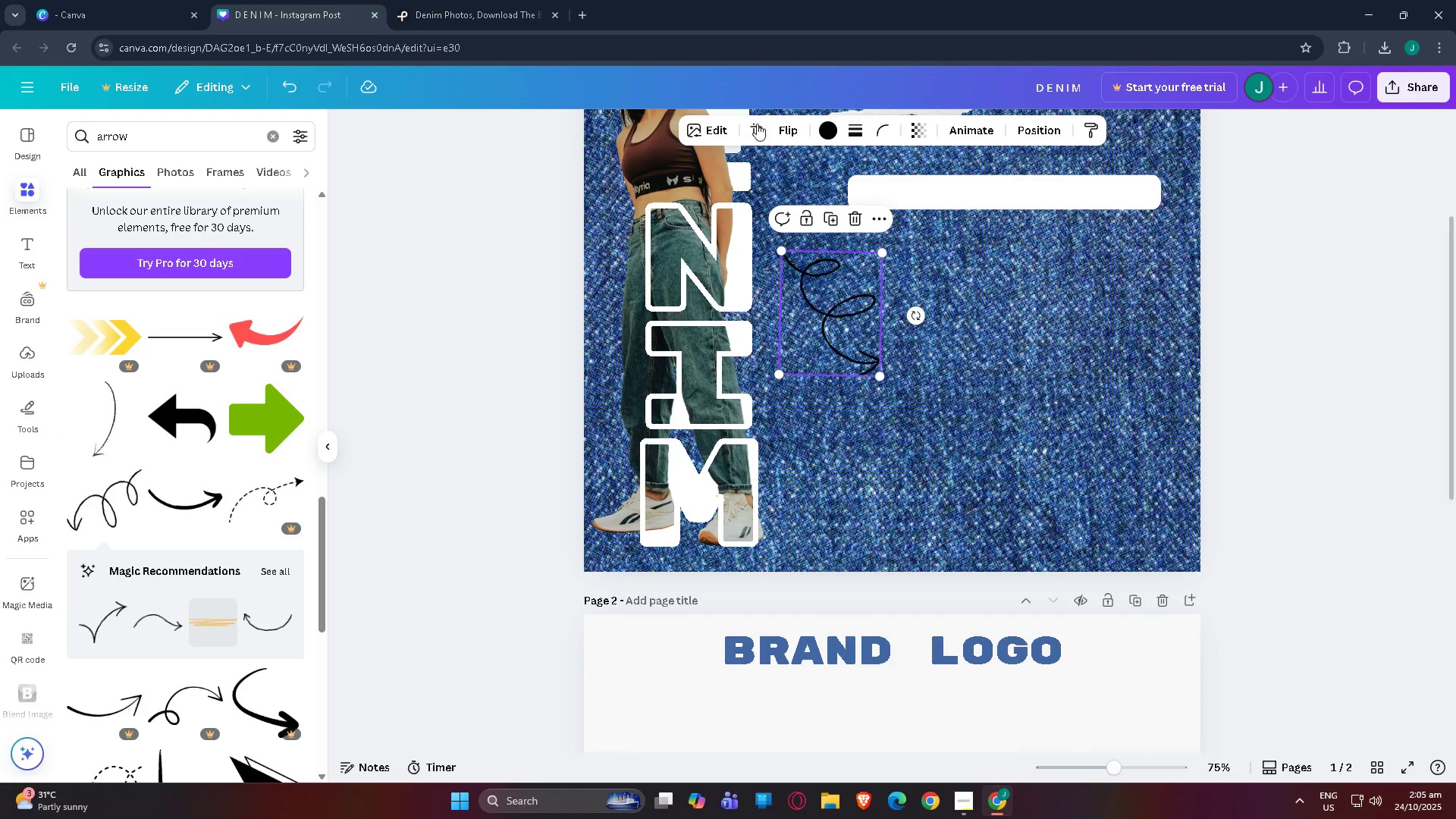 
left_click([793, 130])
 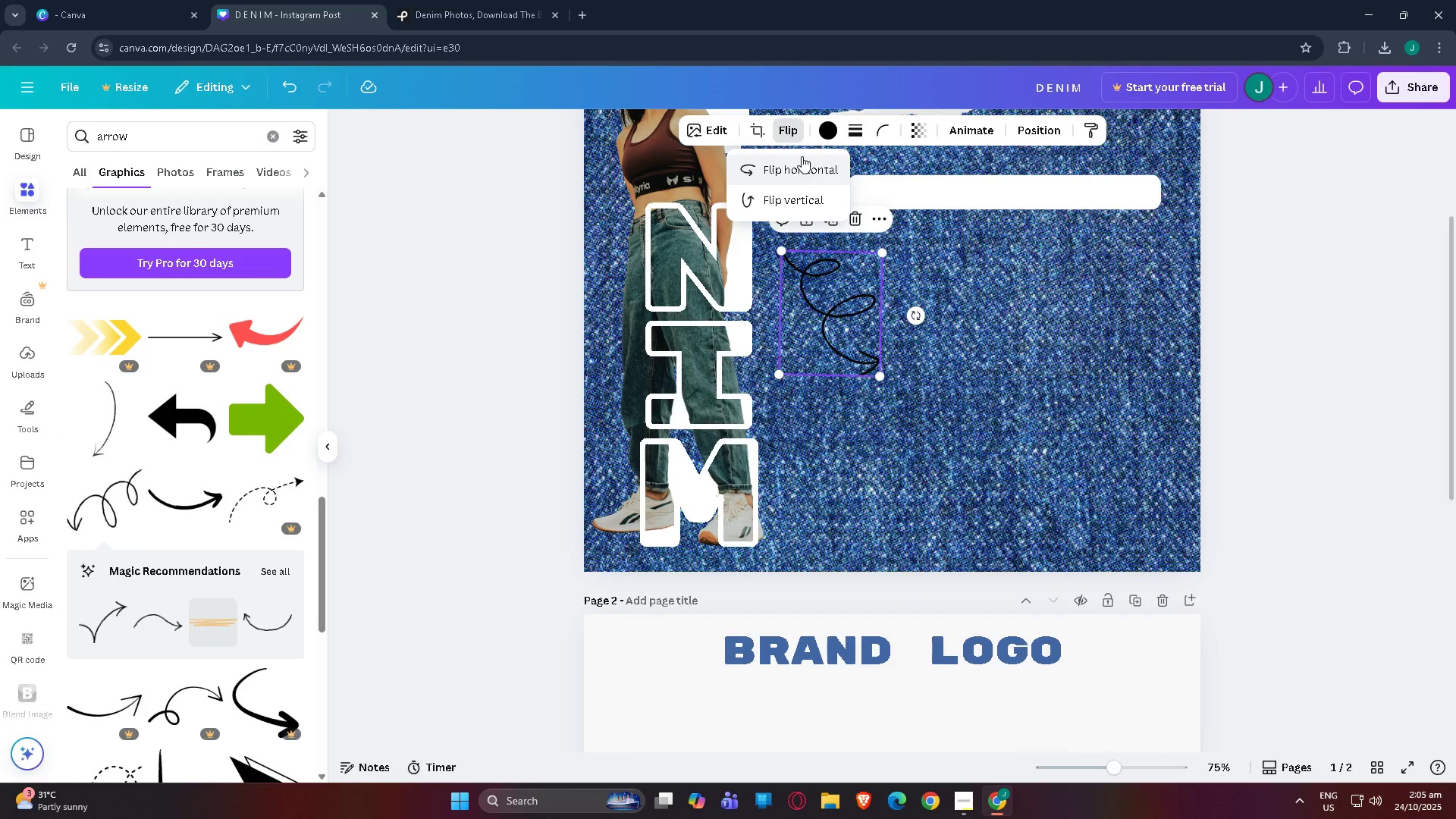 
left_click([802, 163])
 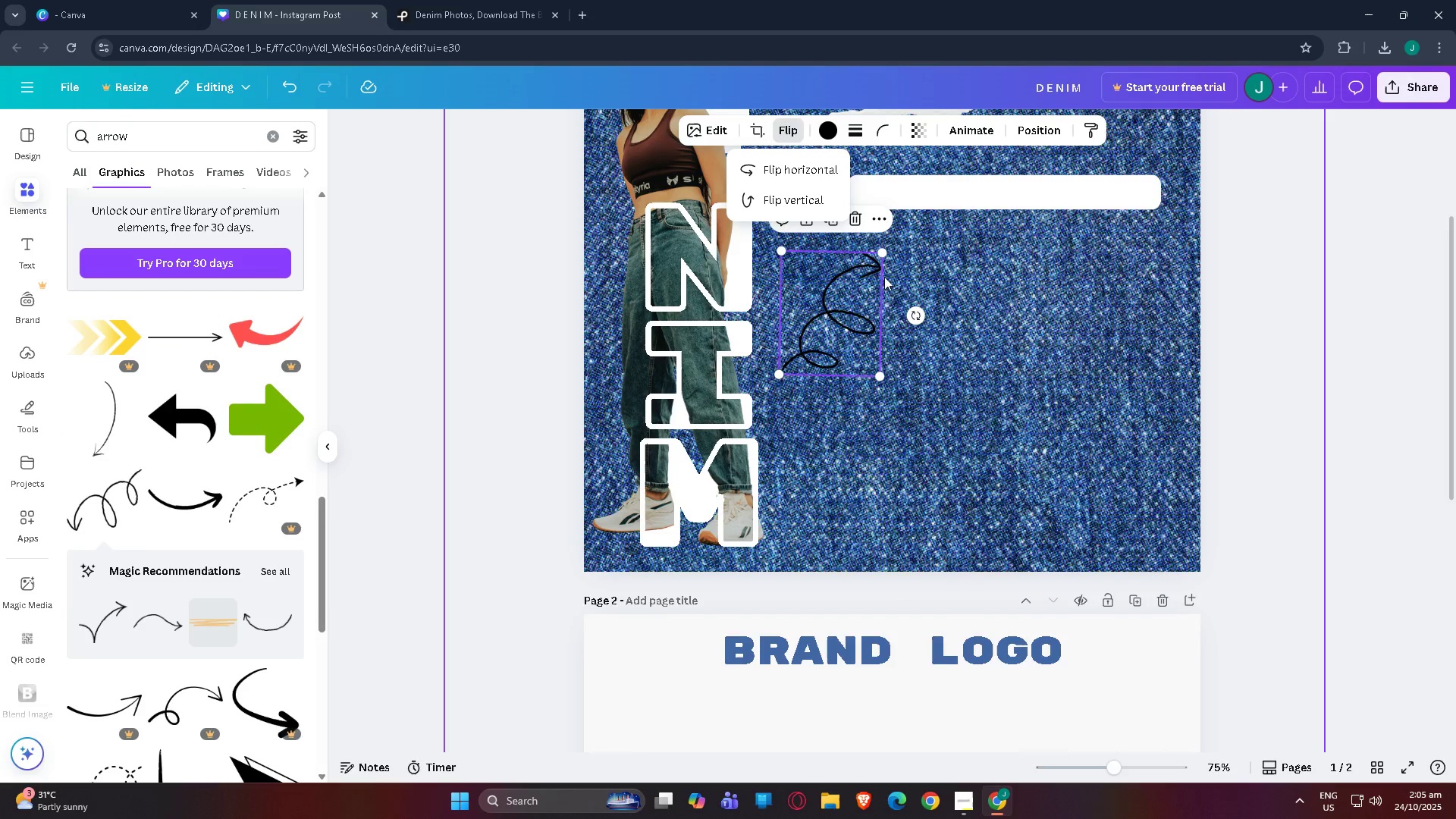 
wait(5.3)
 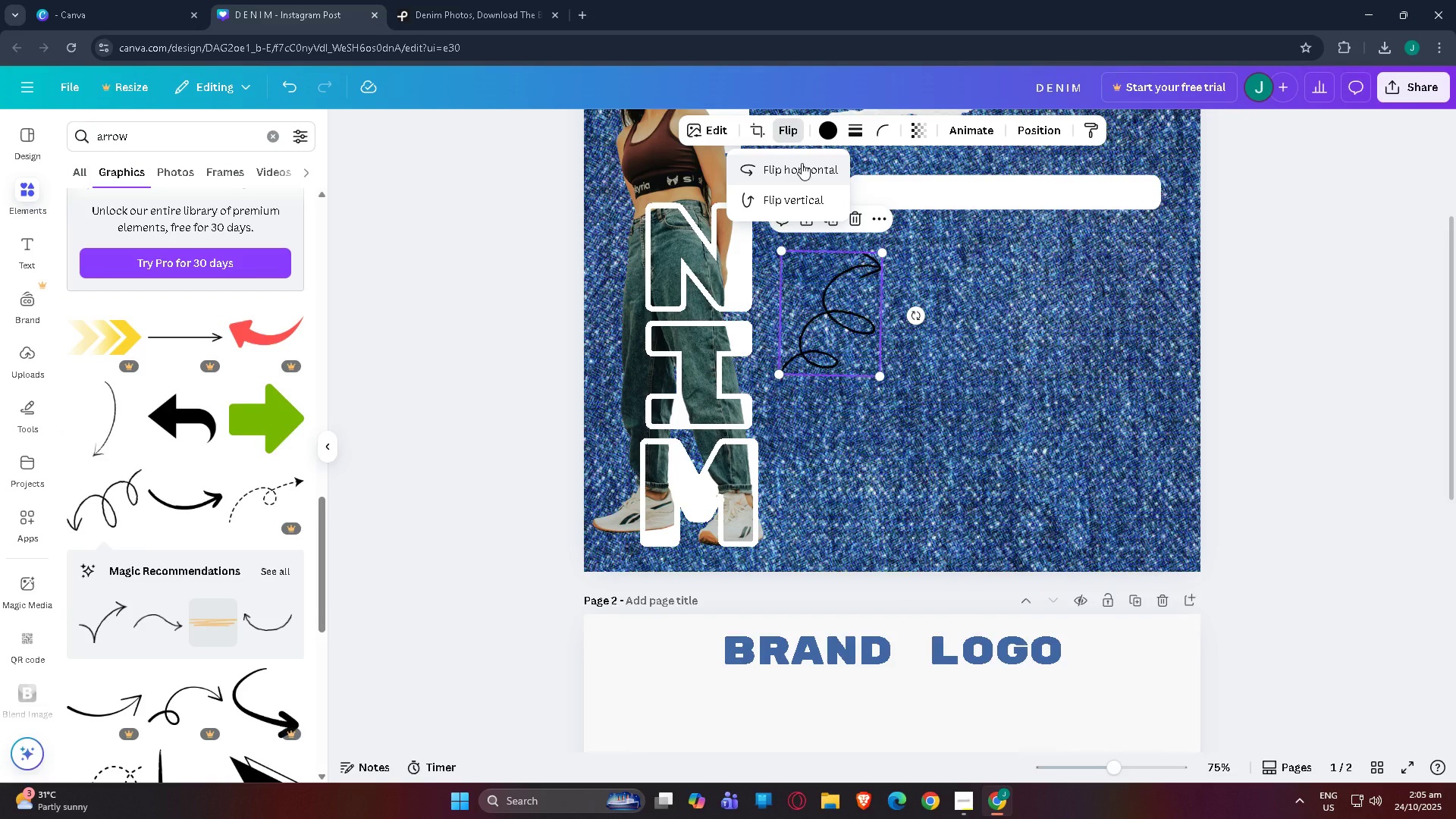 
left_click([790, 165])
 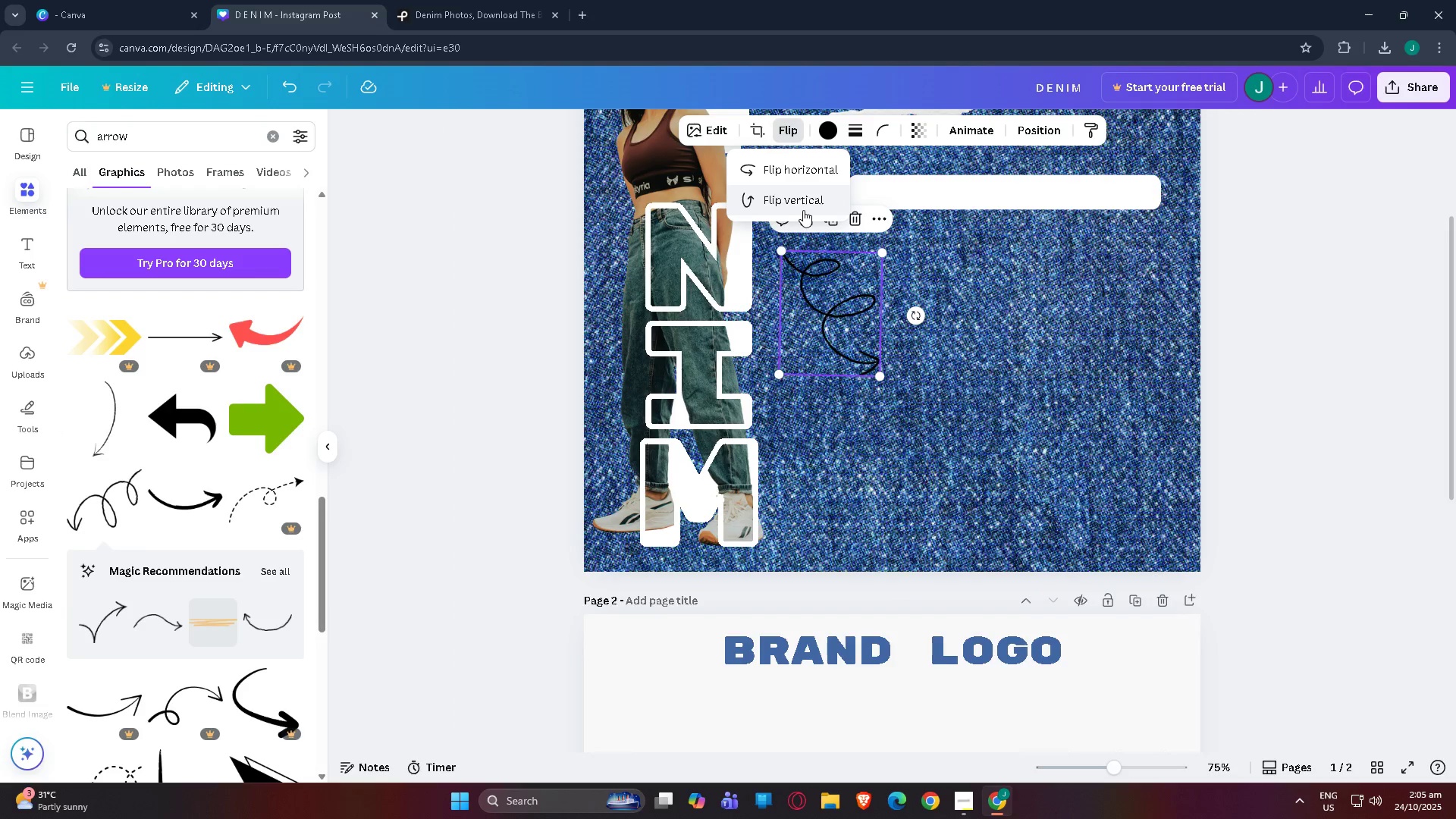 
left_click([799, 205])
 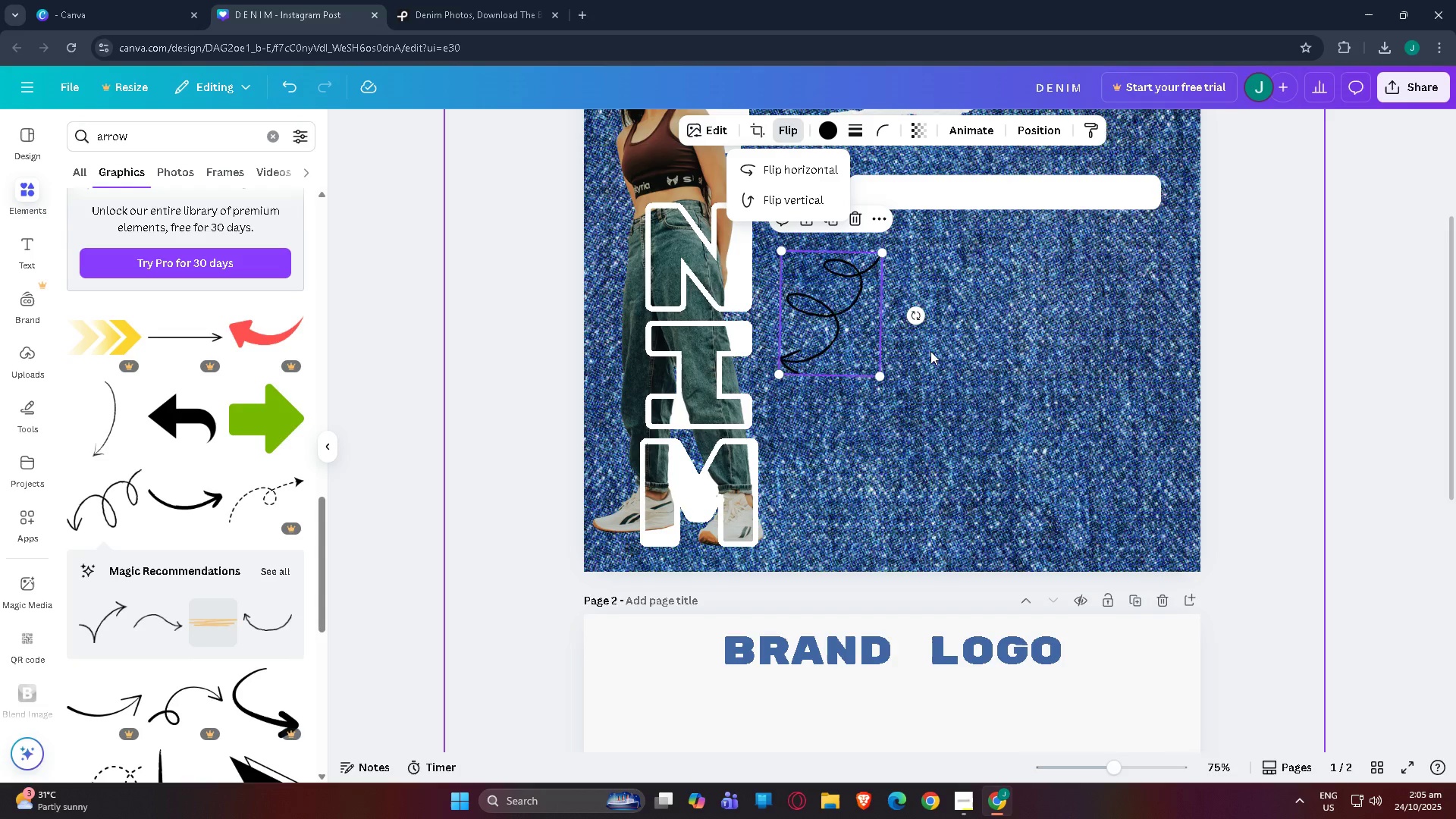 
left_click_drag(start_coordinate=[924, 313], to_coordinate=[911, 310])
 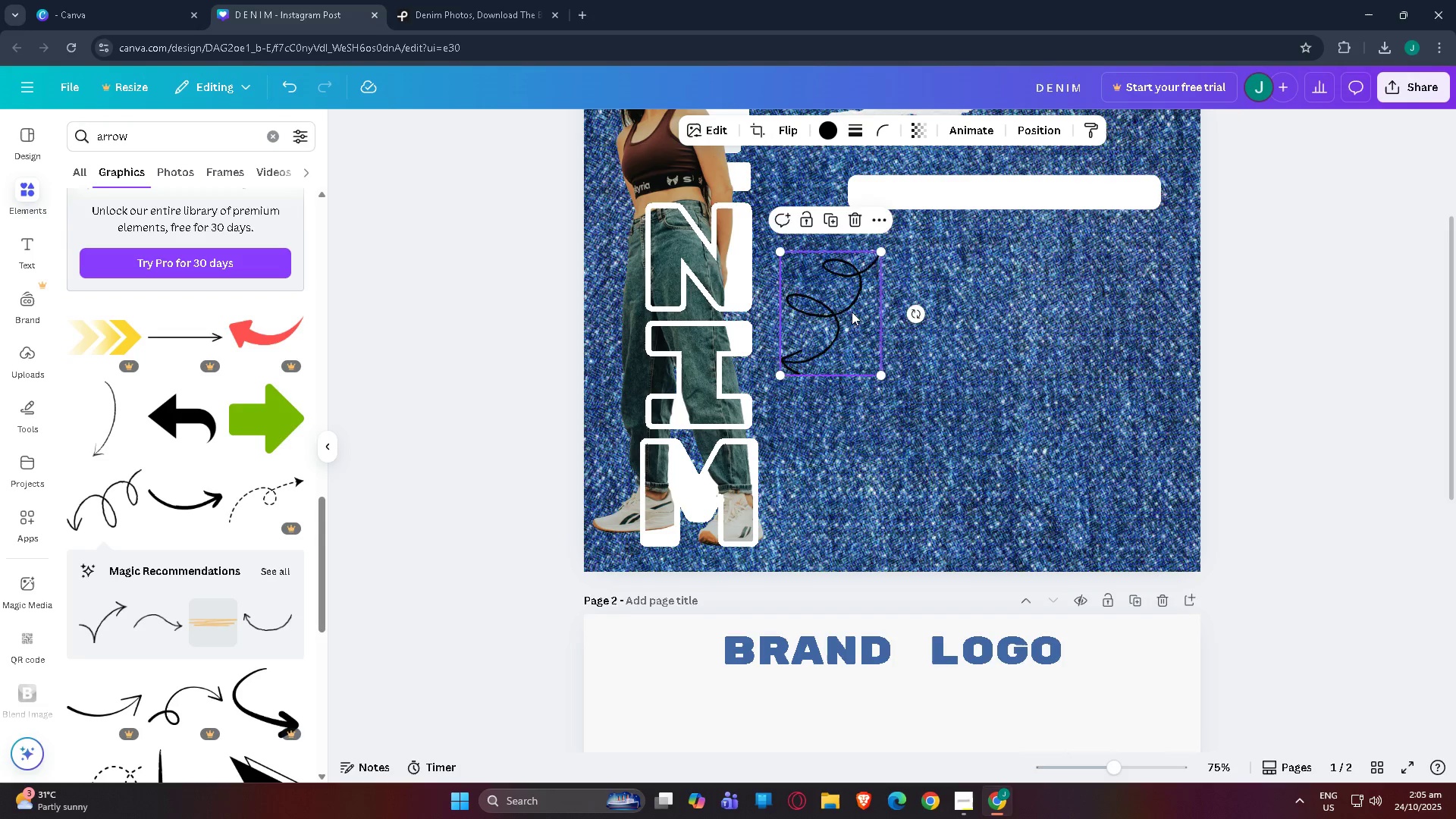 
left_click_drag(start_coordinate=[855, 311], to_coordinate=[842, 434])
 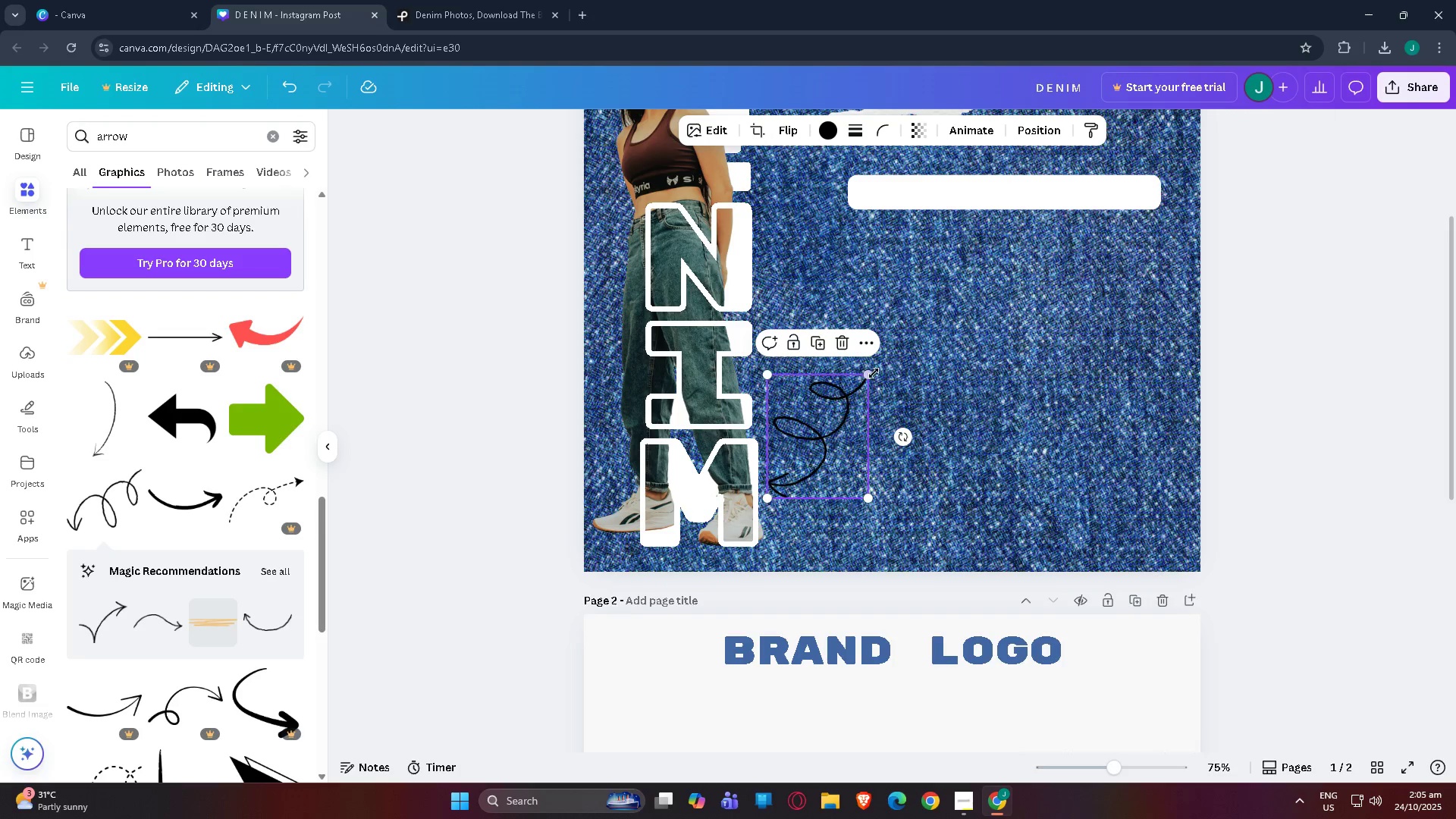 
left_click_drag(start_coordinate=[871, 375], to_coordinate=[833, 412])
 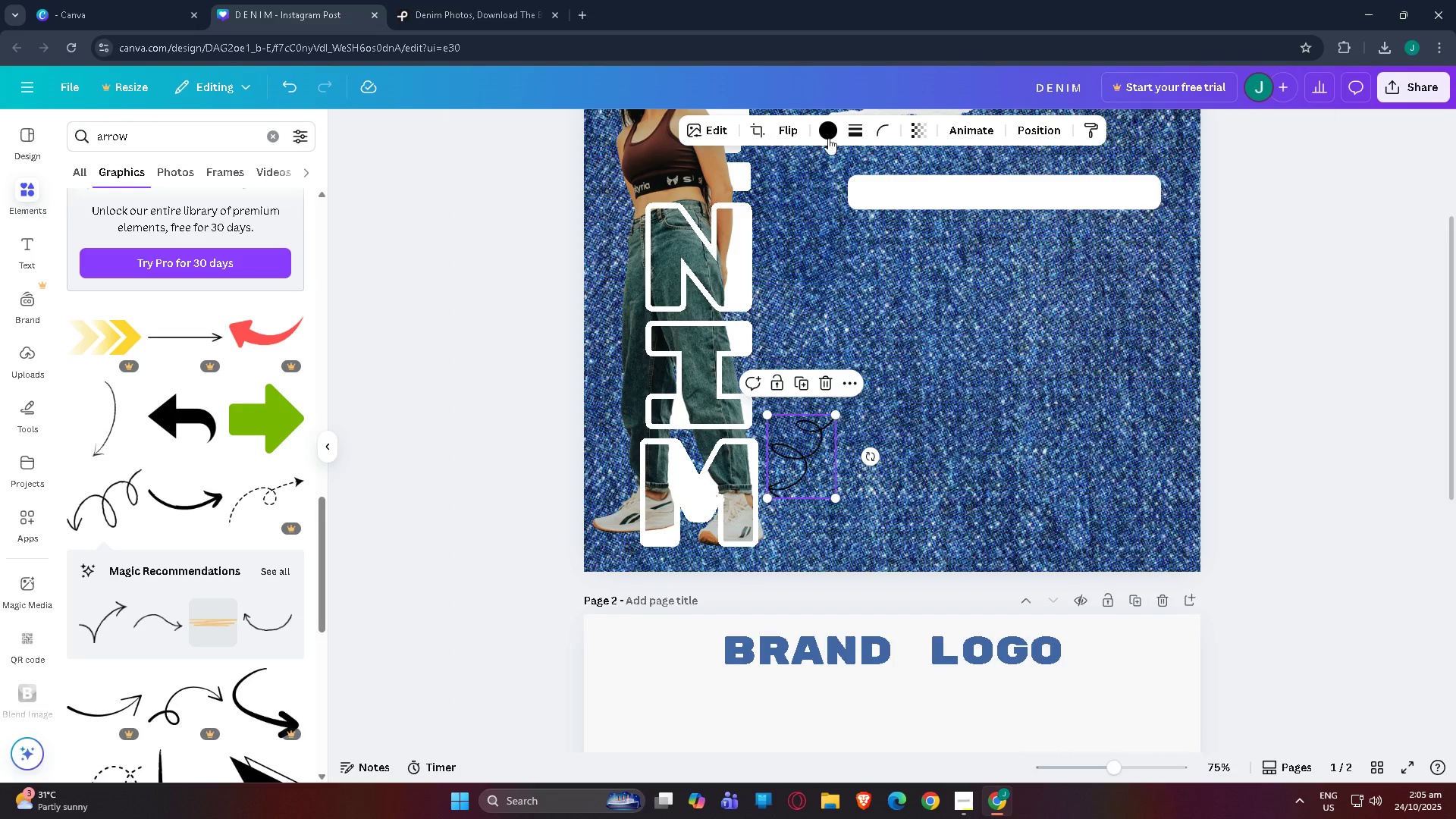 
left_click([828, 136])
 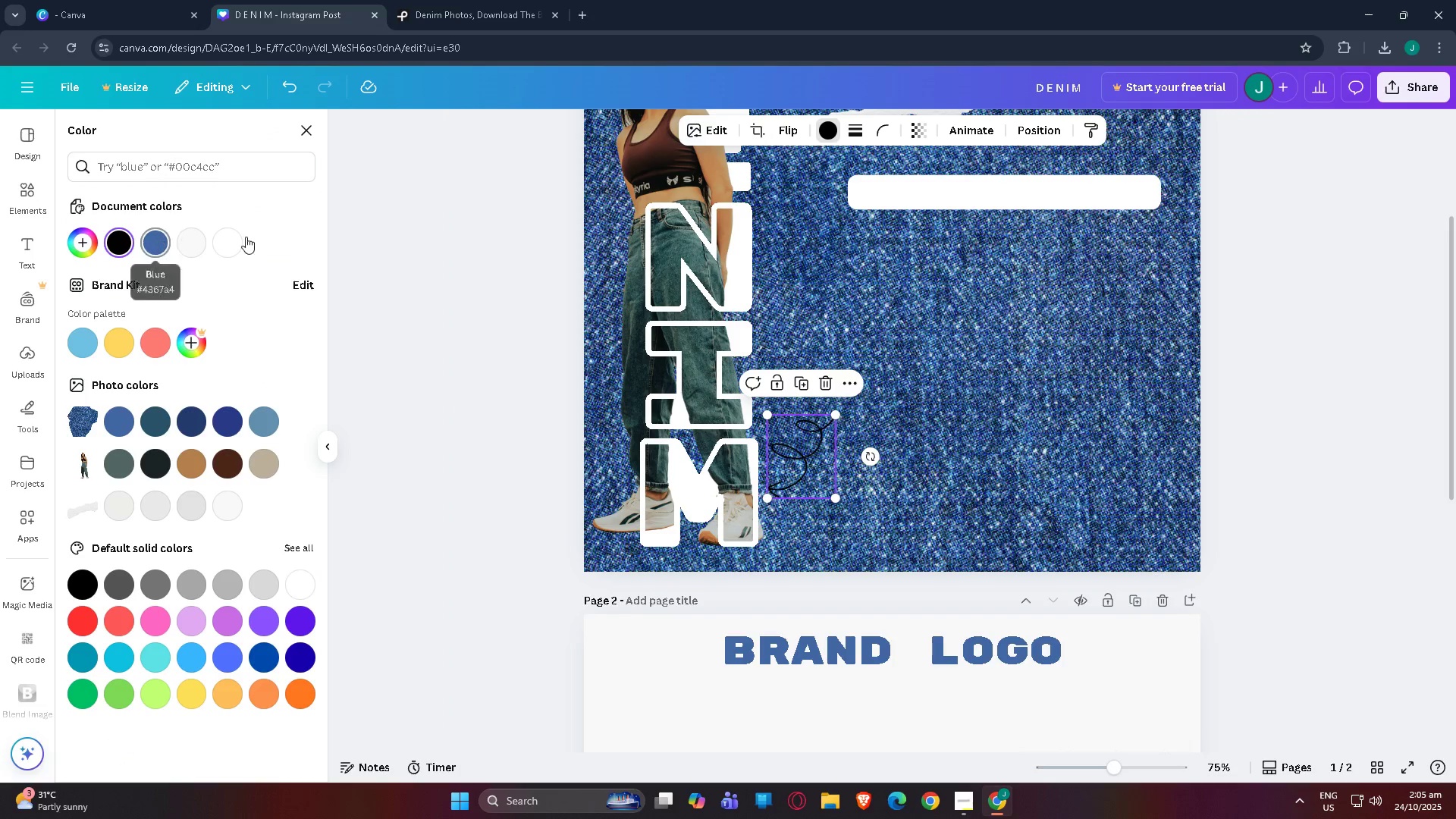 
left_click([231, 240])
 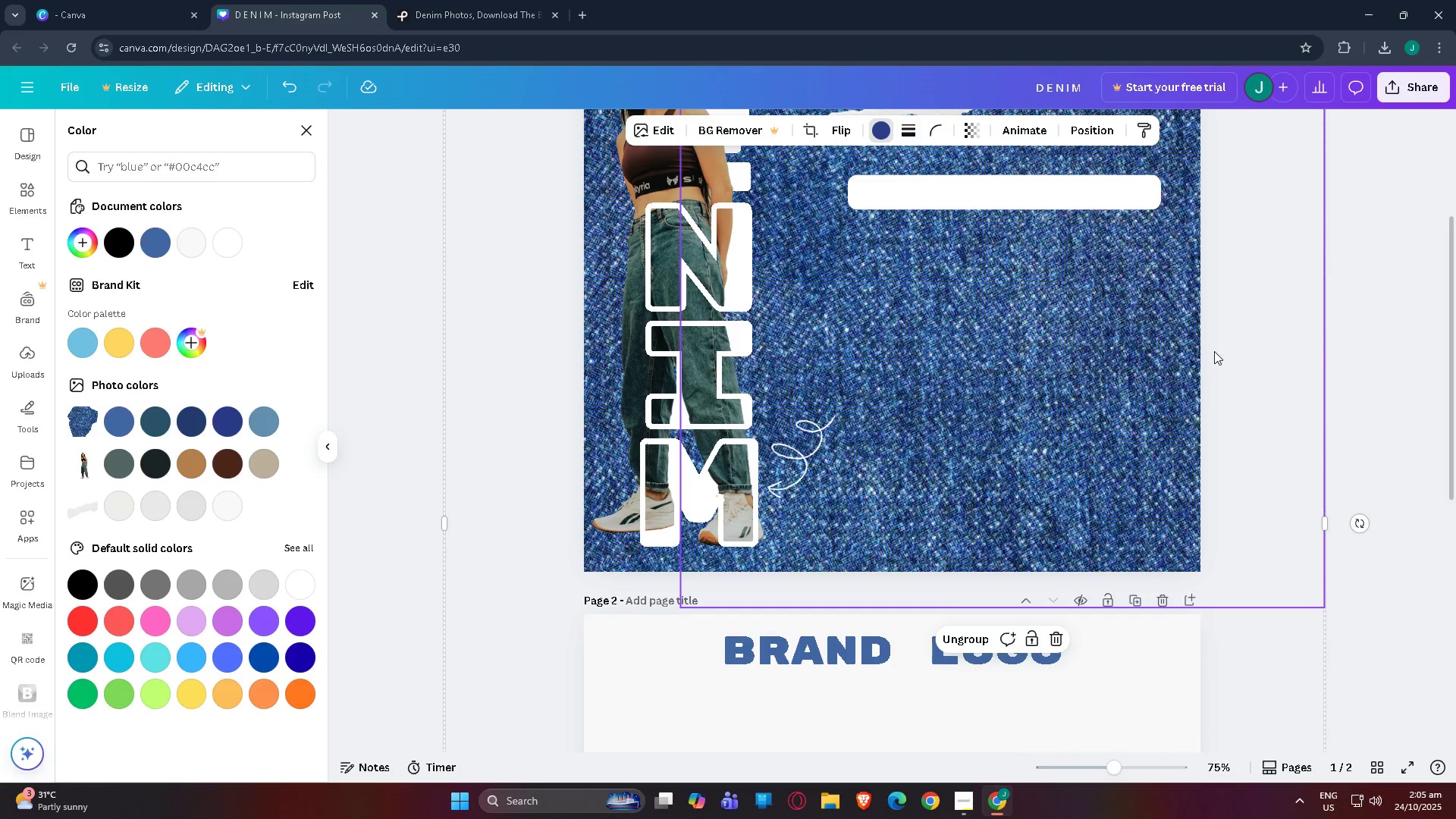 
scroll: coordinate [1295, 445], scroll_direction: up, amount: 3.0
 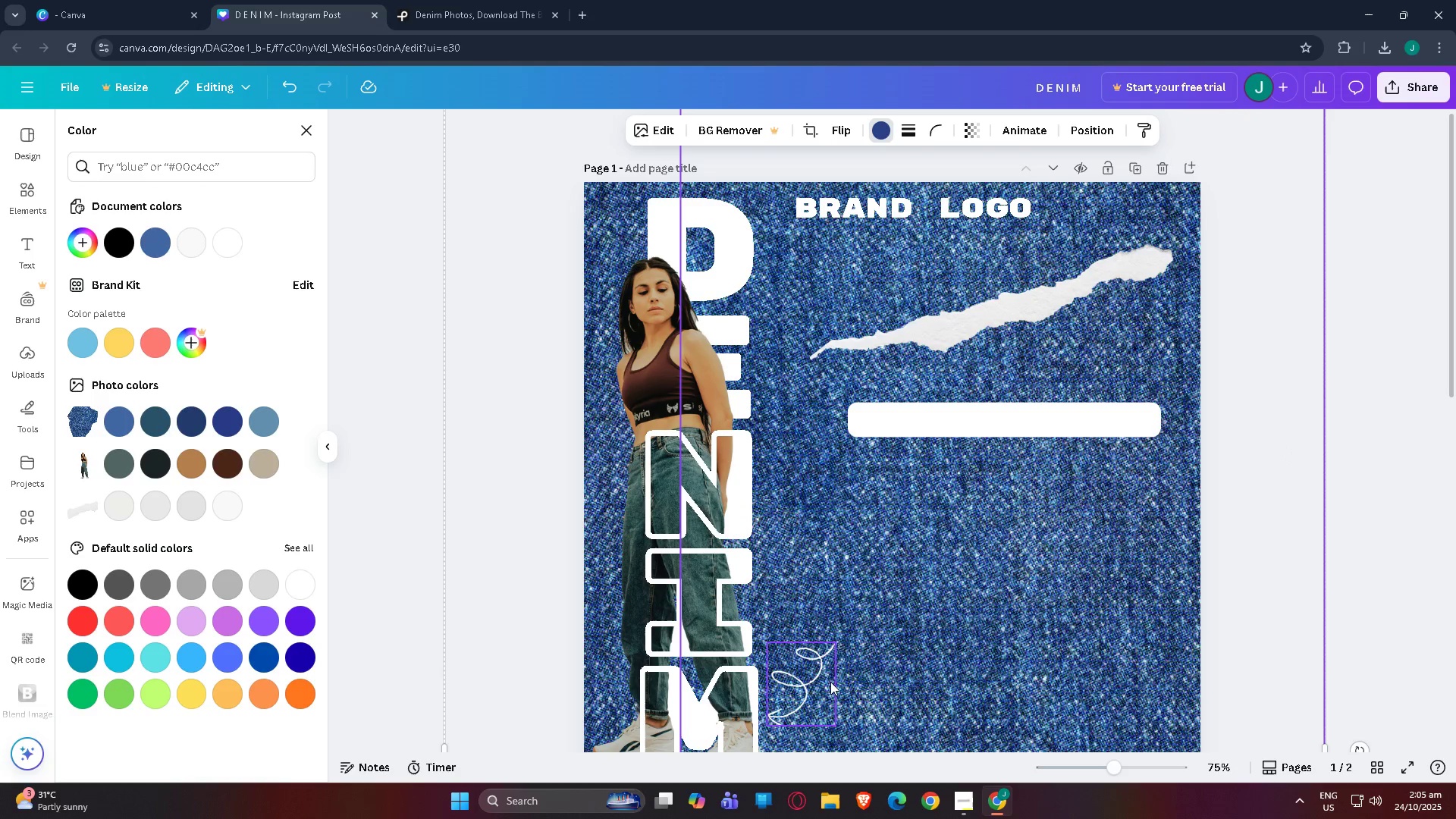 
left_click([793, 682])
 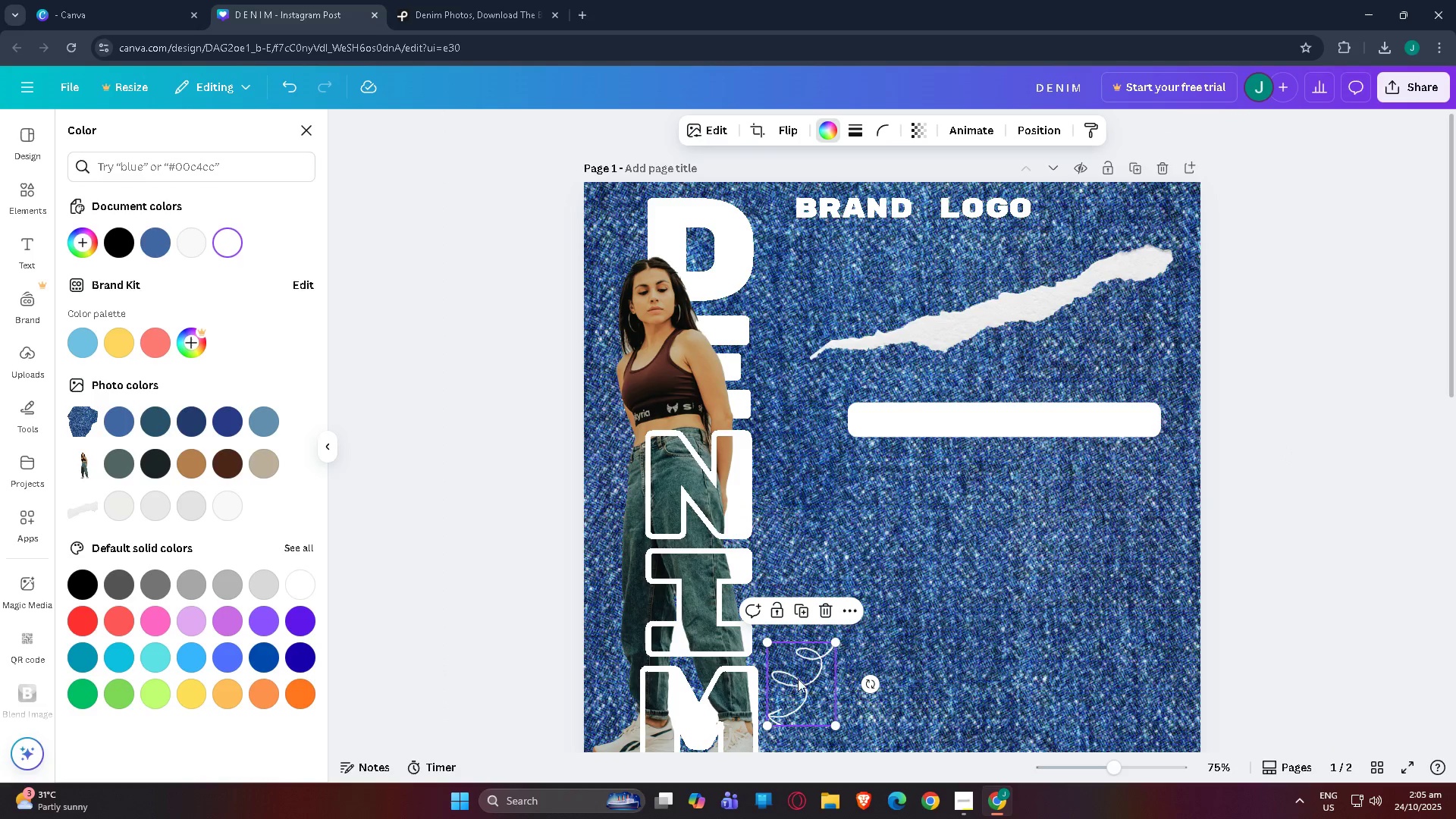 
key(Control+C)
 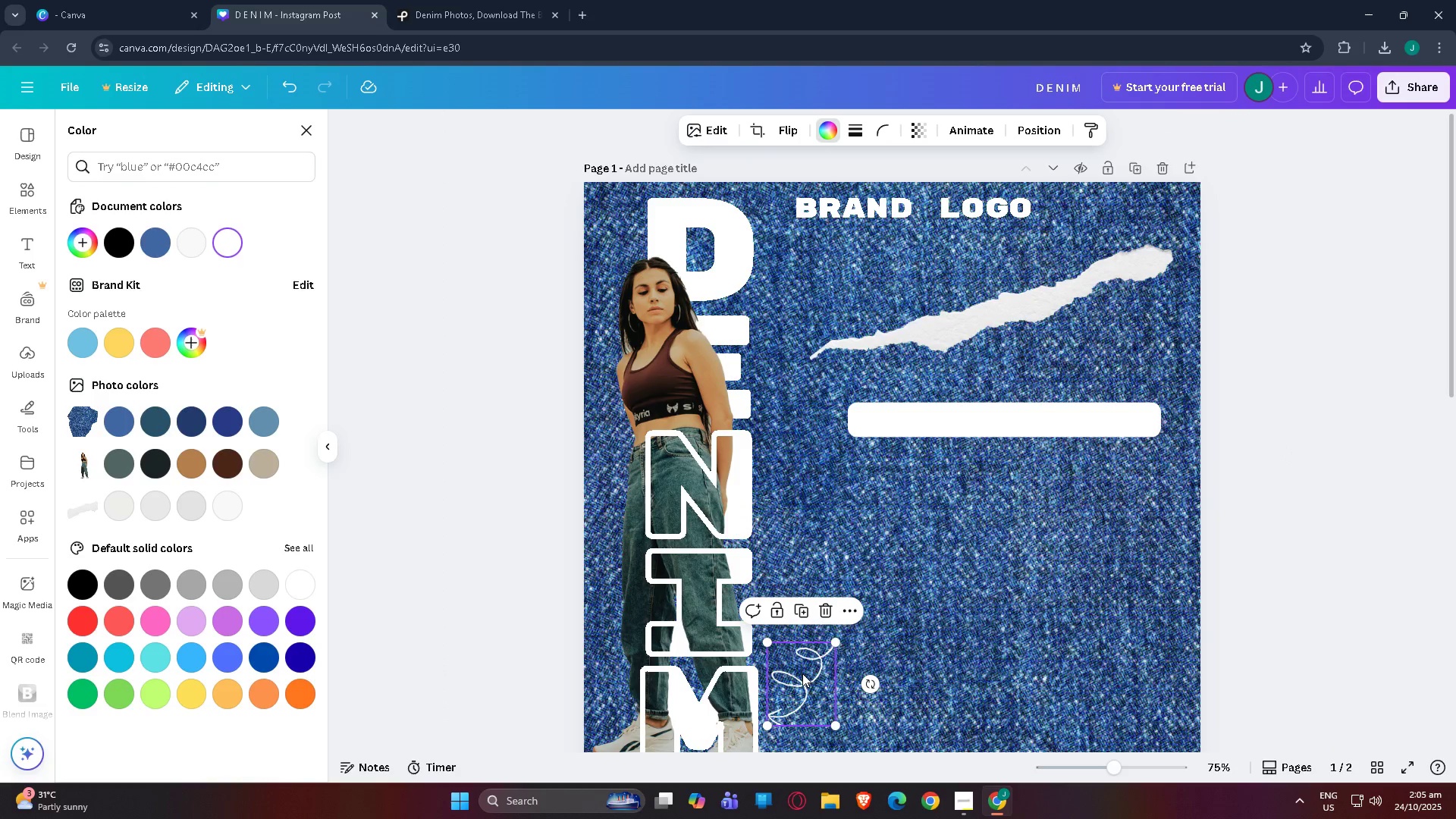 
key(Control+V)
 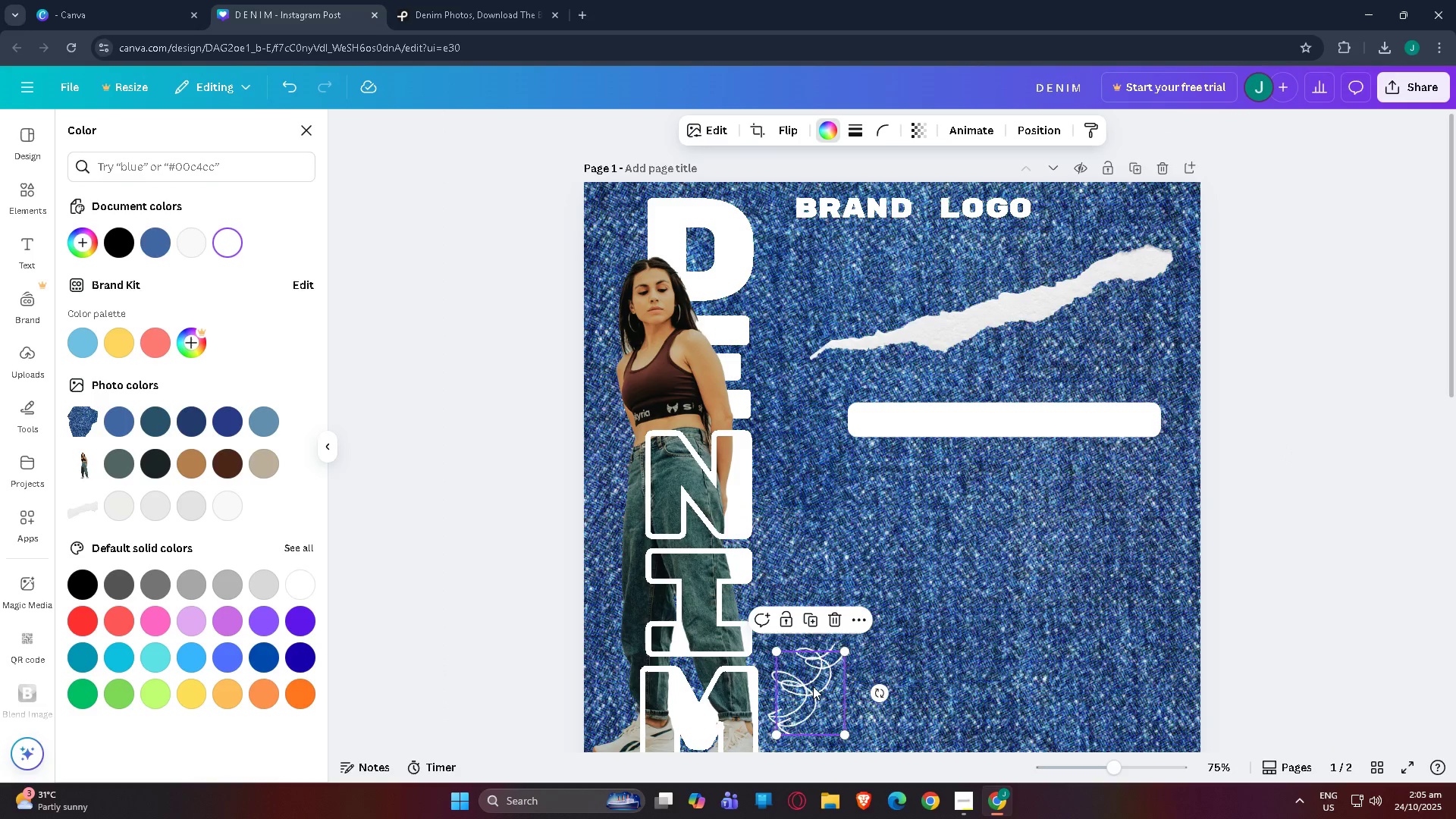 
left_click_drag(start_coordinate=[813, 686], to_coordinate=[783, 562])
 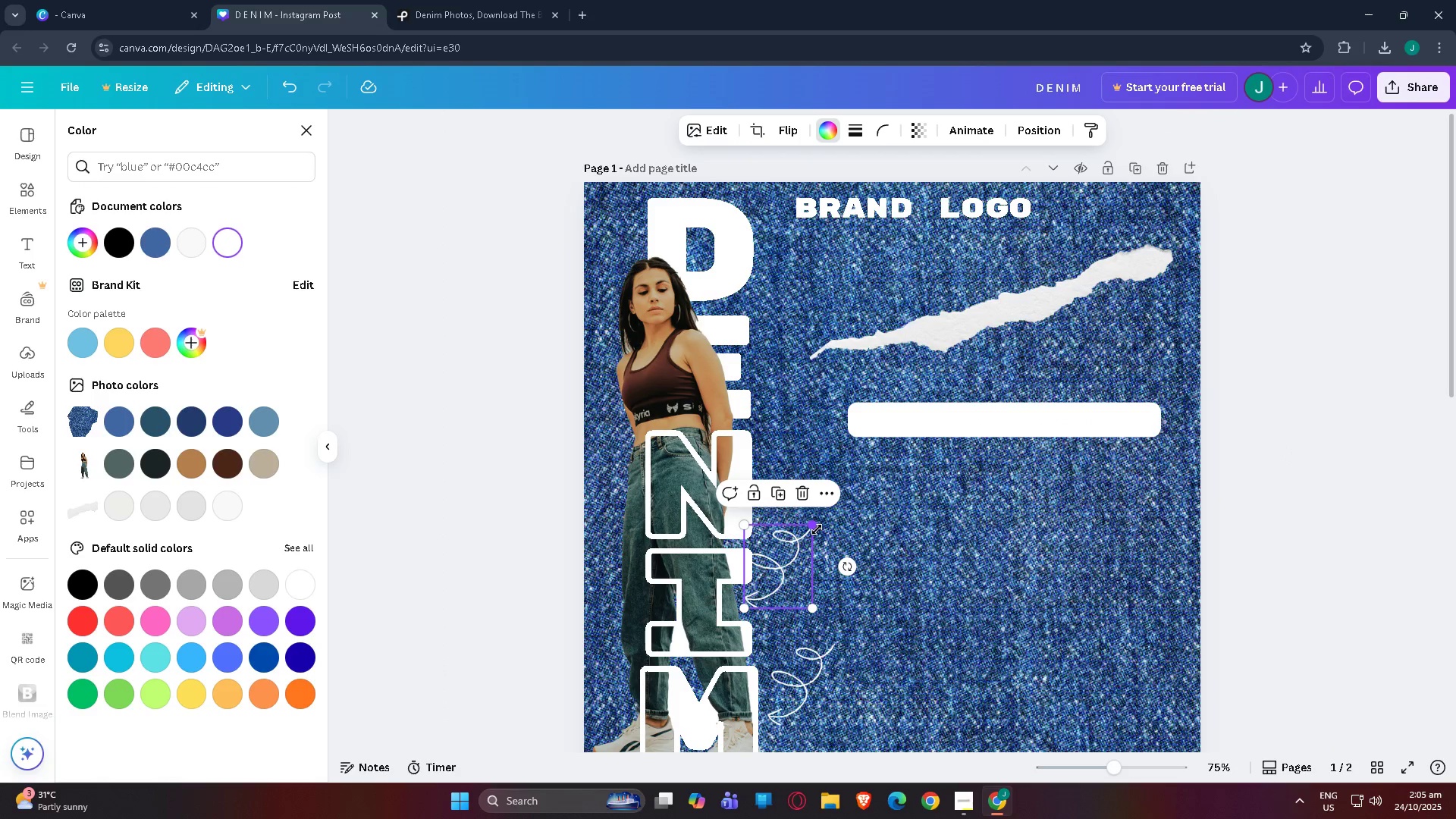 
left_click_drag(start_coordinate=[817, 529], to_coordinate=[795, 558])
 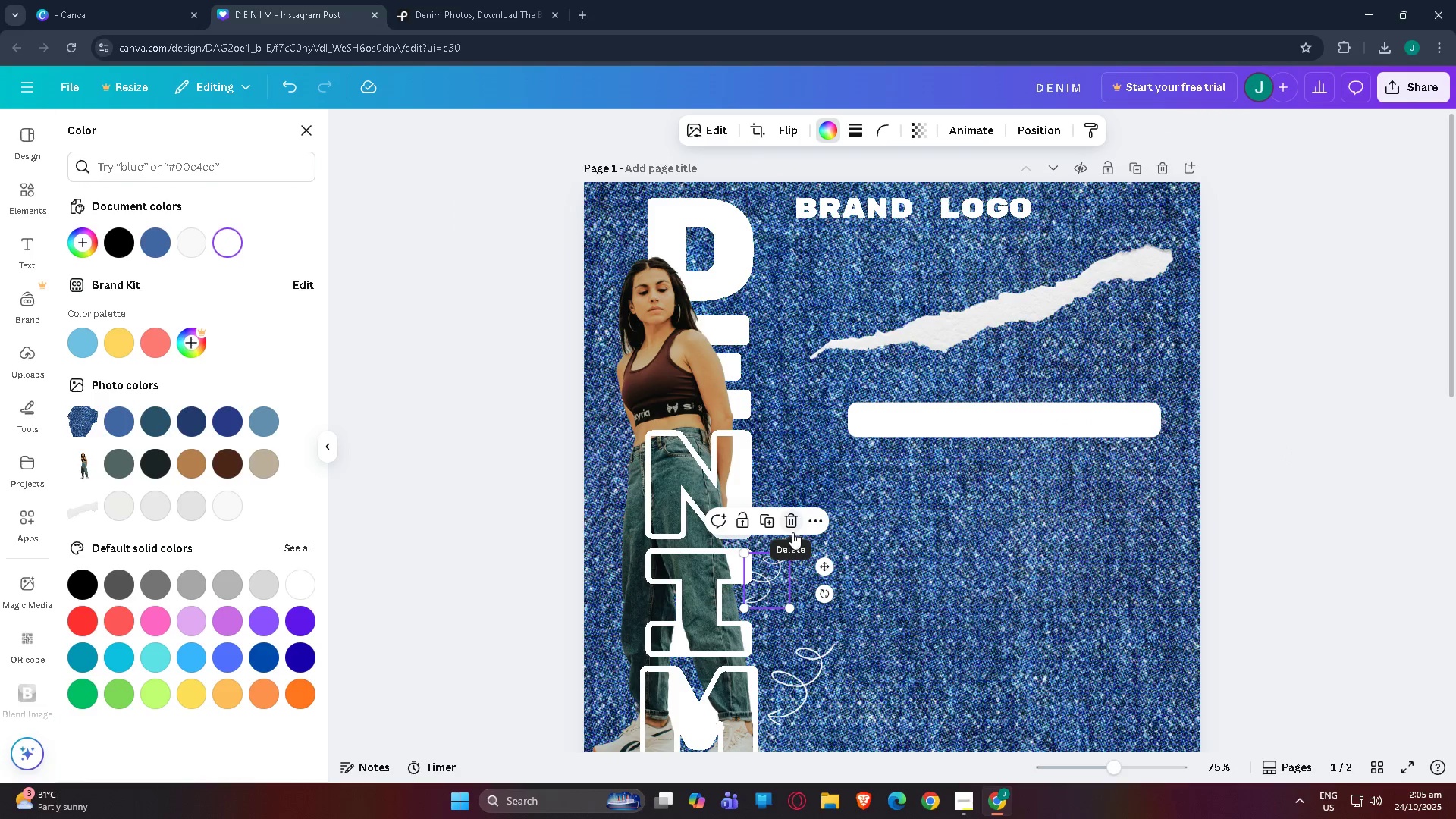 
left_click_drag(start_coordinate=[786, 573], to_coordinate=[795, 574])
 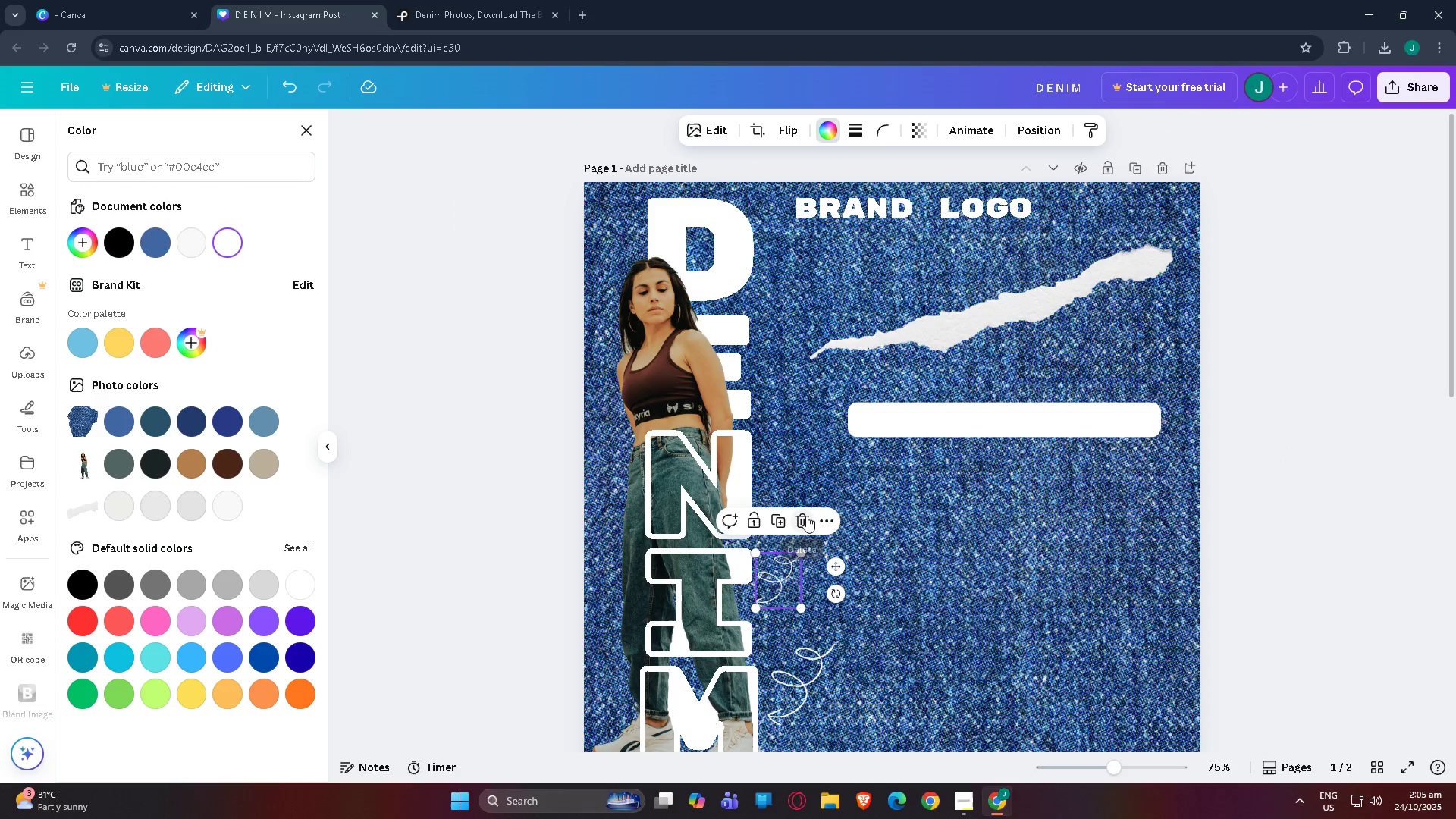 
left_click([805, 516])
 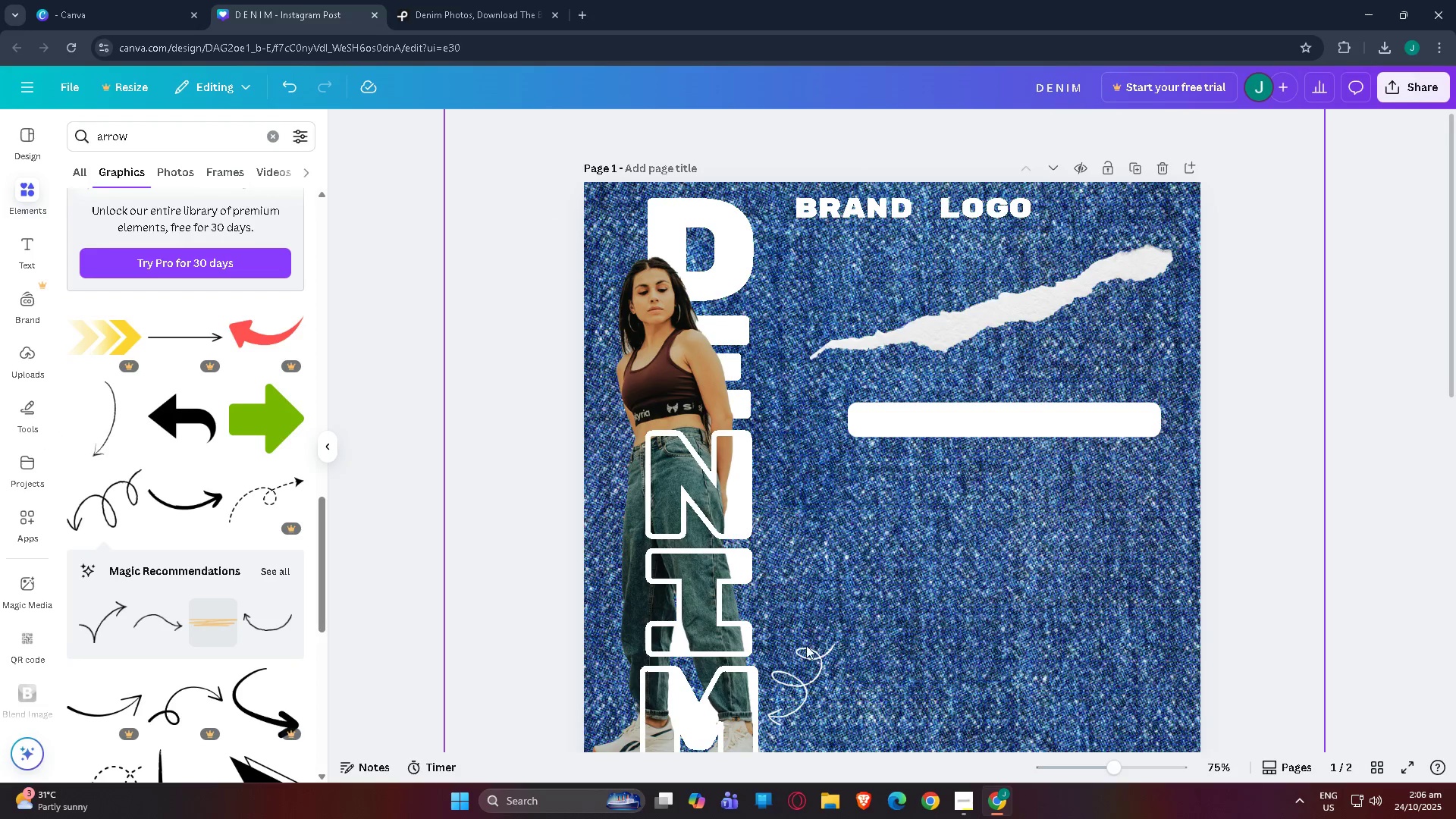 
left_click([806, 659])
 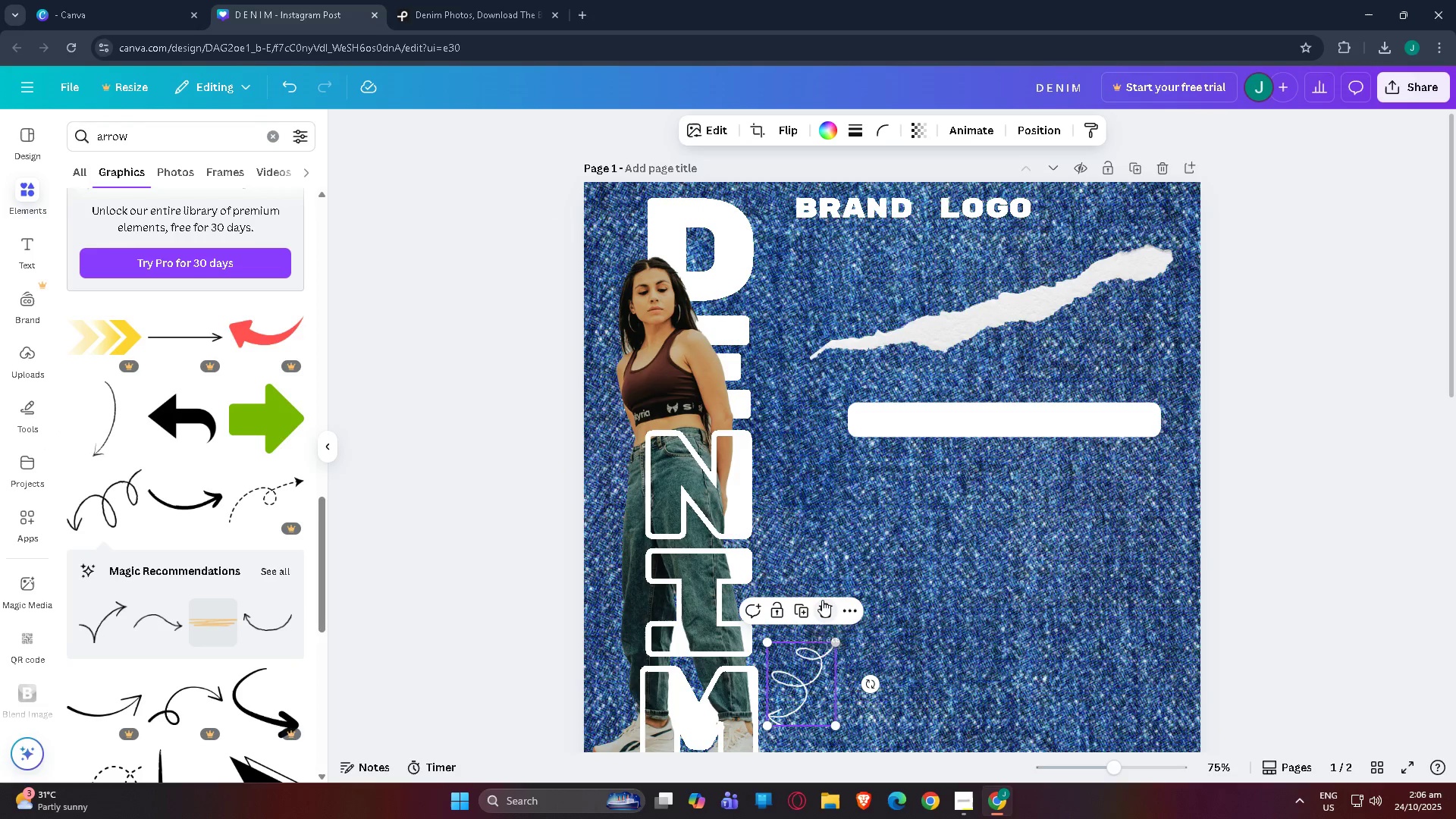 
left_click([822, 600])
 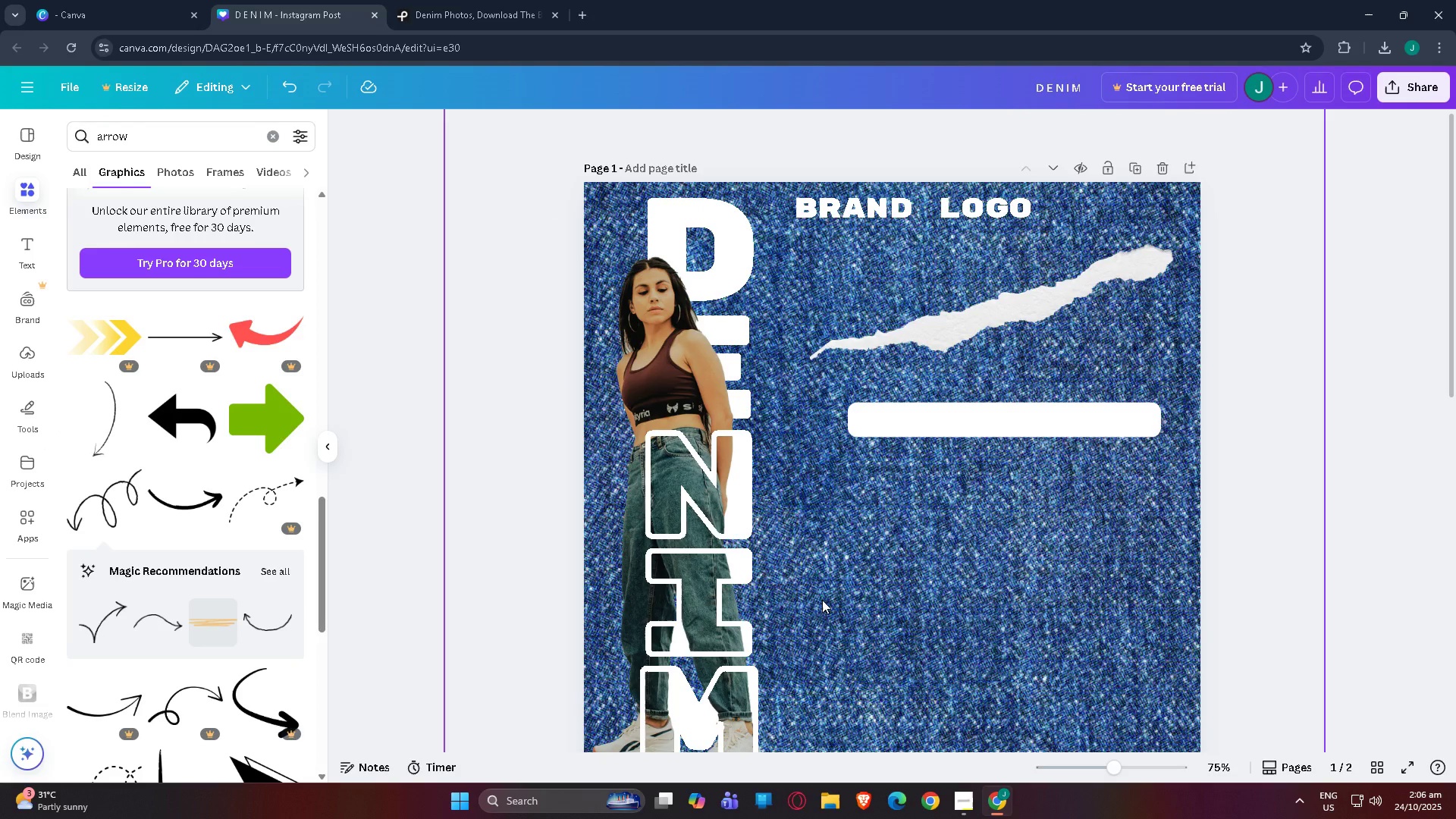 
wait(15.41)
 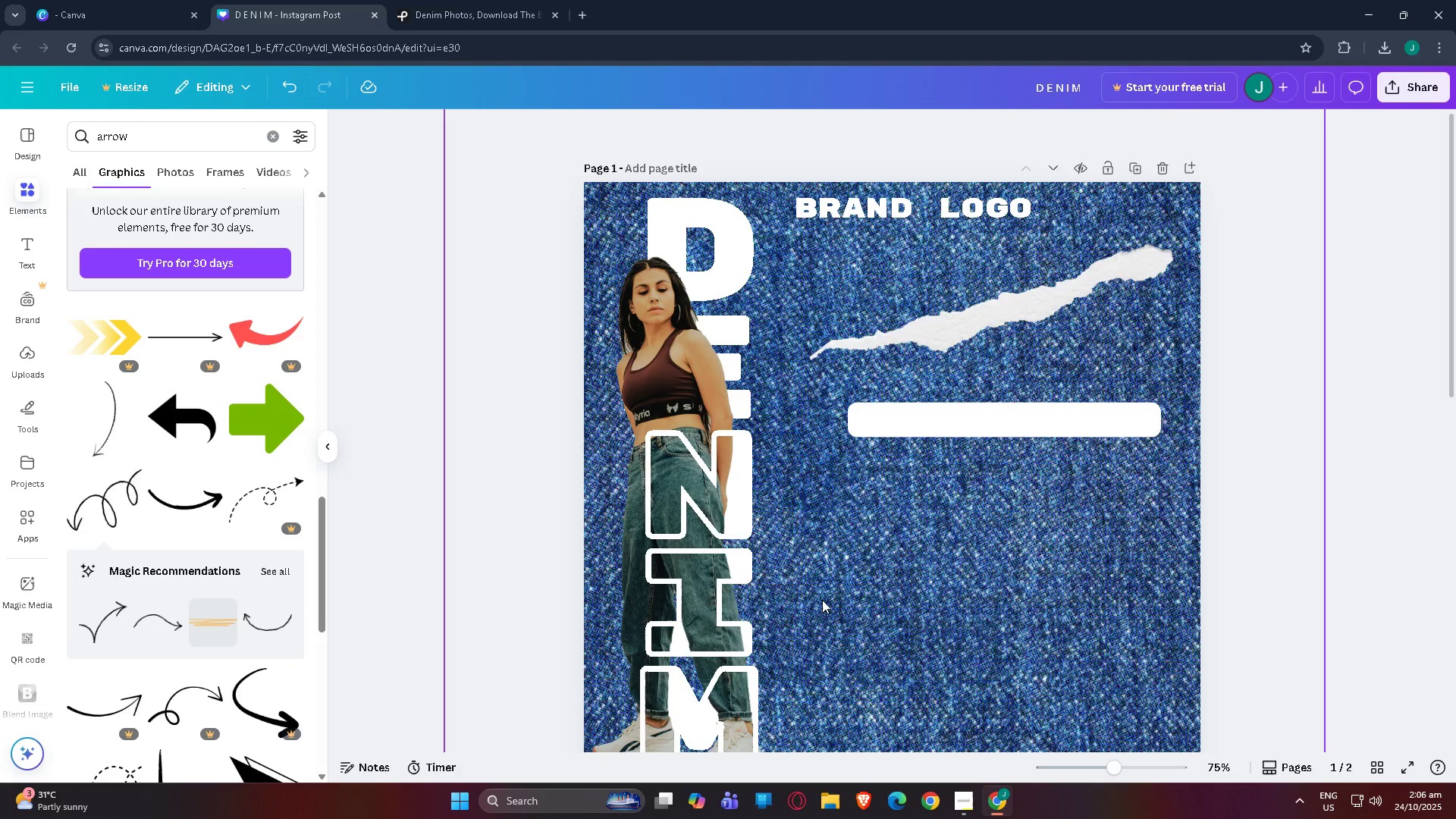 
scroll: coordinate [830, 580], scroll_direction: down, amount: 3.0
 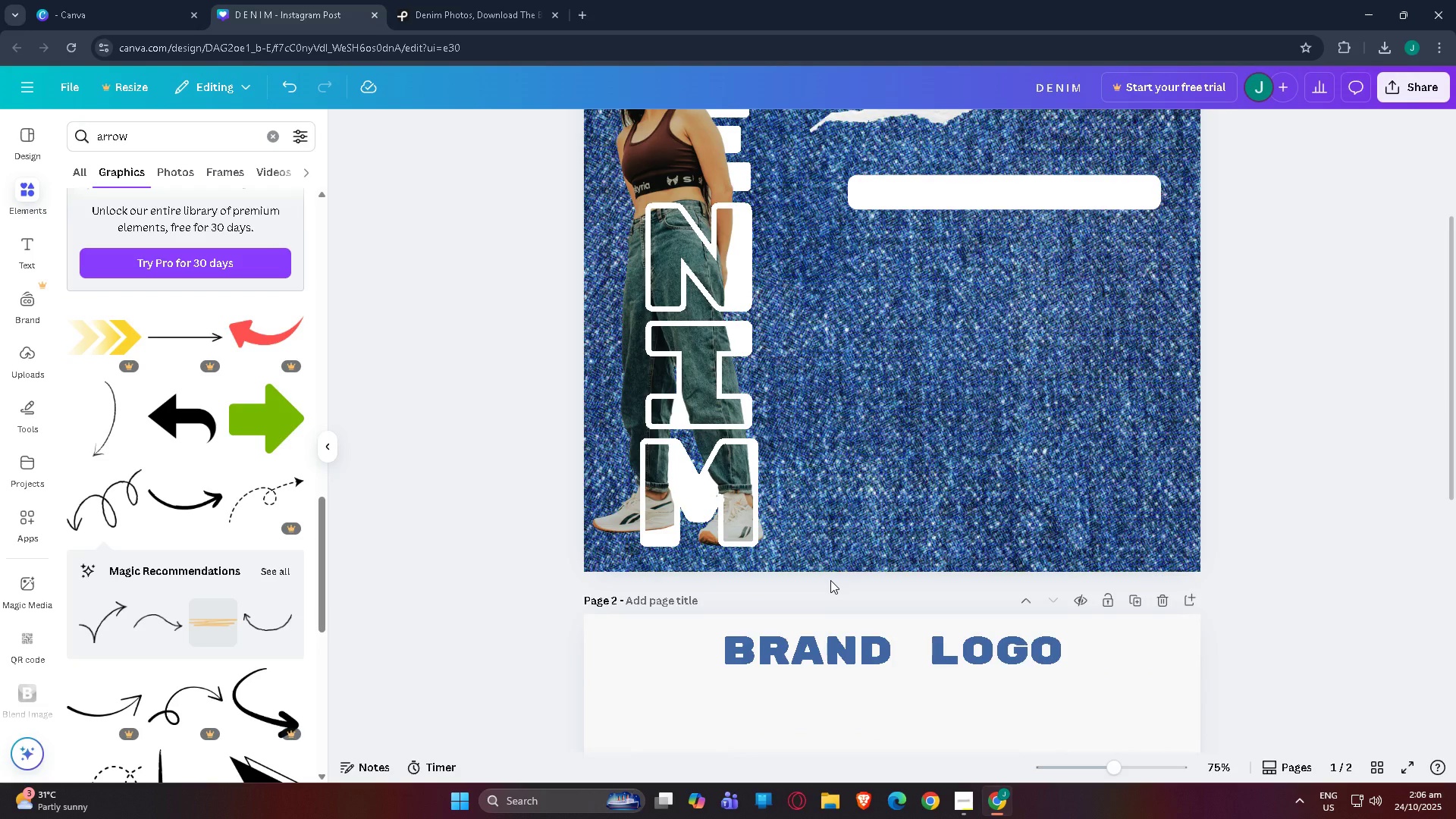 
wait(5.88)
 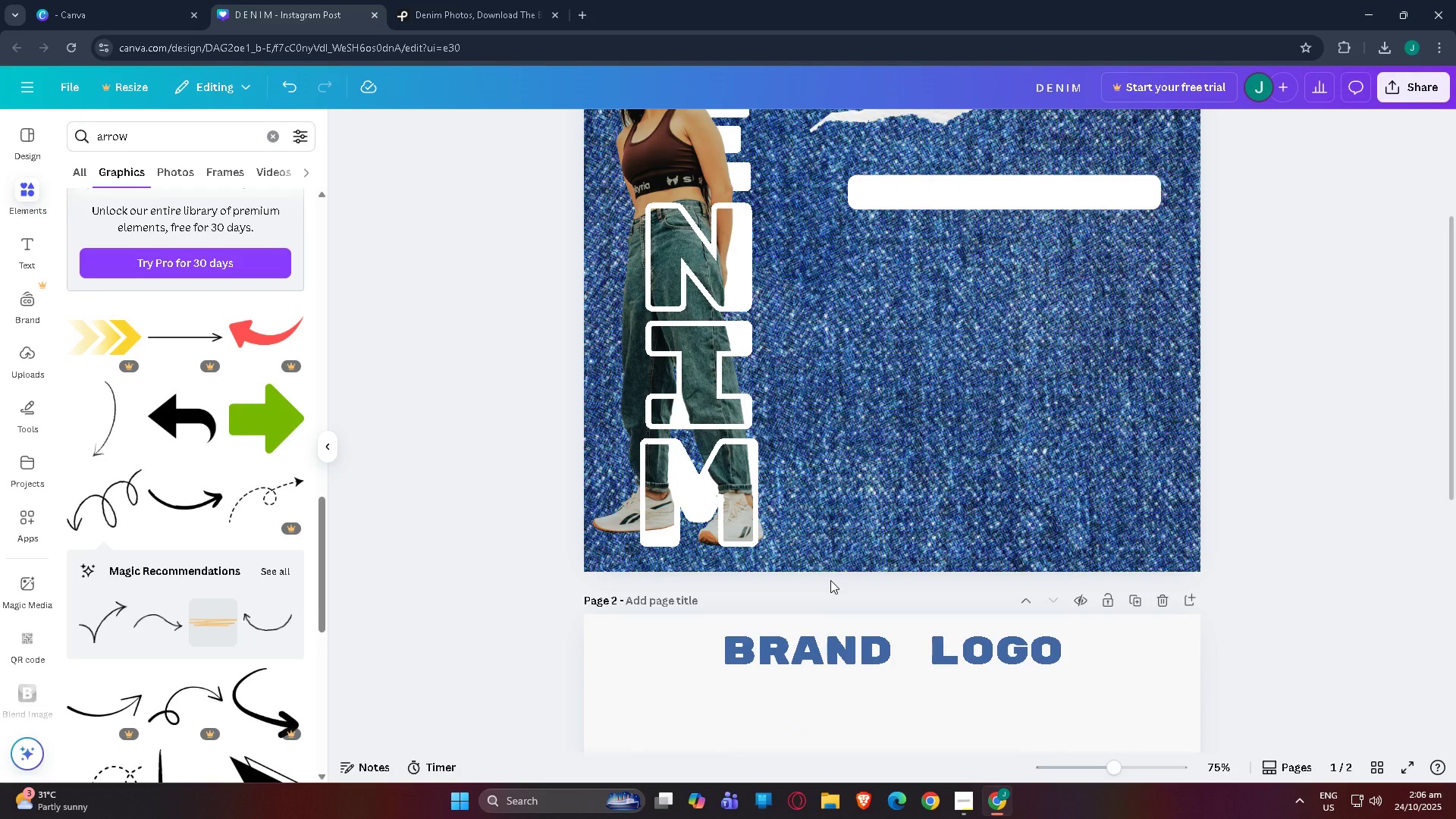 
scroll: coordinate [811, 509], scroll_direction: up, amount: 6.0
 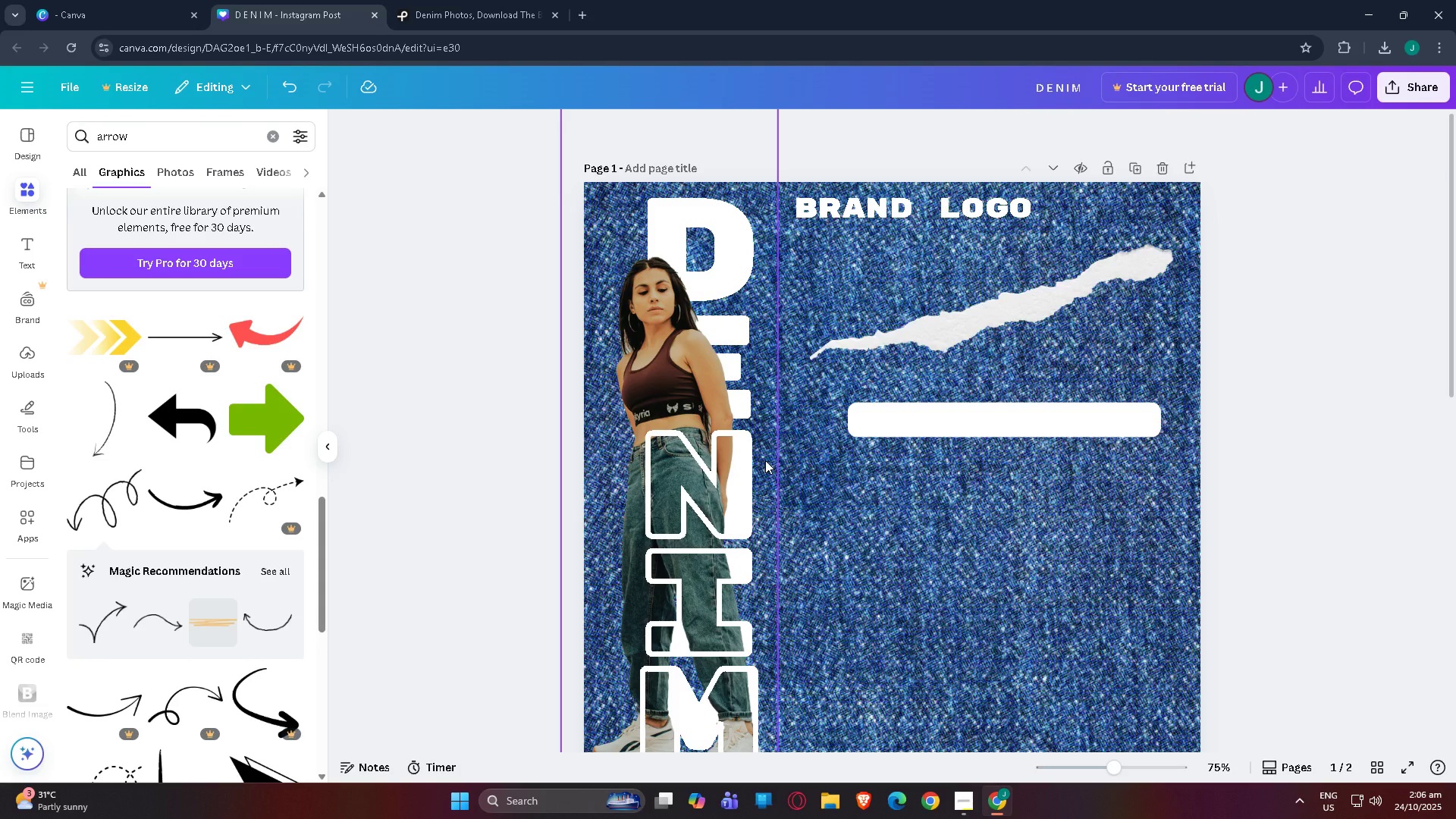 
scroll: coordinate [262, 422], scroll_direction: down, amount: 9.0
 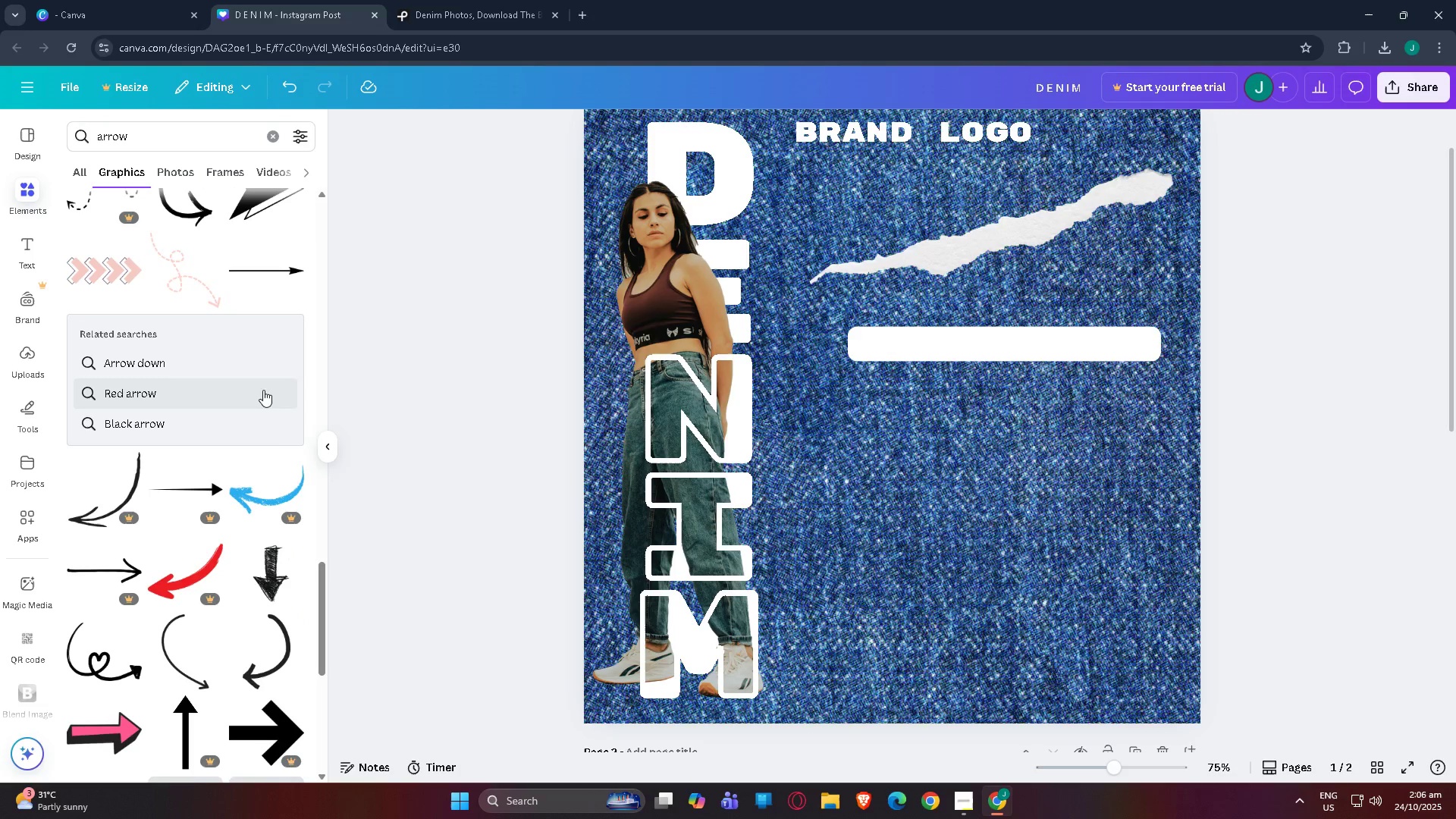 
left_click([193, 671])
 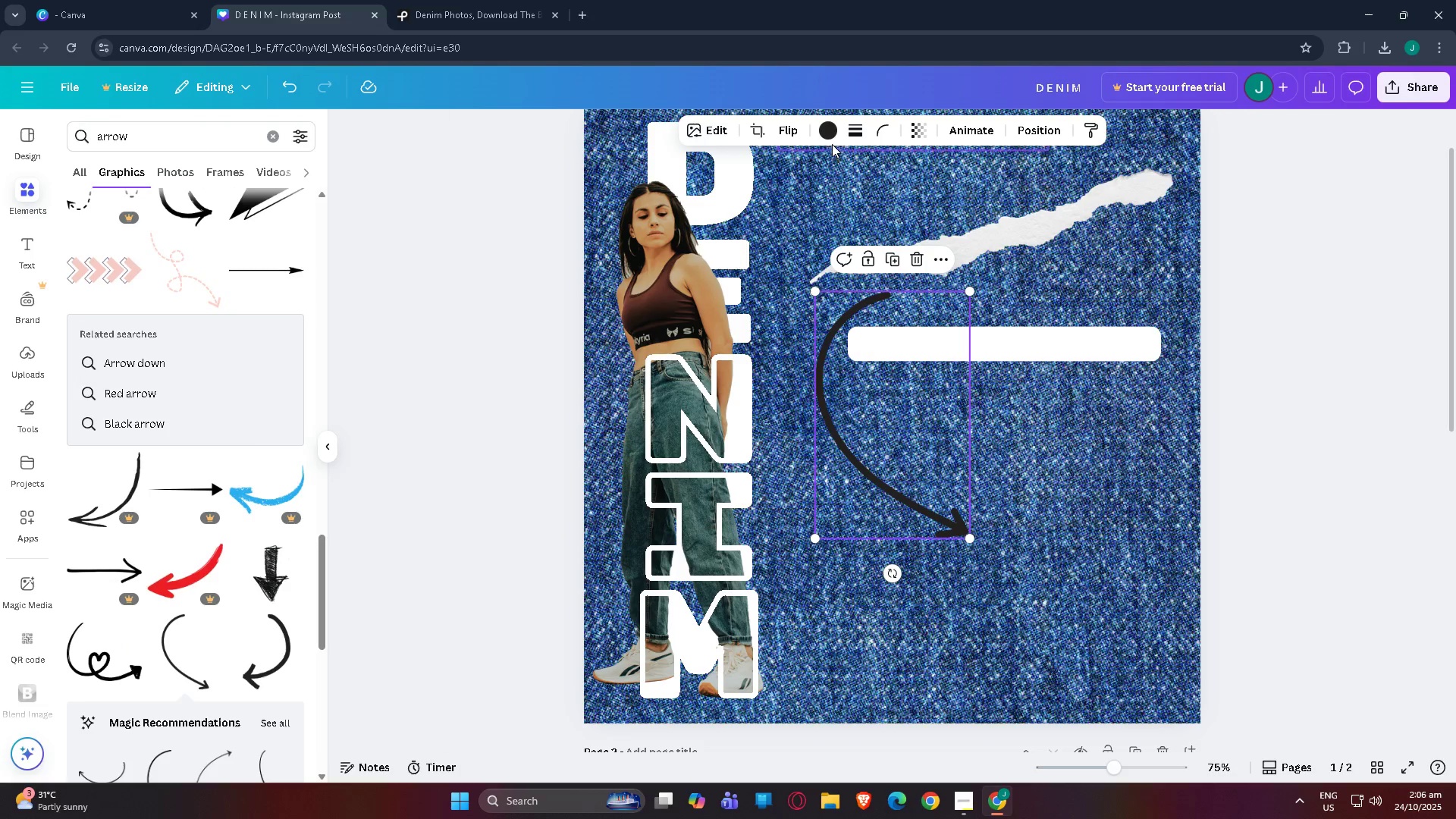 
left_click([830, 138])
 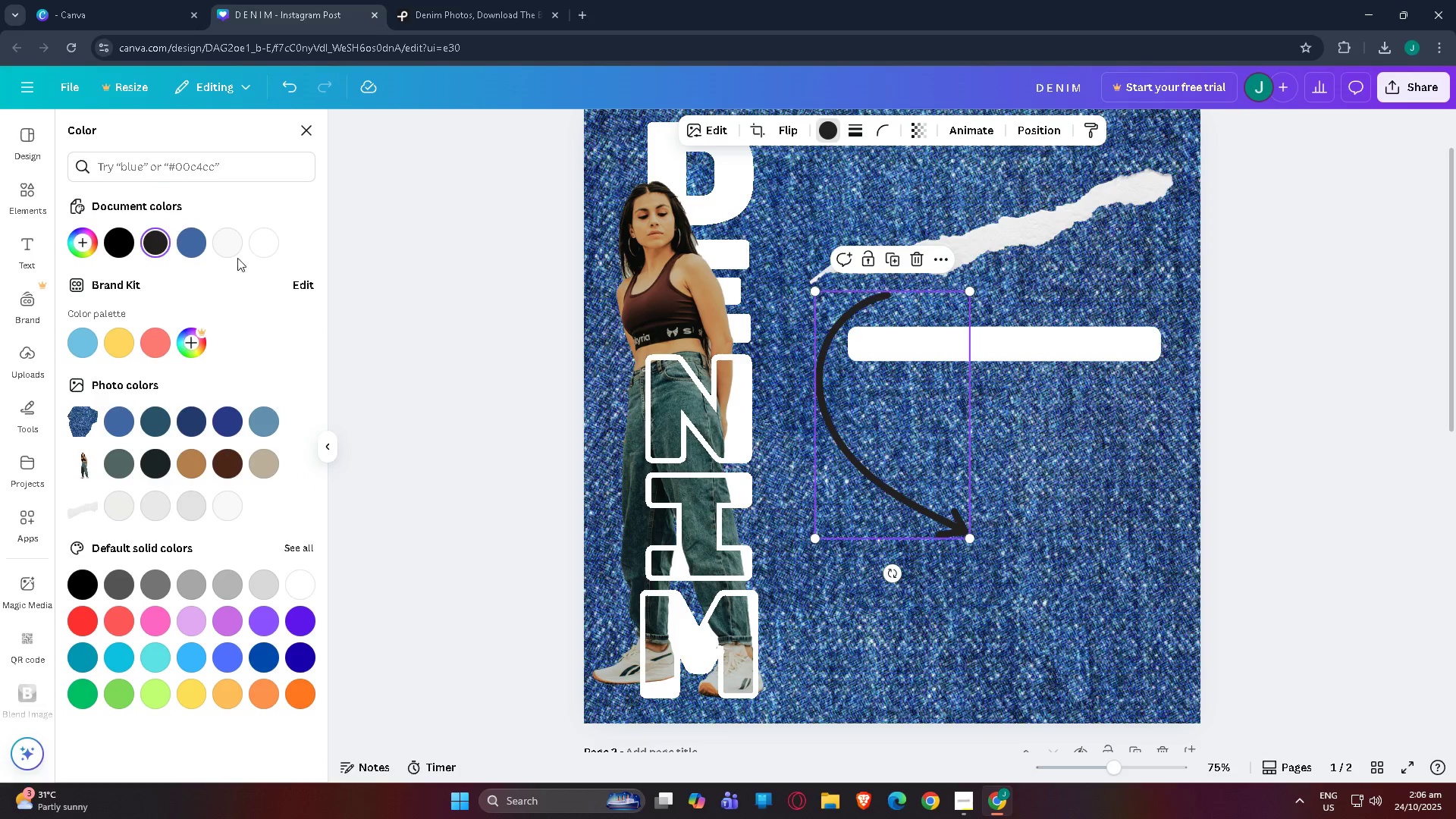 
left_click([260, 250])
 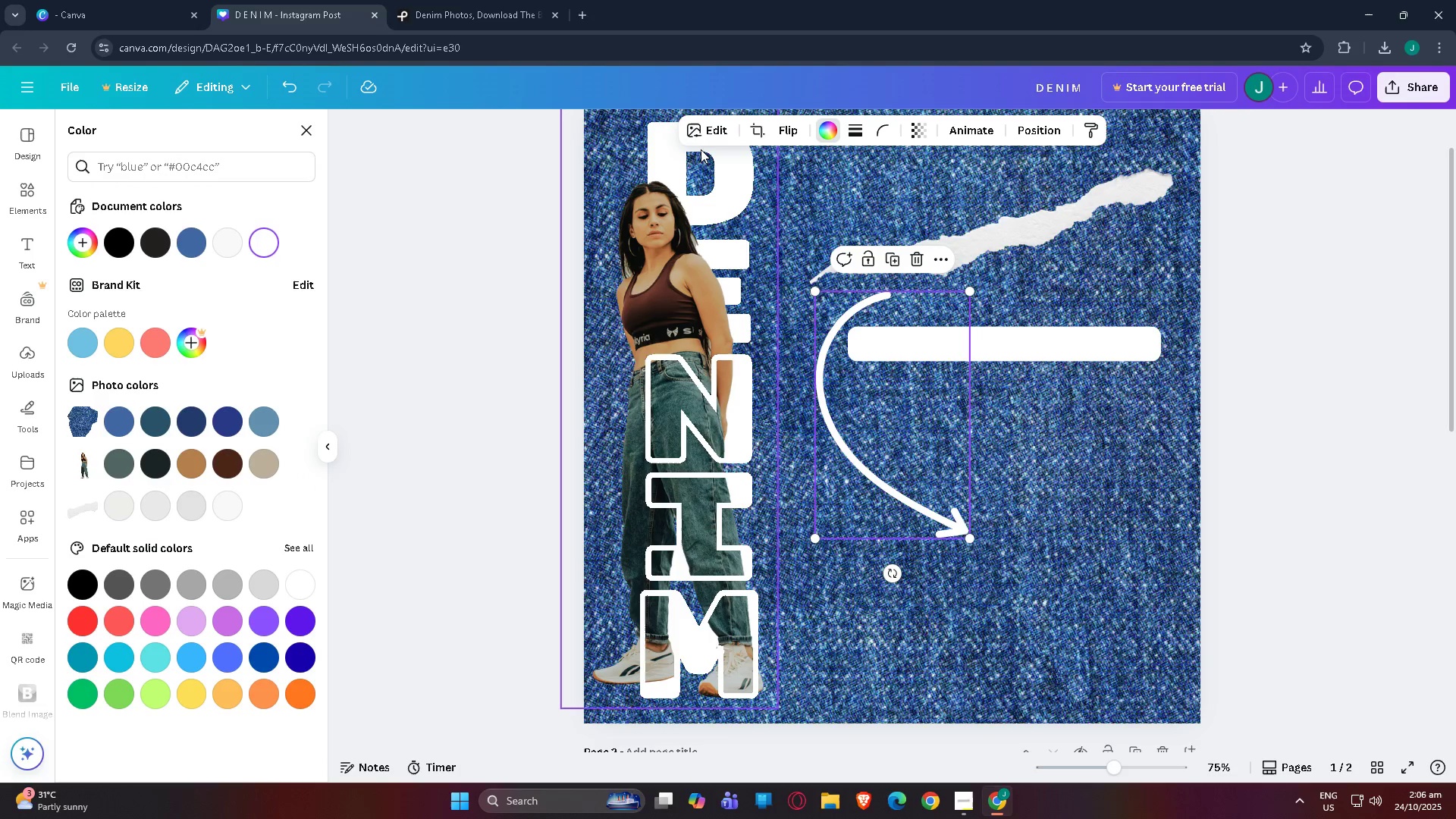 
left_click([780, 128])
 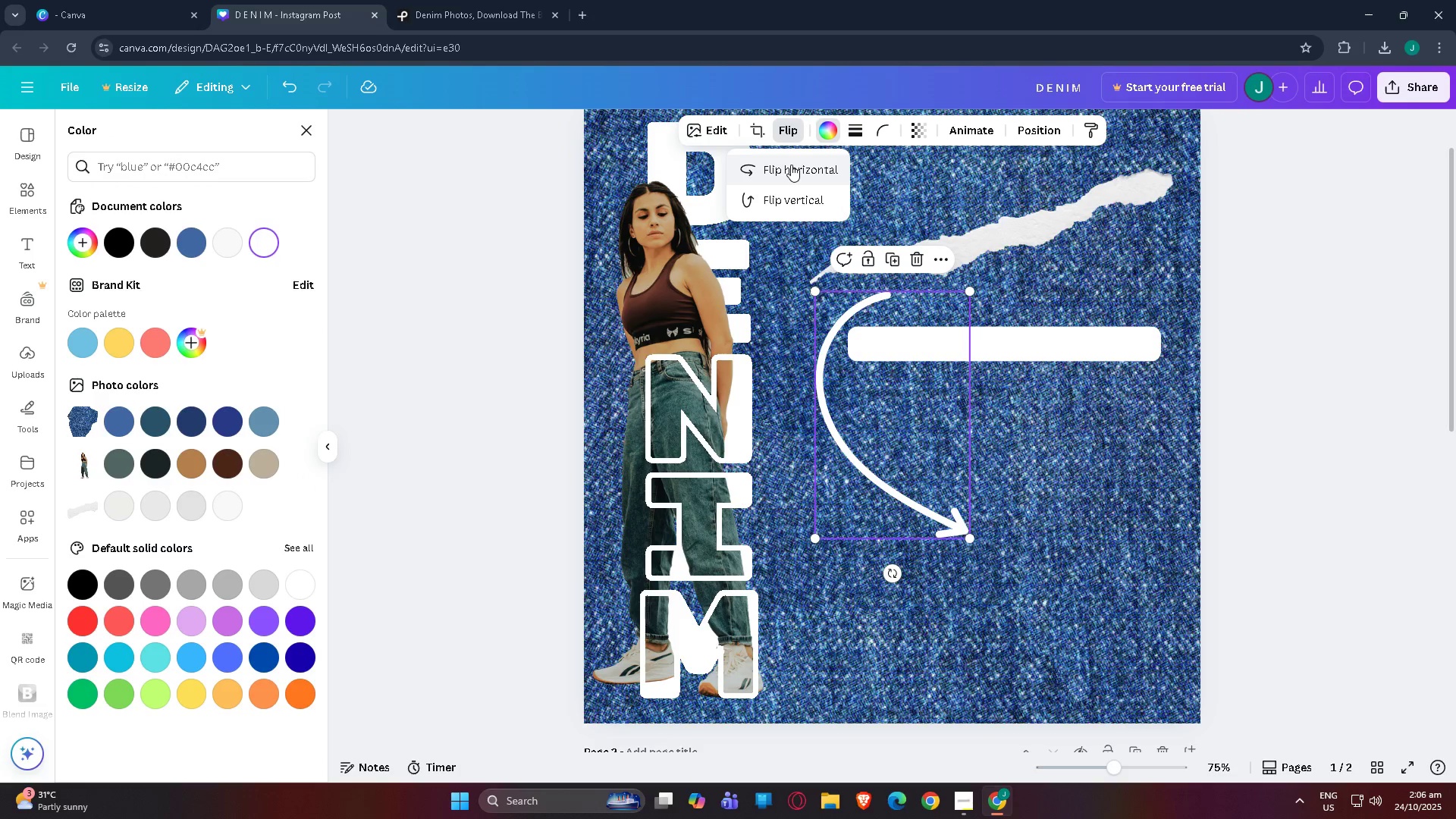 
left_click([791, 165])
 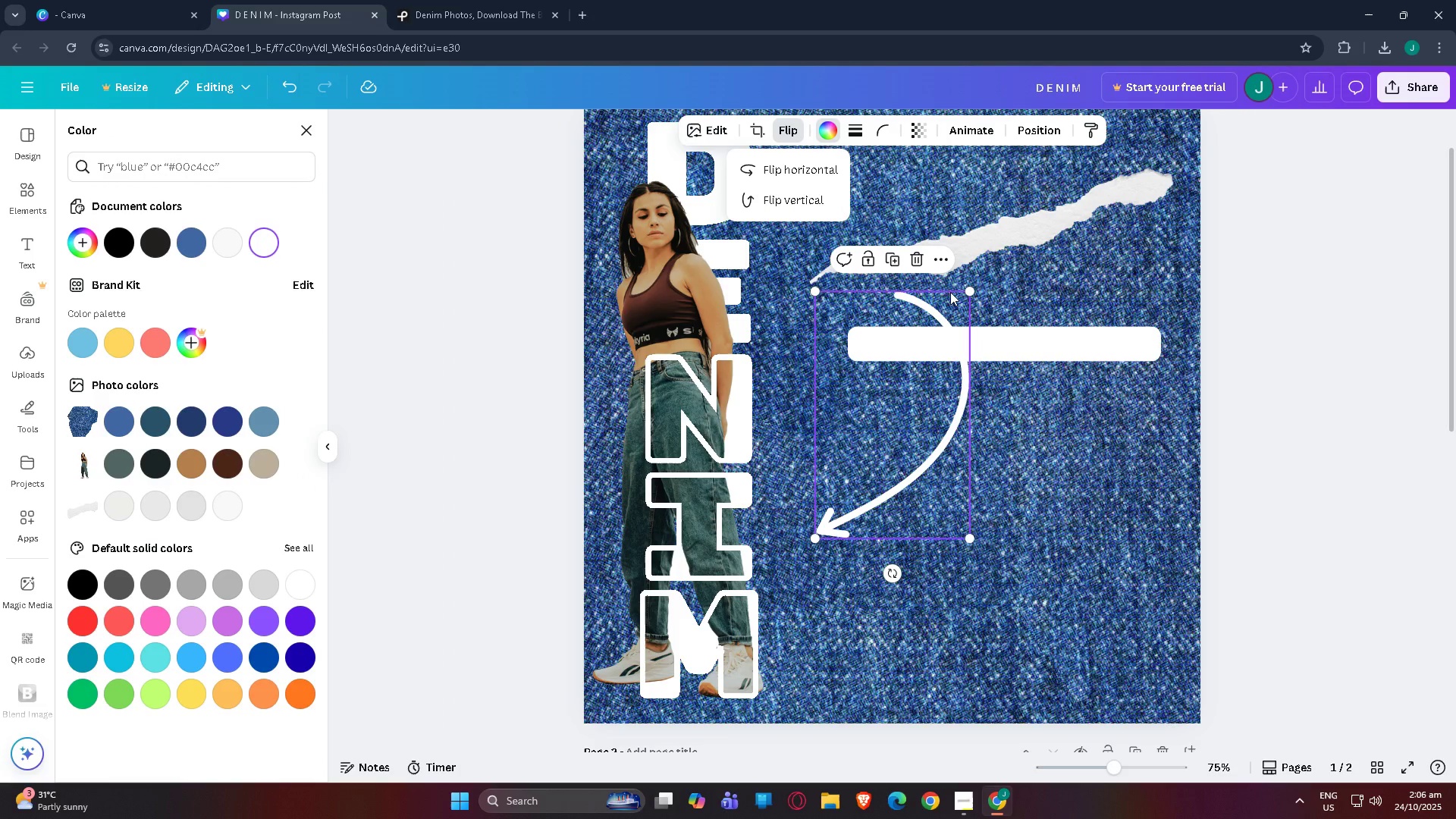 
left_click_drag(start_coordinate=[966, 290], to_coordinate=[880, 451])
 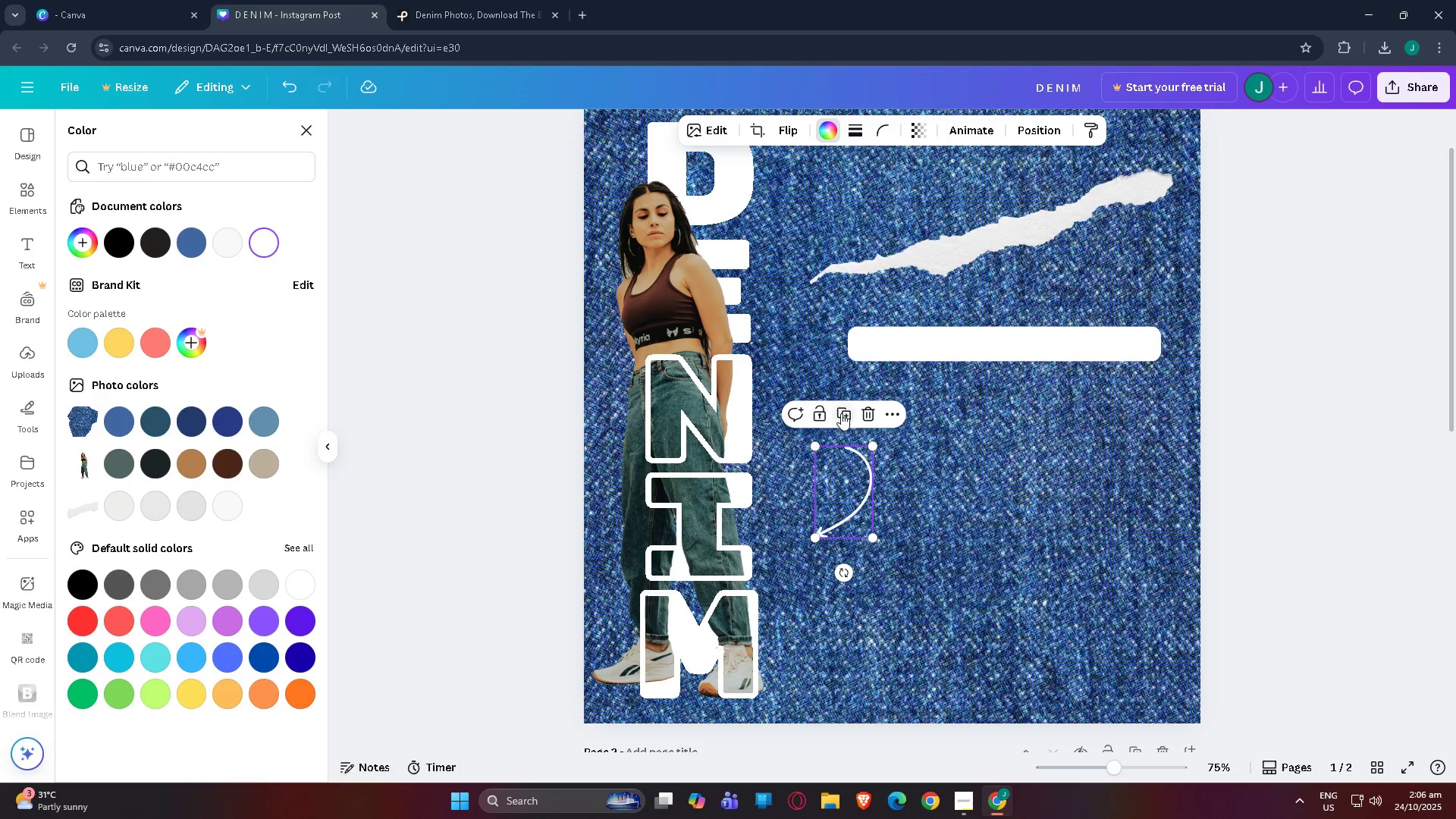 
wait(7.33)
 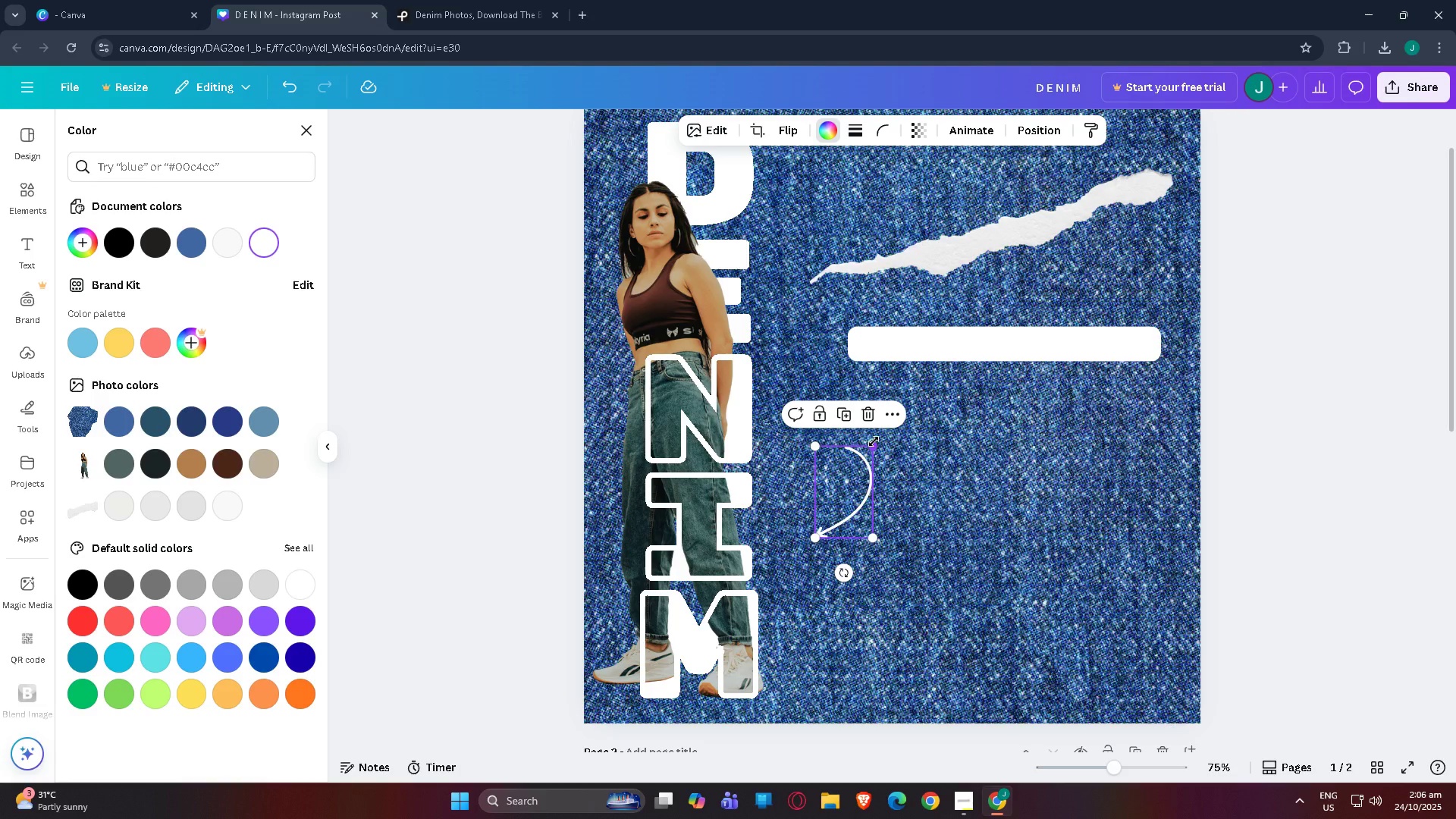 
left_click([841, 413])
 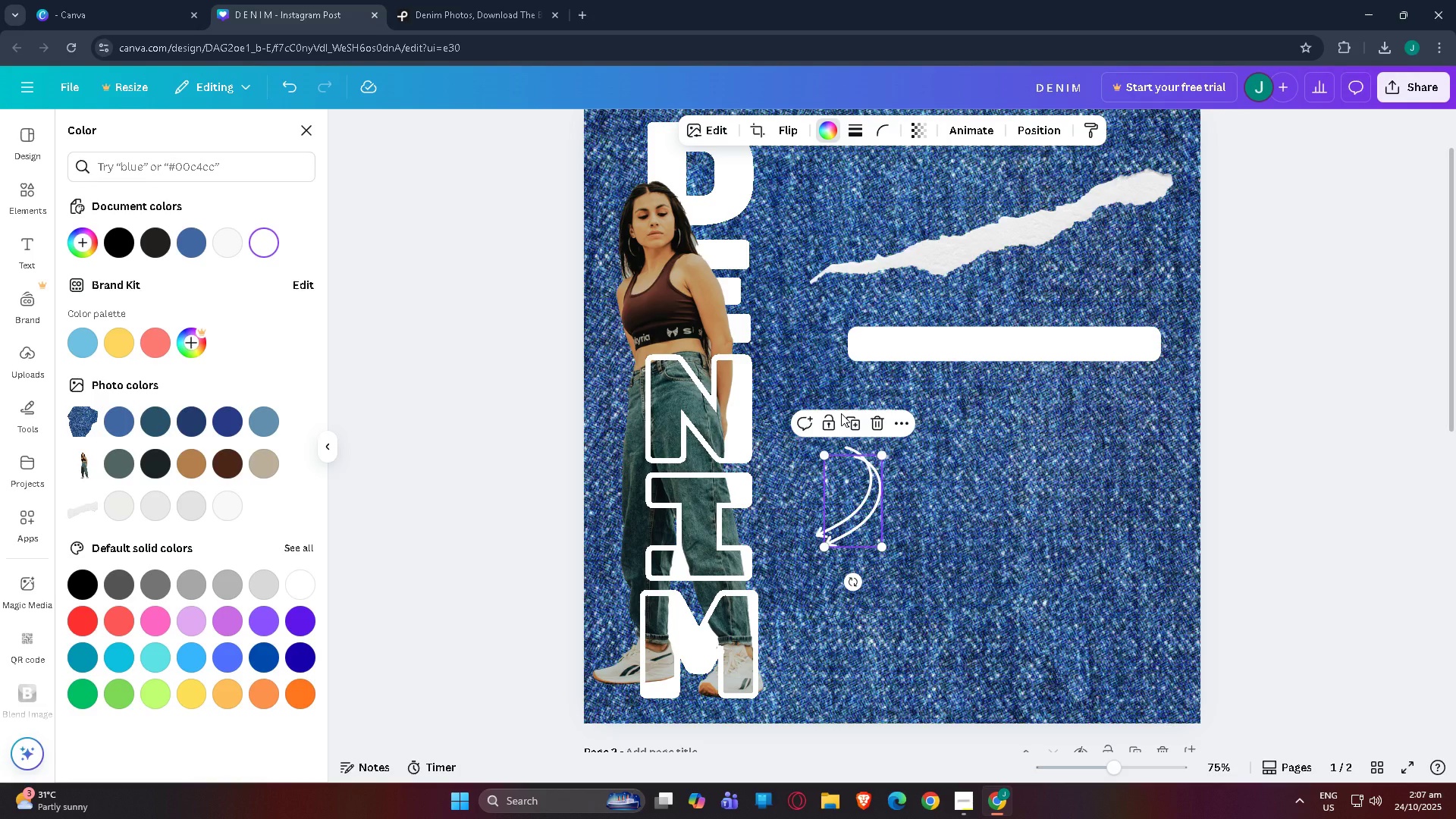 
wait(5.93)
 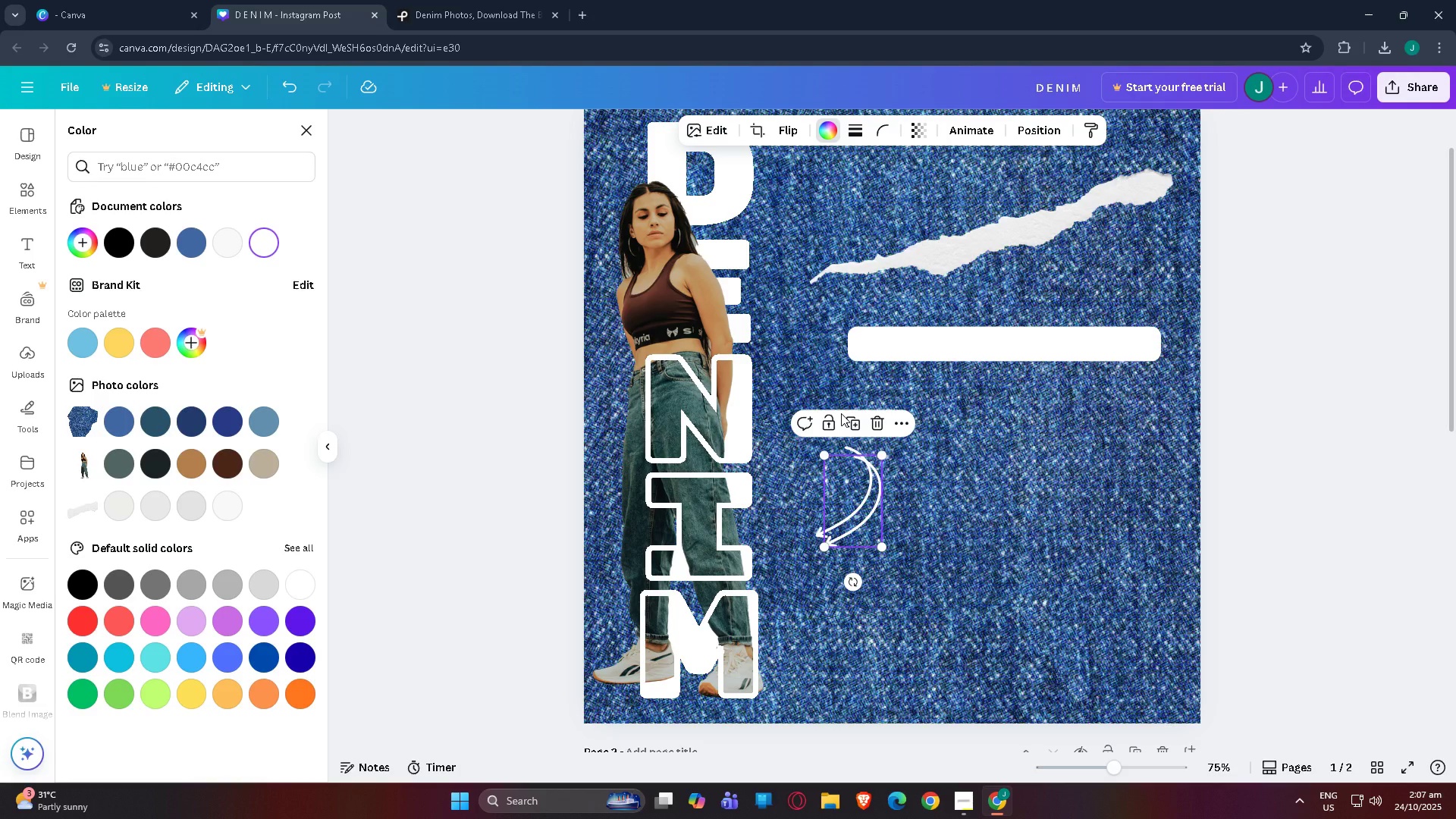 
left_click_drag(start_coordinate=[869, 513], to_coordinate=[834, 607])
 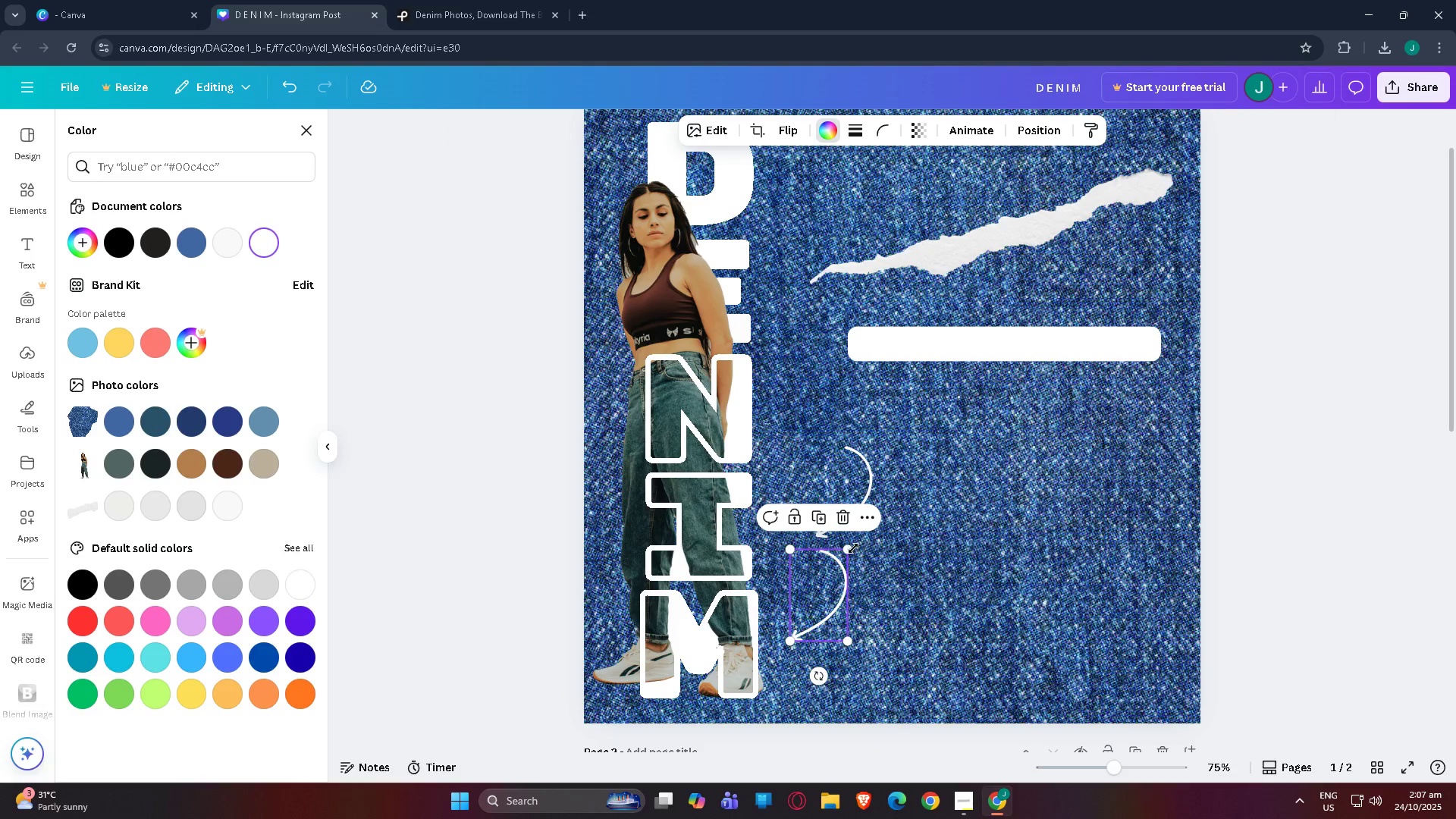 
left_click_drag(start_coordinate=[853, 548], to_coordinate=[834, 596])
 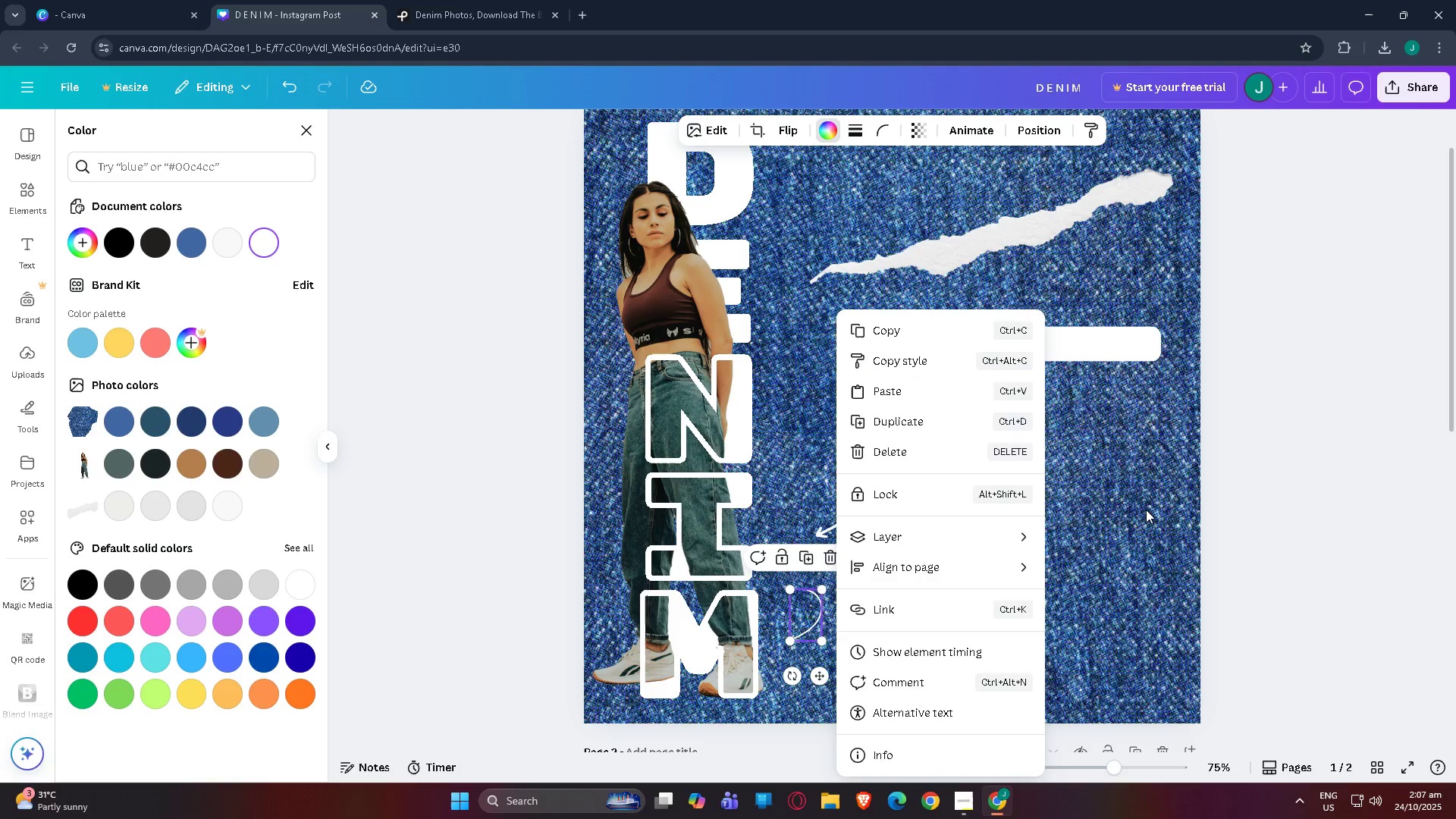 
left_click([1147, 510])
 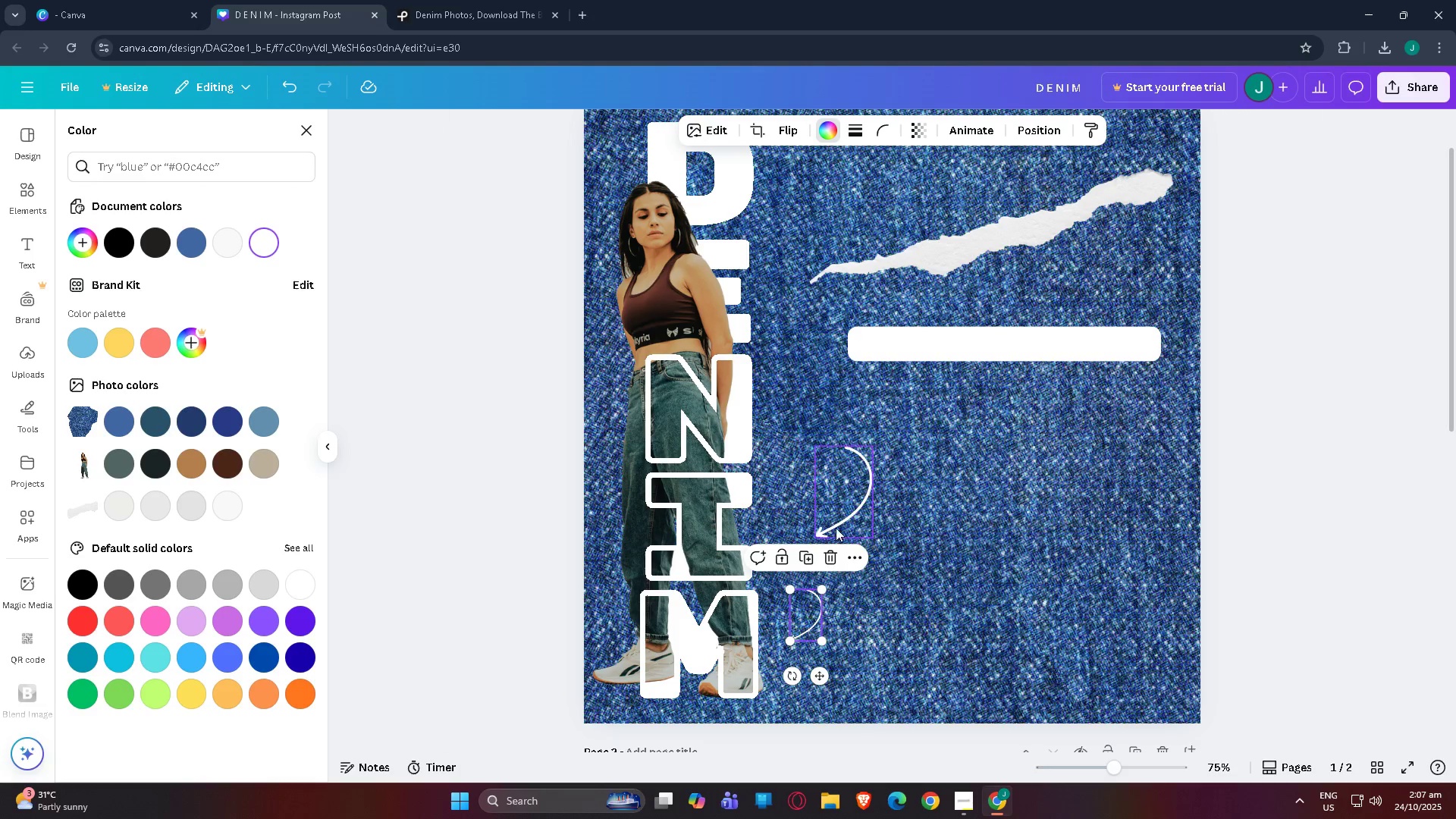 
left_click([834, 526])
 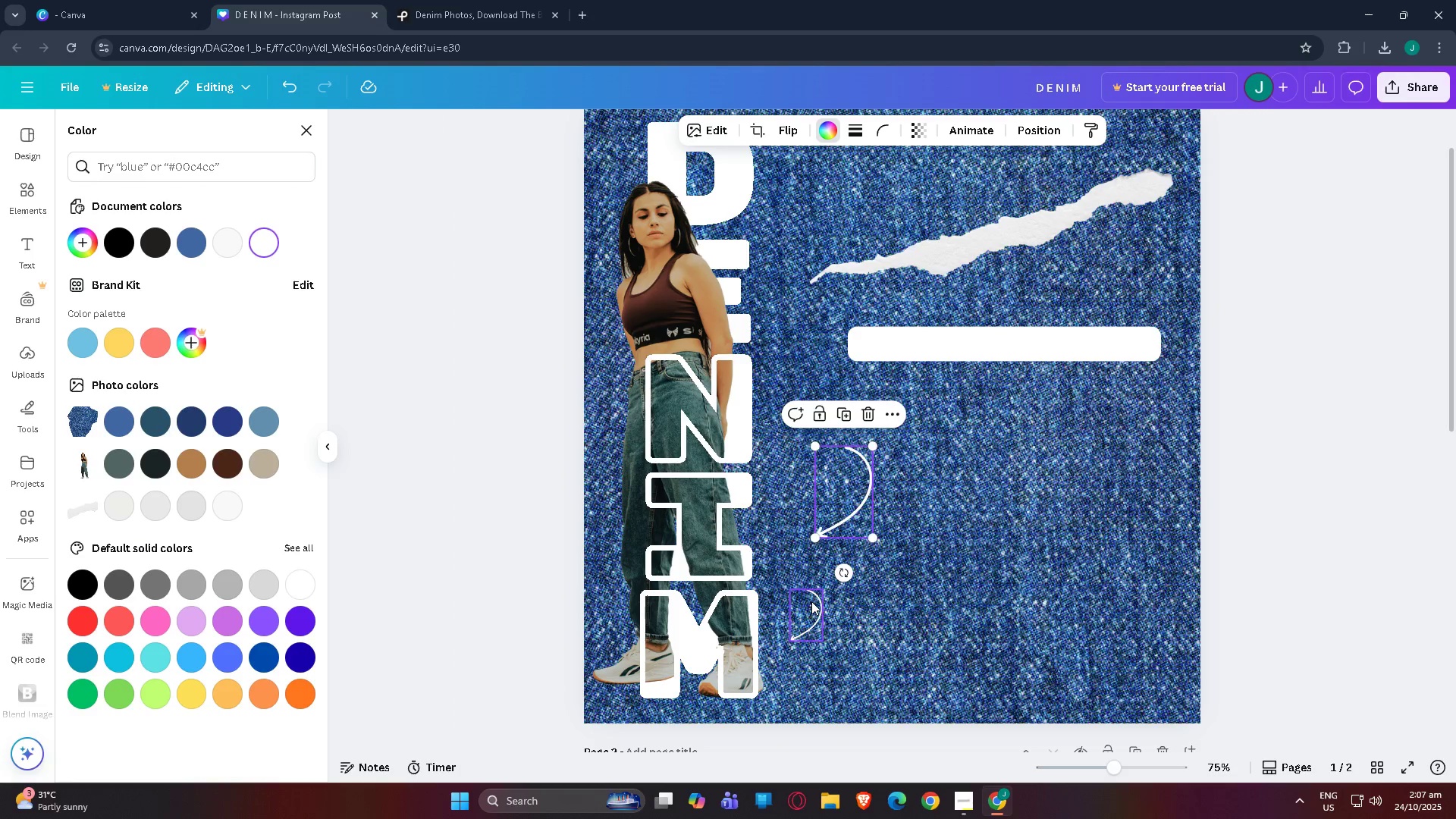 
left_click([811, 601])
 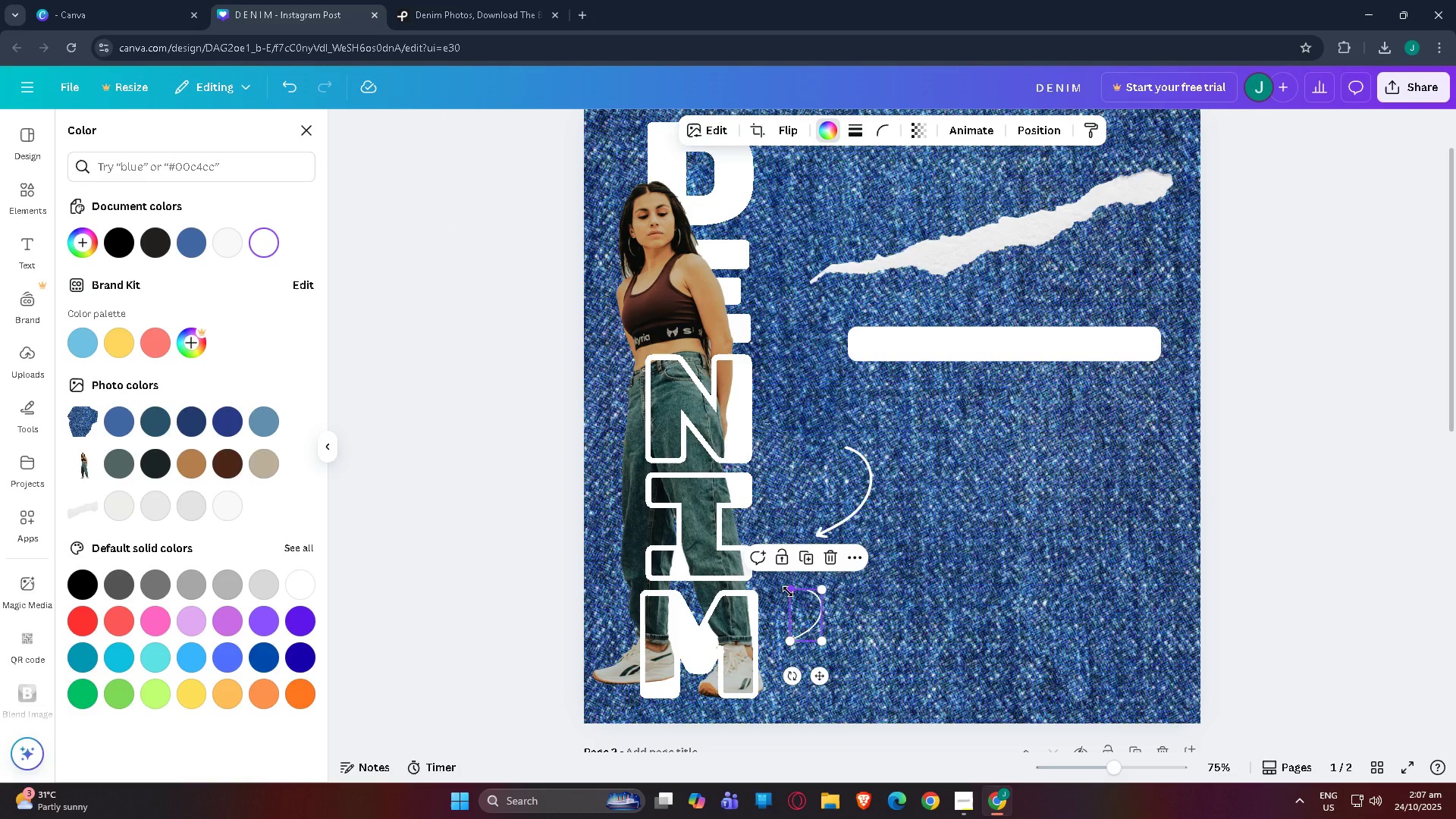 
left_click_drag(start_coordinate=[788, 592], to_coordinate=[757, 558])
 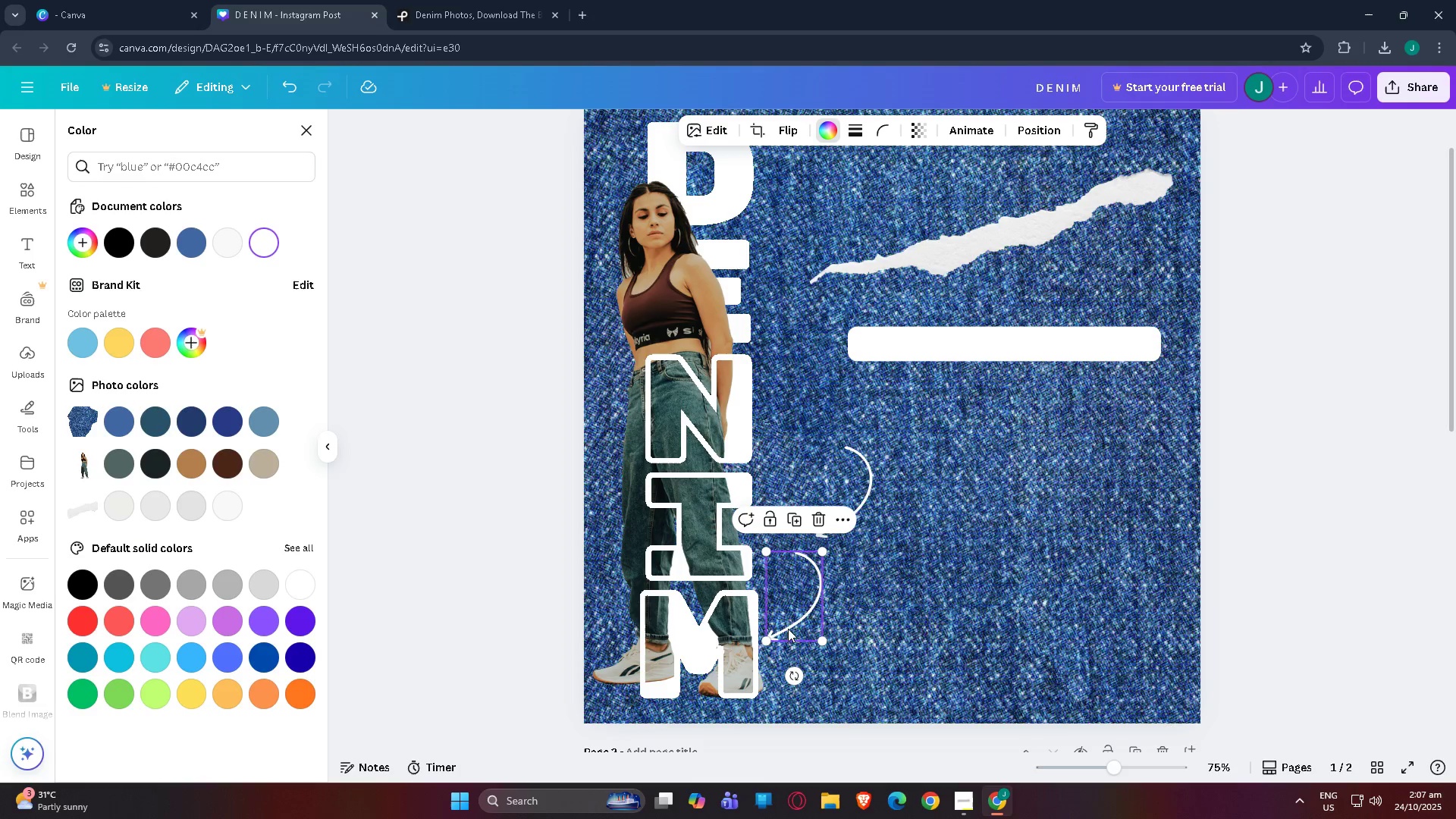 
left_click_drag(start_coordinate=[787, 622], to_coordinate=[779, 617])
 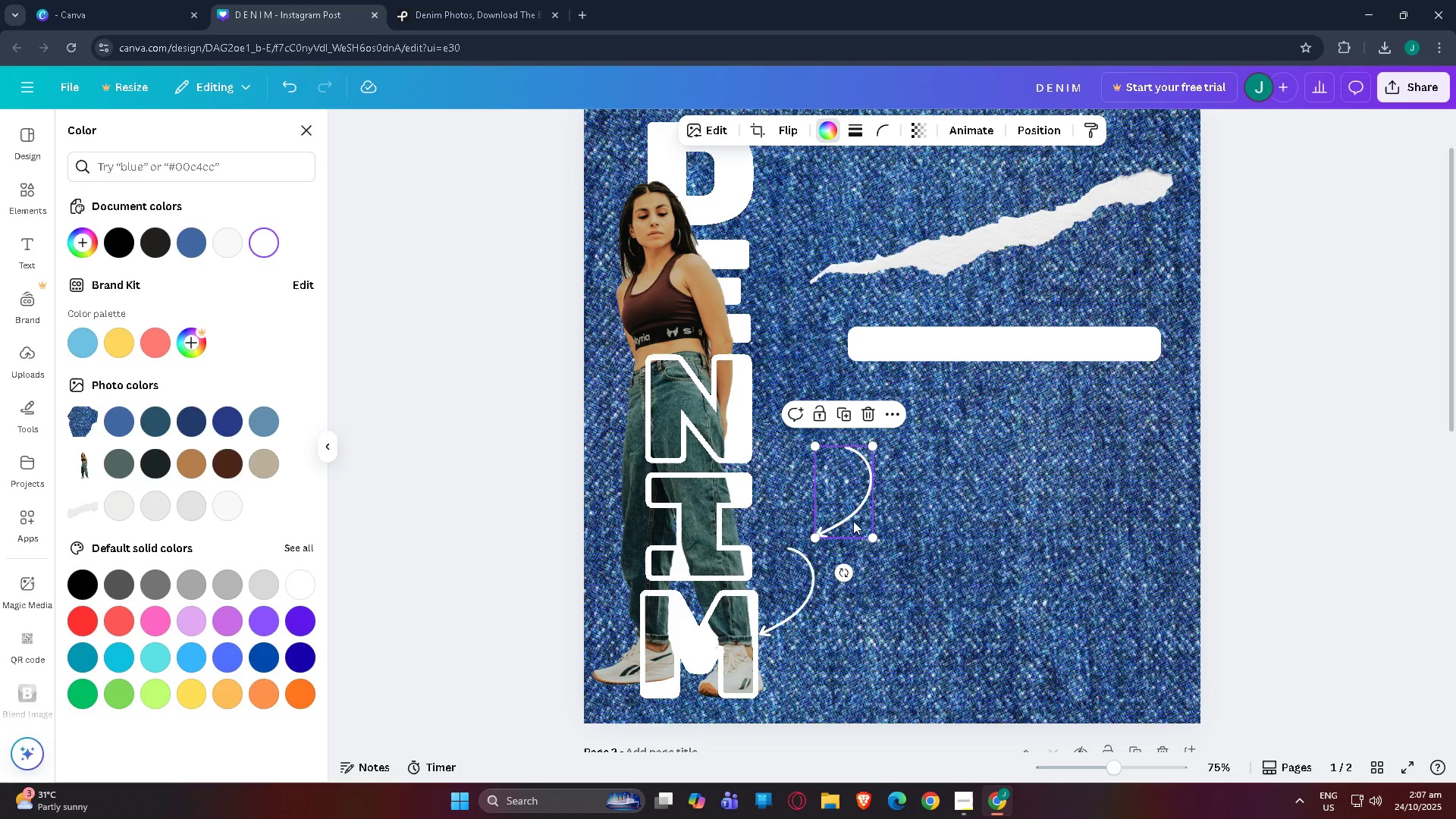 
left_click([853, 521])
 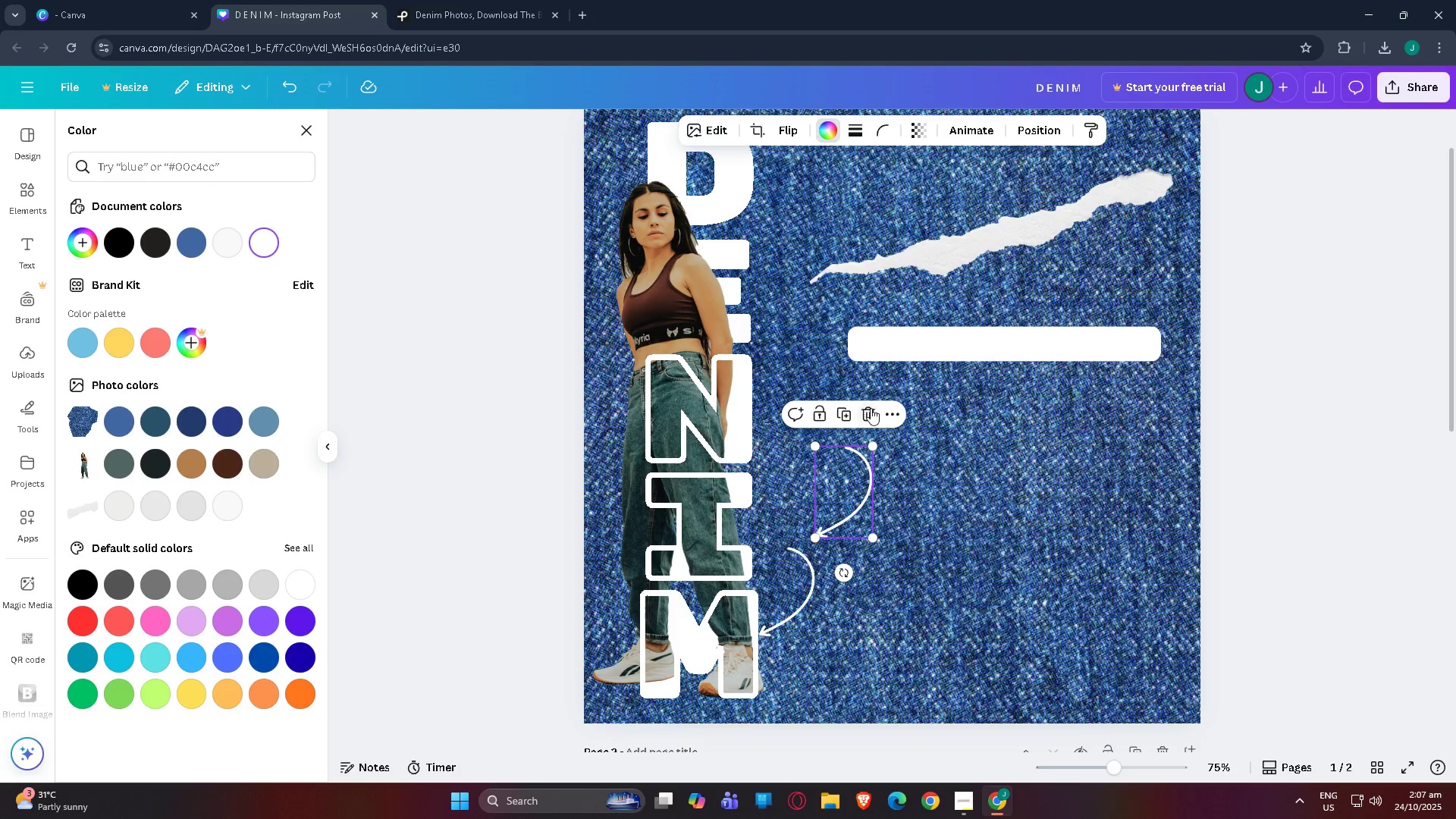 
left_click([871, 408])
 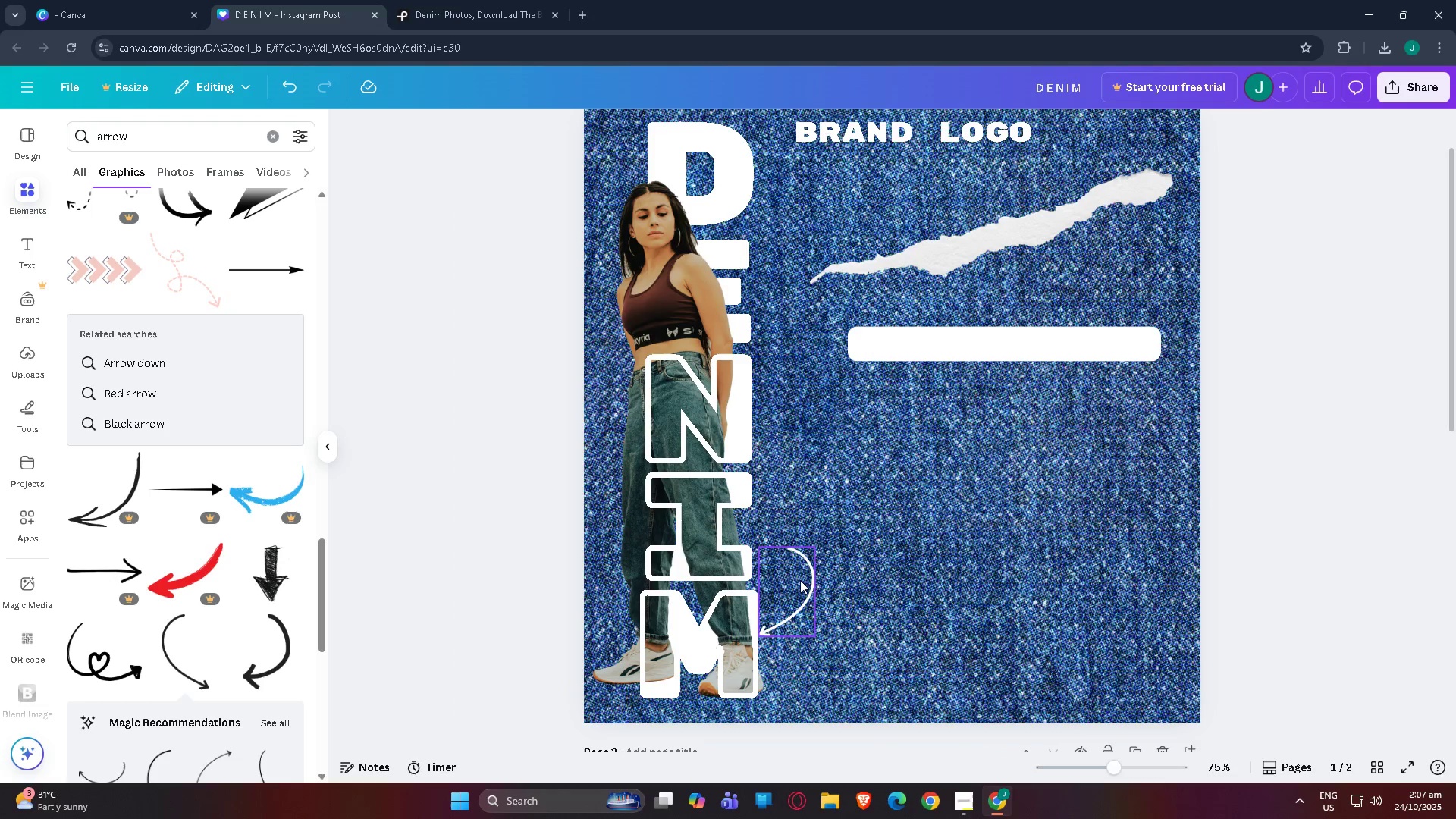 
left_click([795, 580])
 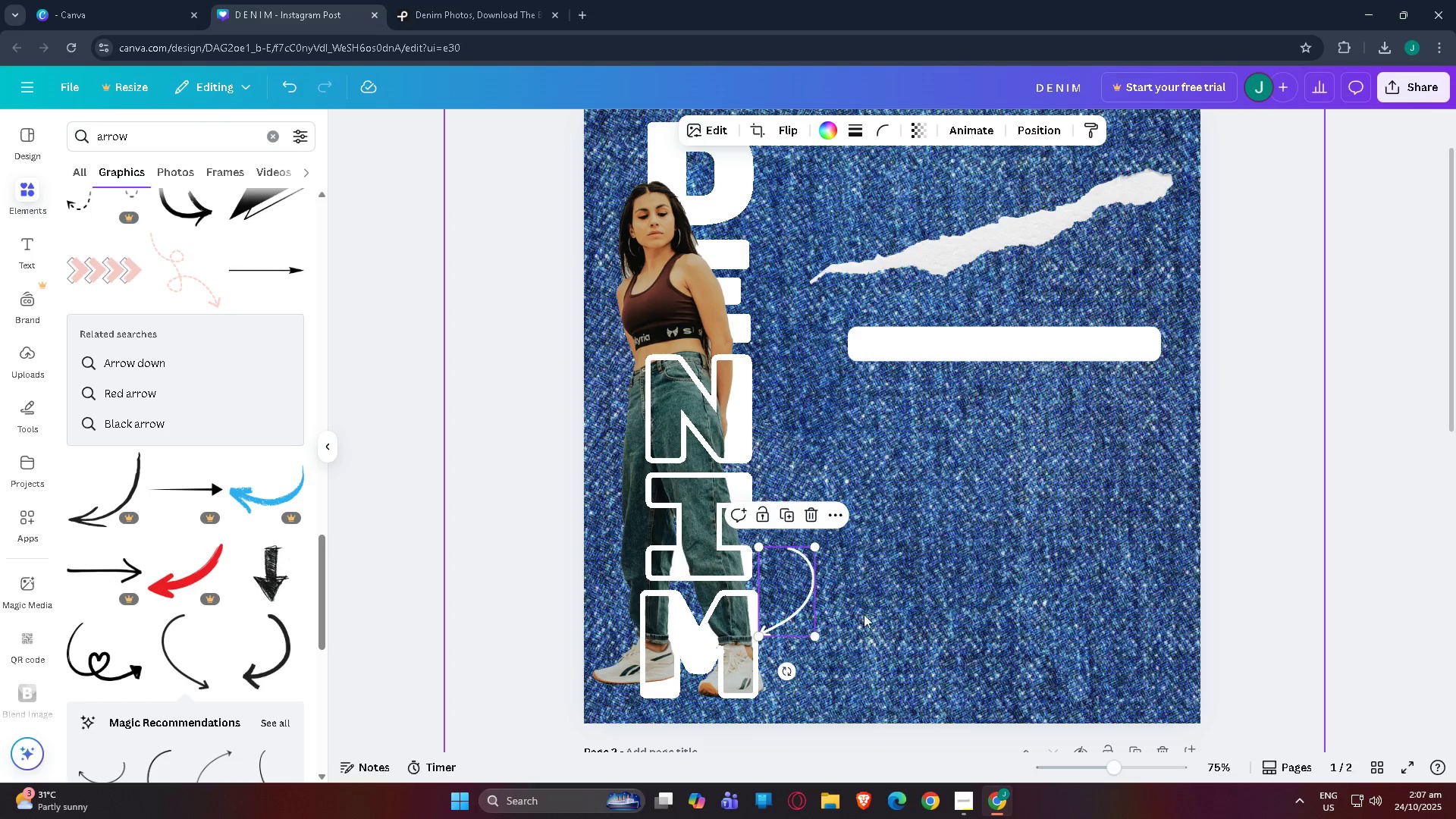 
left_click([793, 592])
 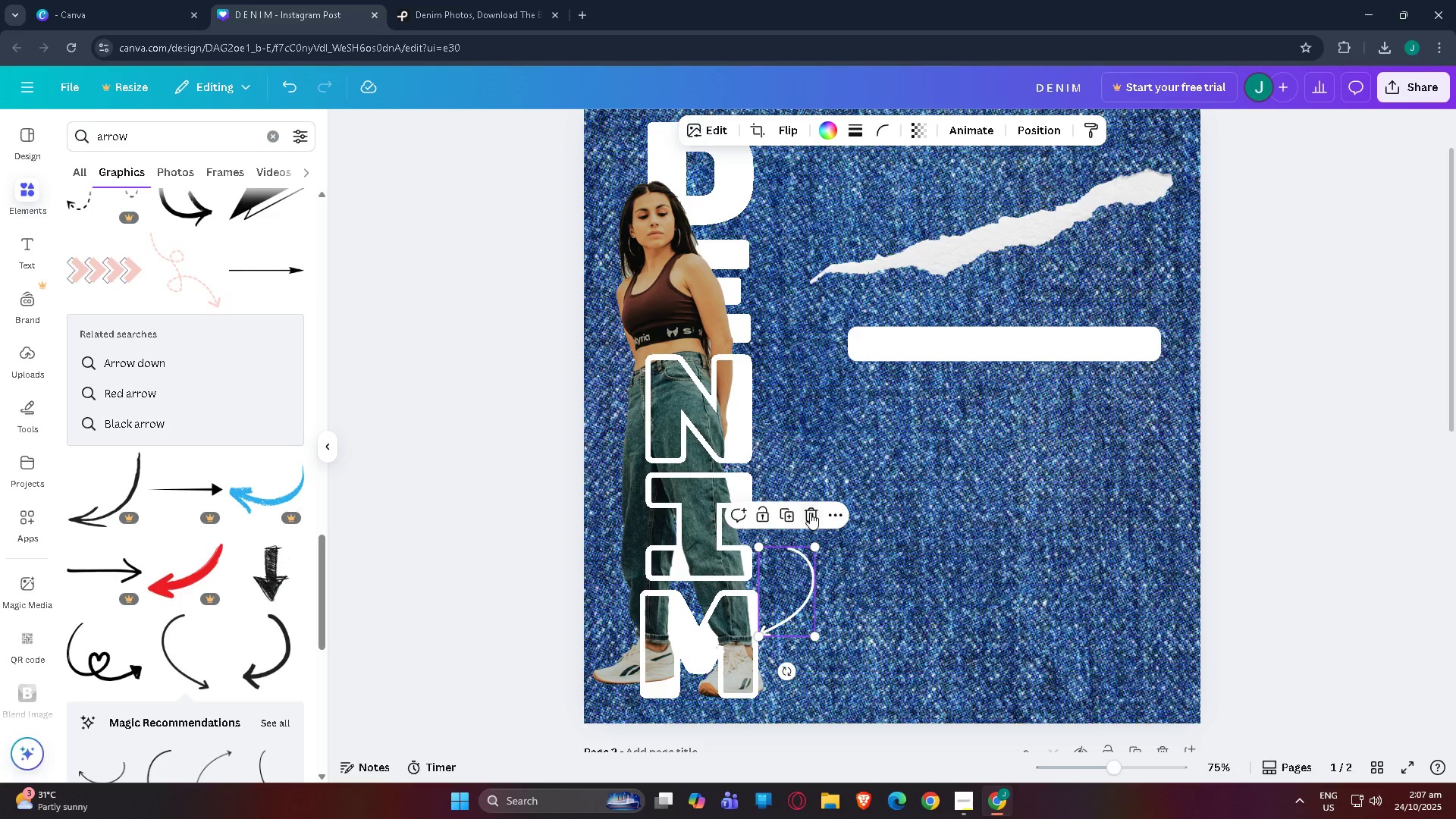 
left_click([810, 513])
 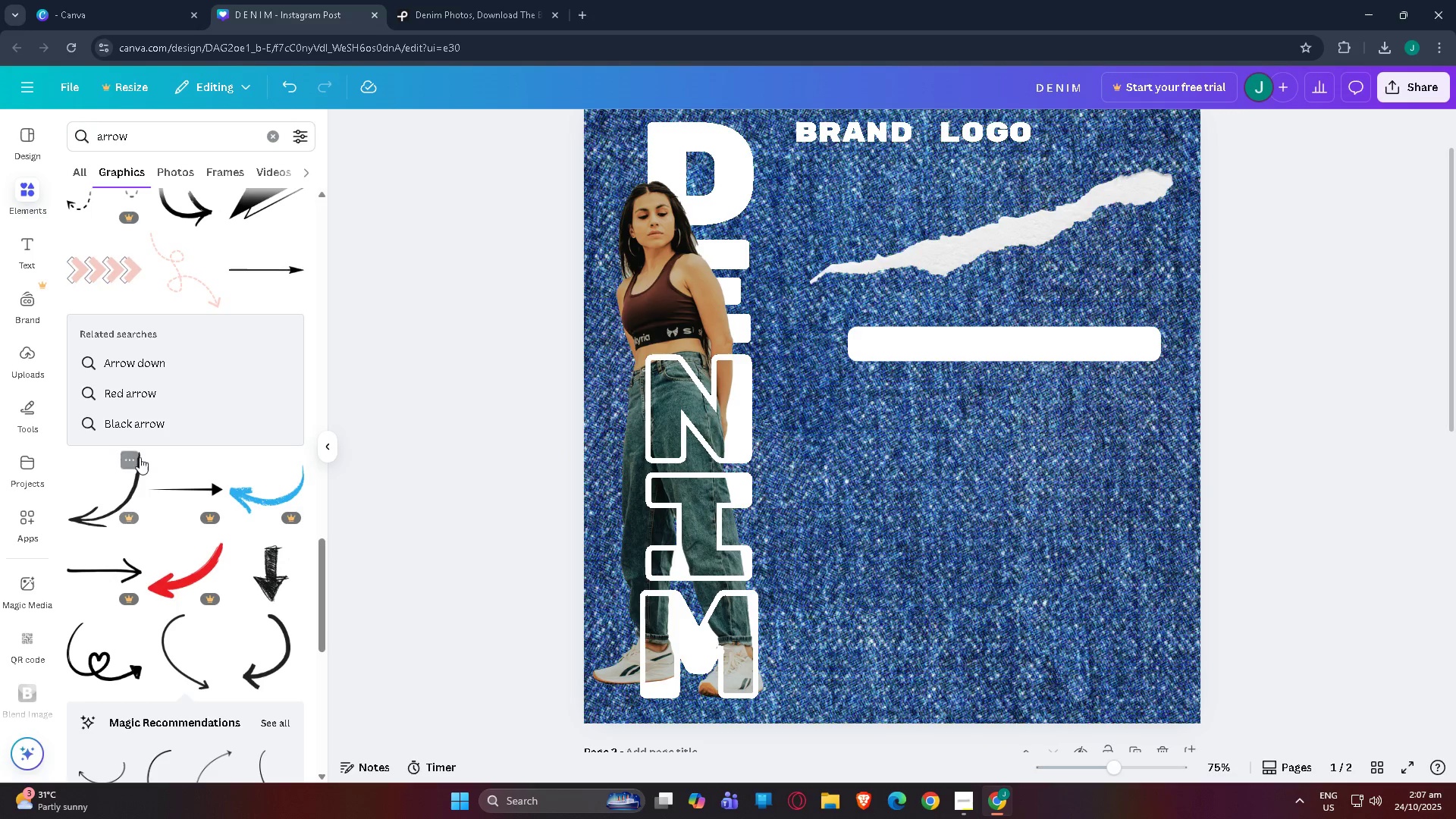 
scroll: coordinate [129, 456], scroll_direction: down, amount: 6.0
 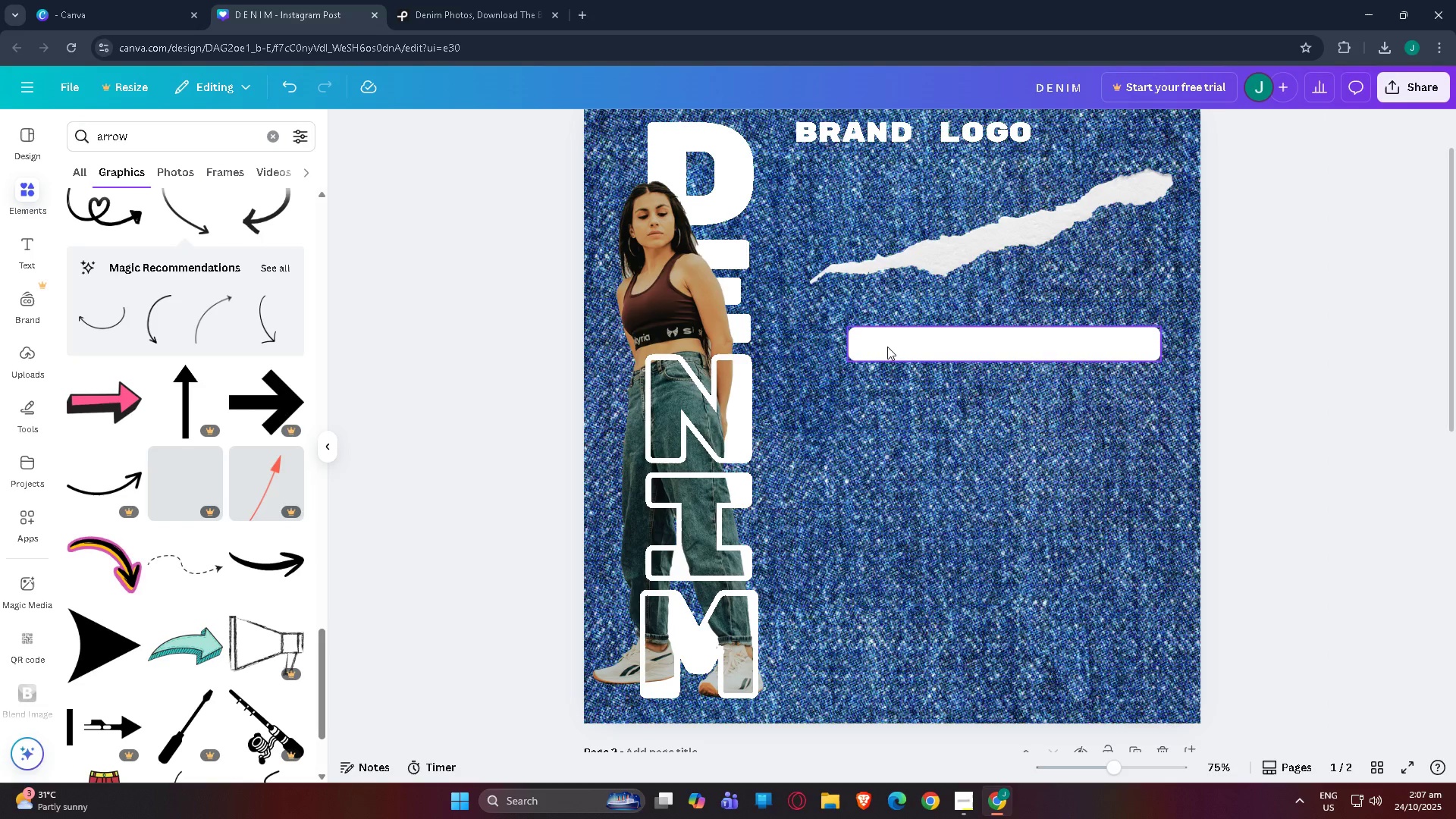 
left_click([887, 347])
 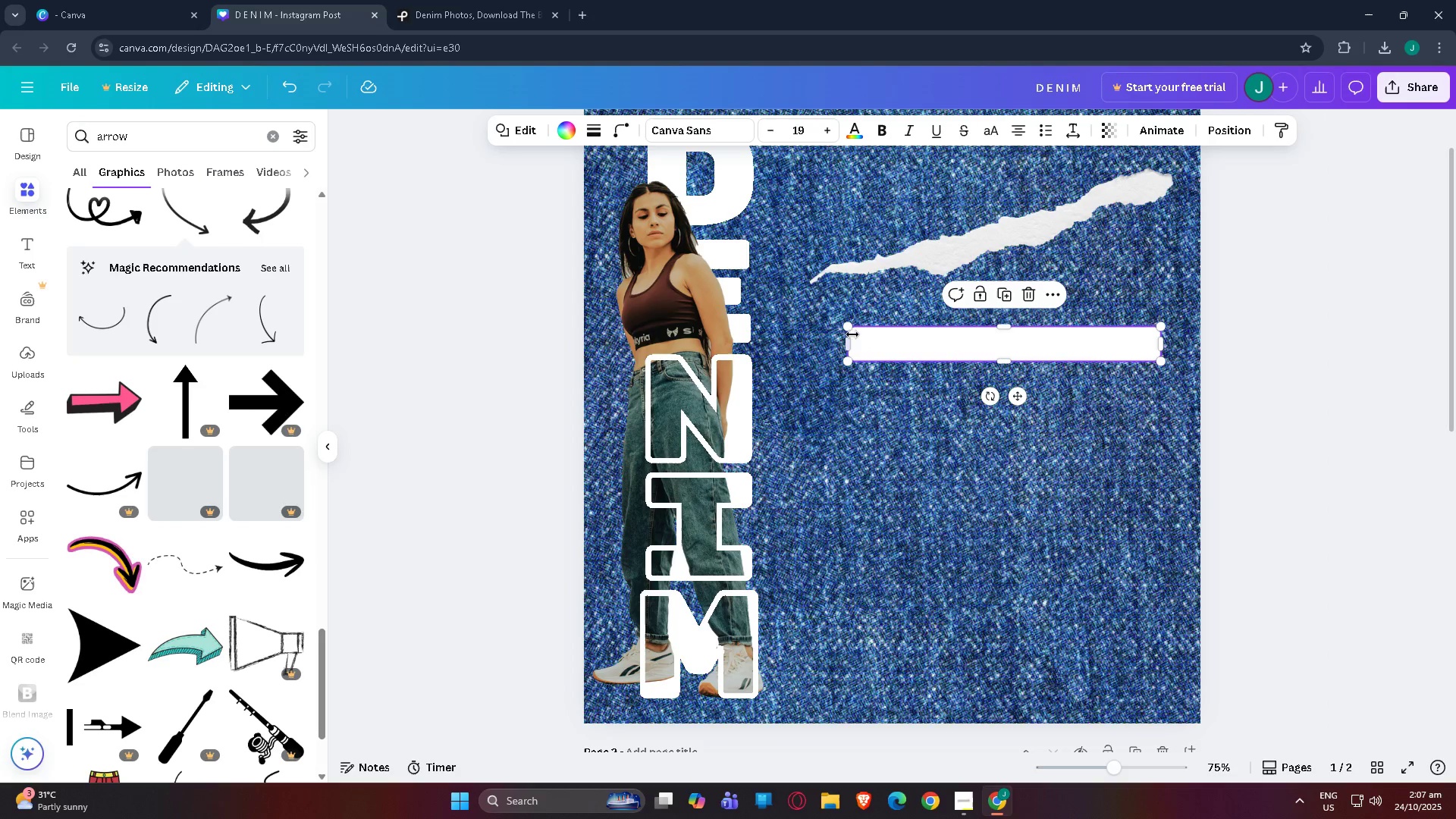 
left_click_drag(start_coordinate=[849, 330], to_coordinate=[886, 336])
 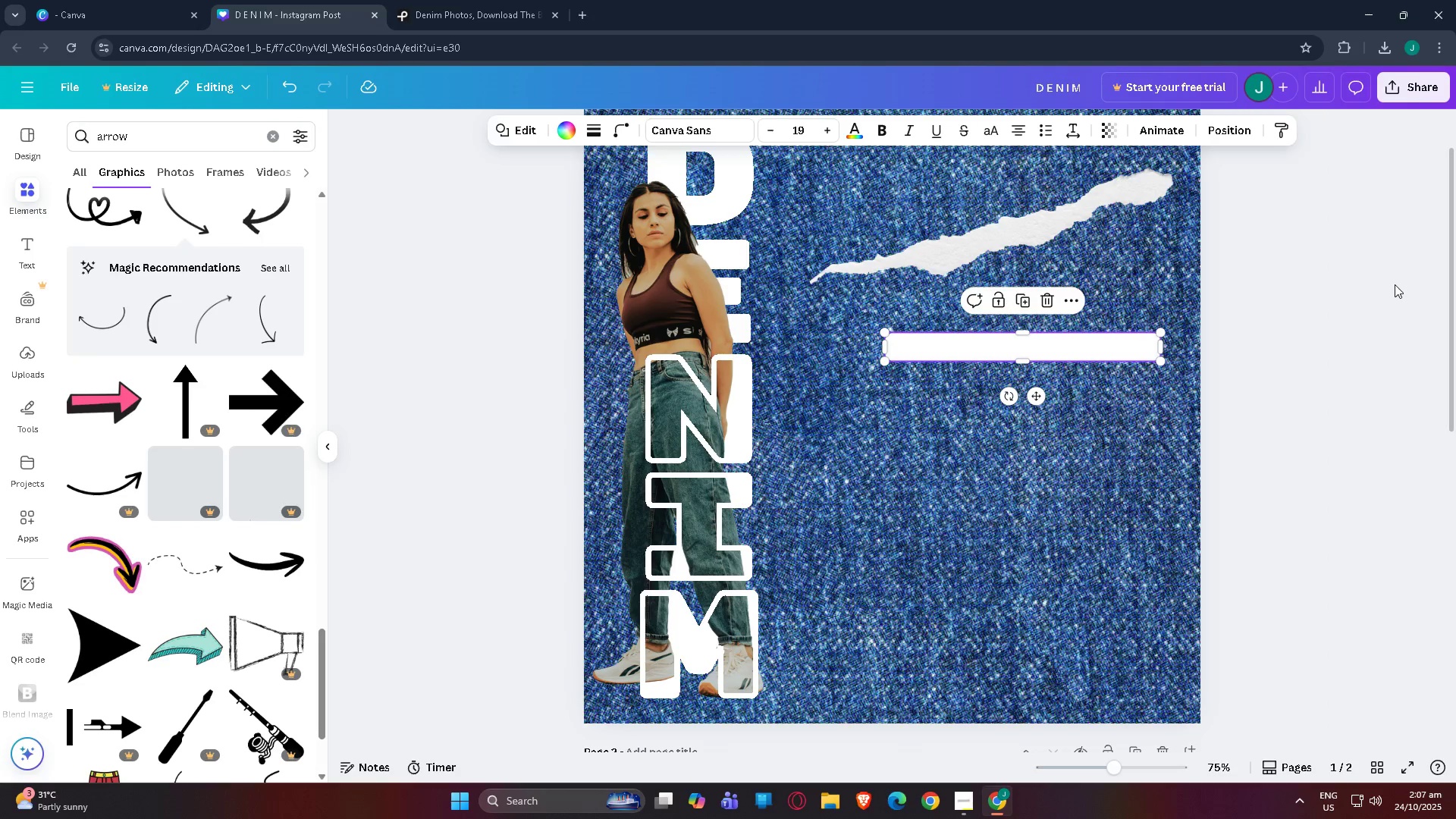 
left_click([1395, 284])
 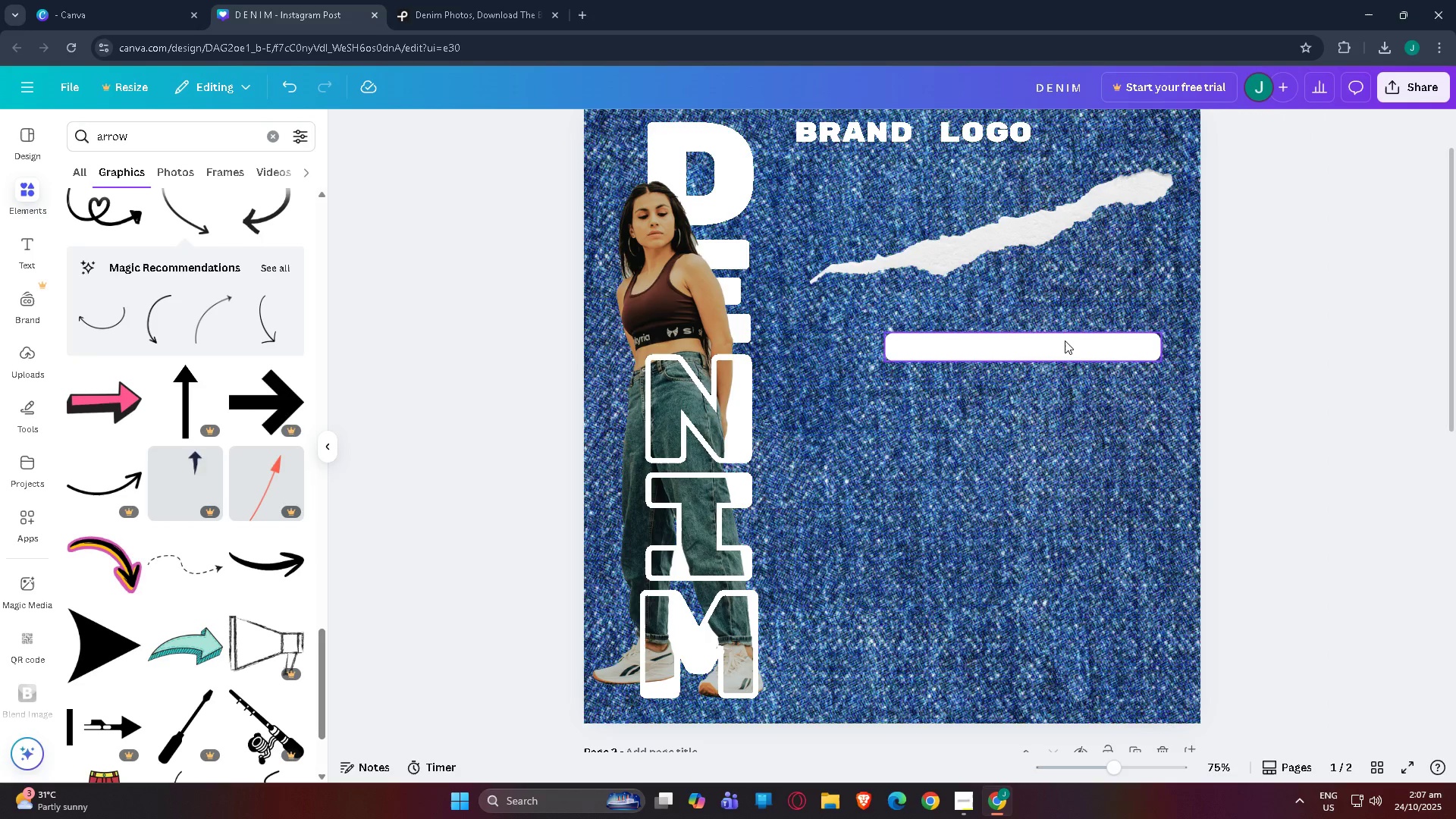 
left_click_drag(start_coordinate=[1062, 344], to_coordinate=[1025, 342])
 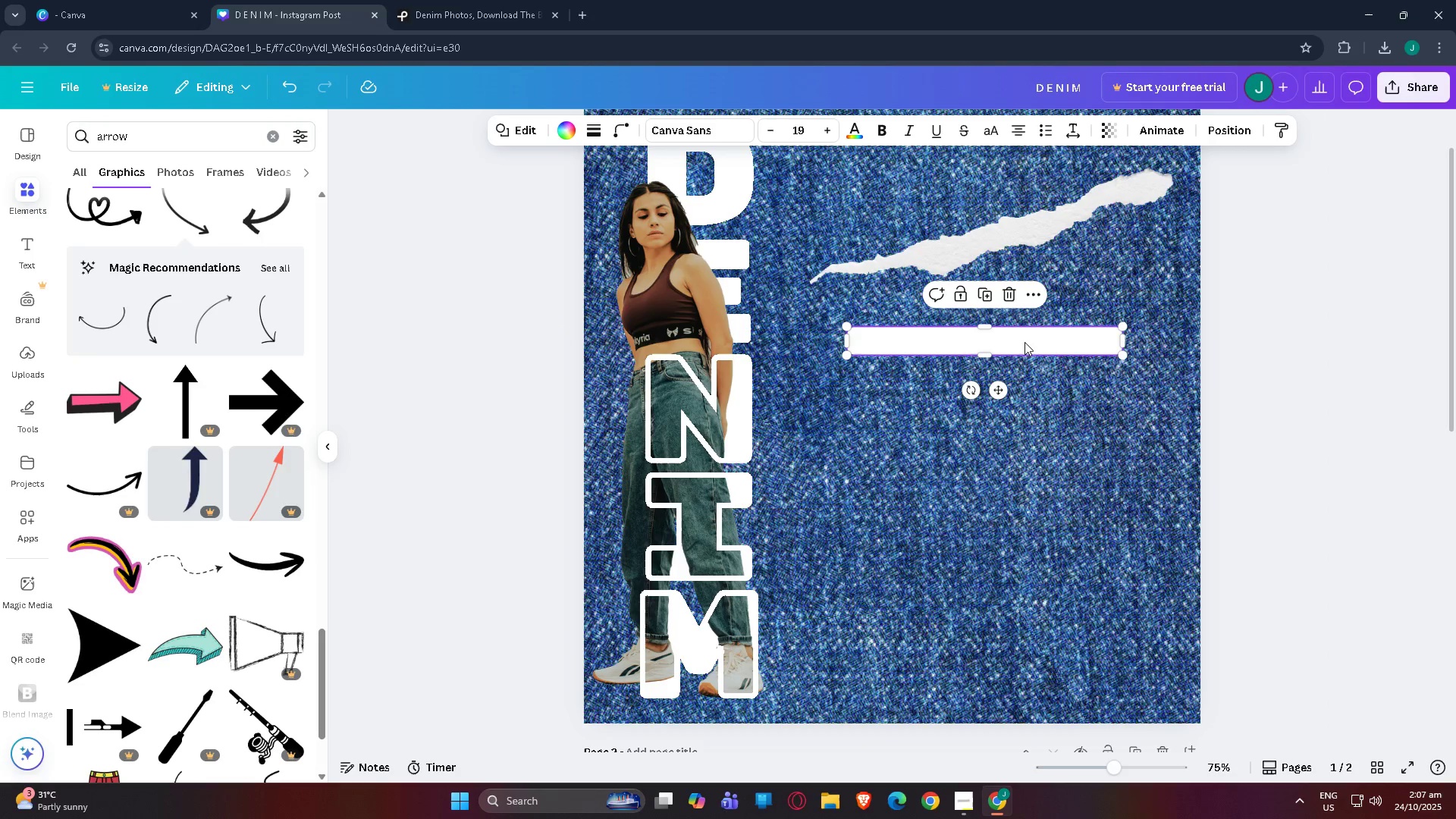 
key(Control+C)
 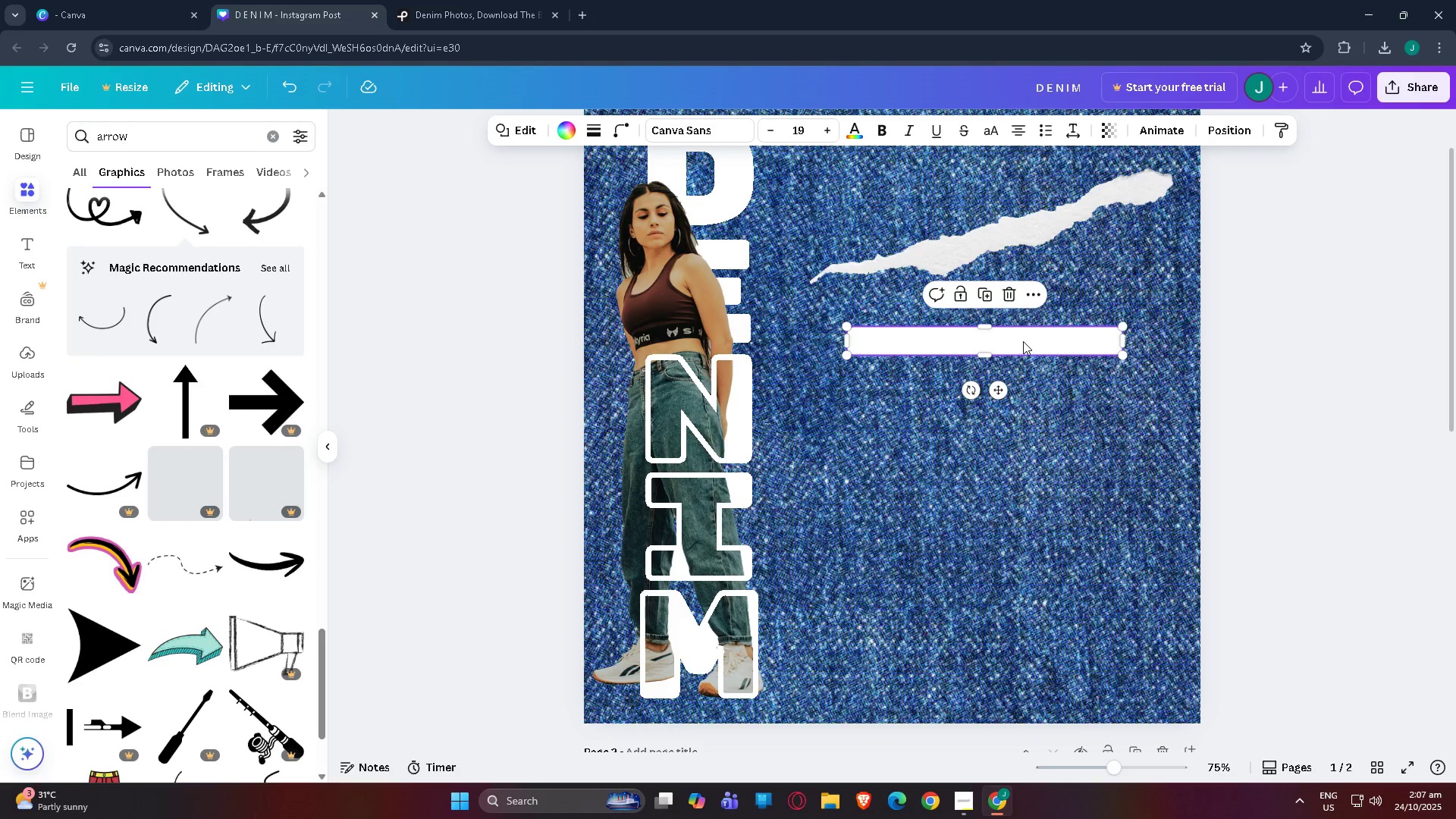 
key(Control+V)
 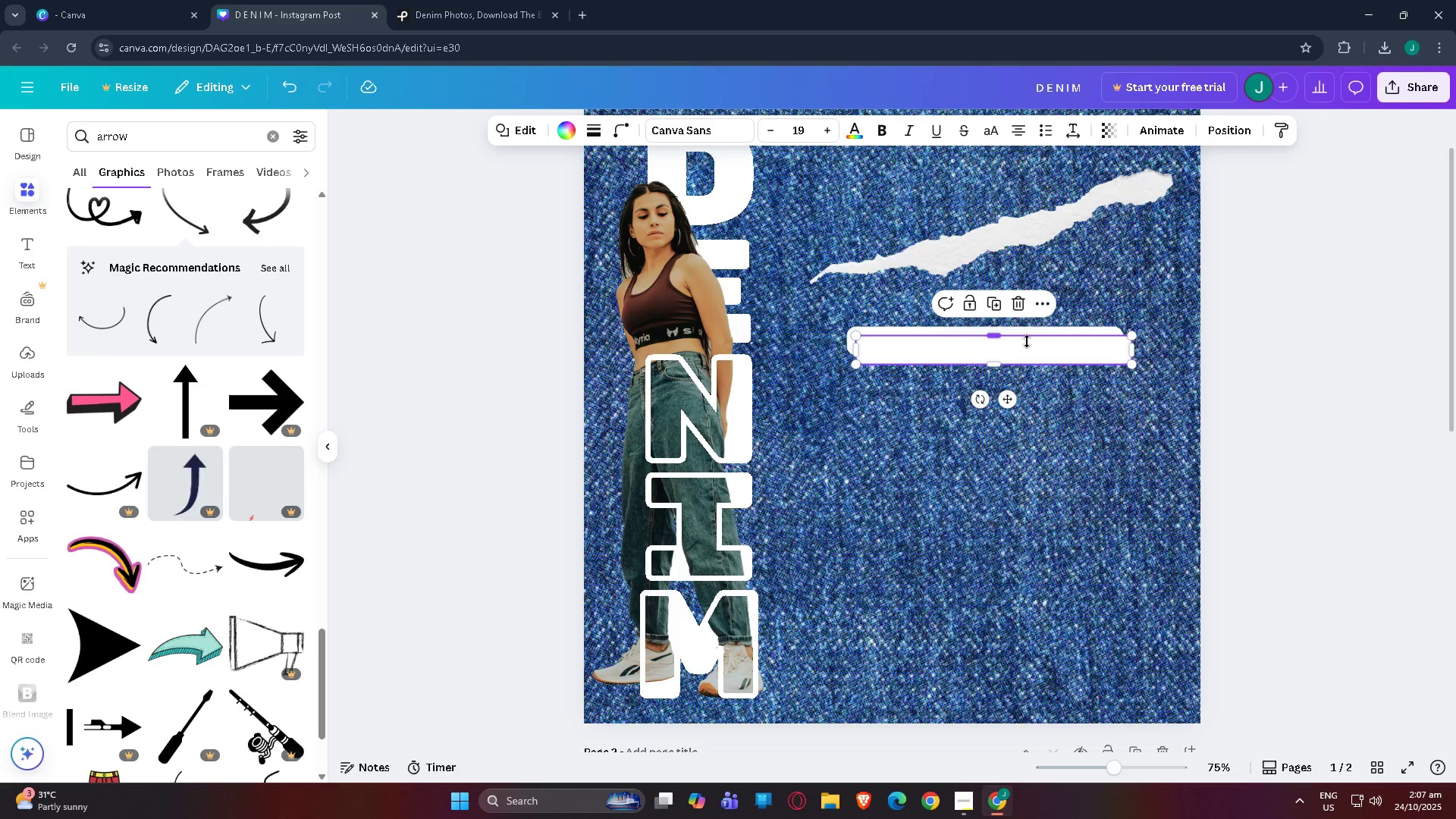 
left_click_drag(start_coordinate=[1027, 343], to_coordinate=[1019, 377])
 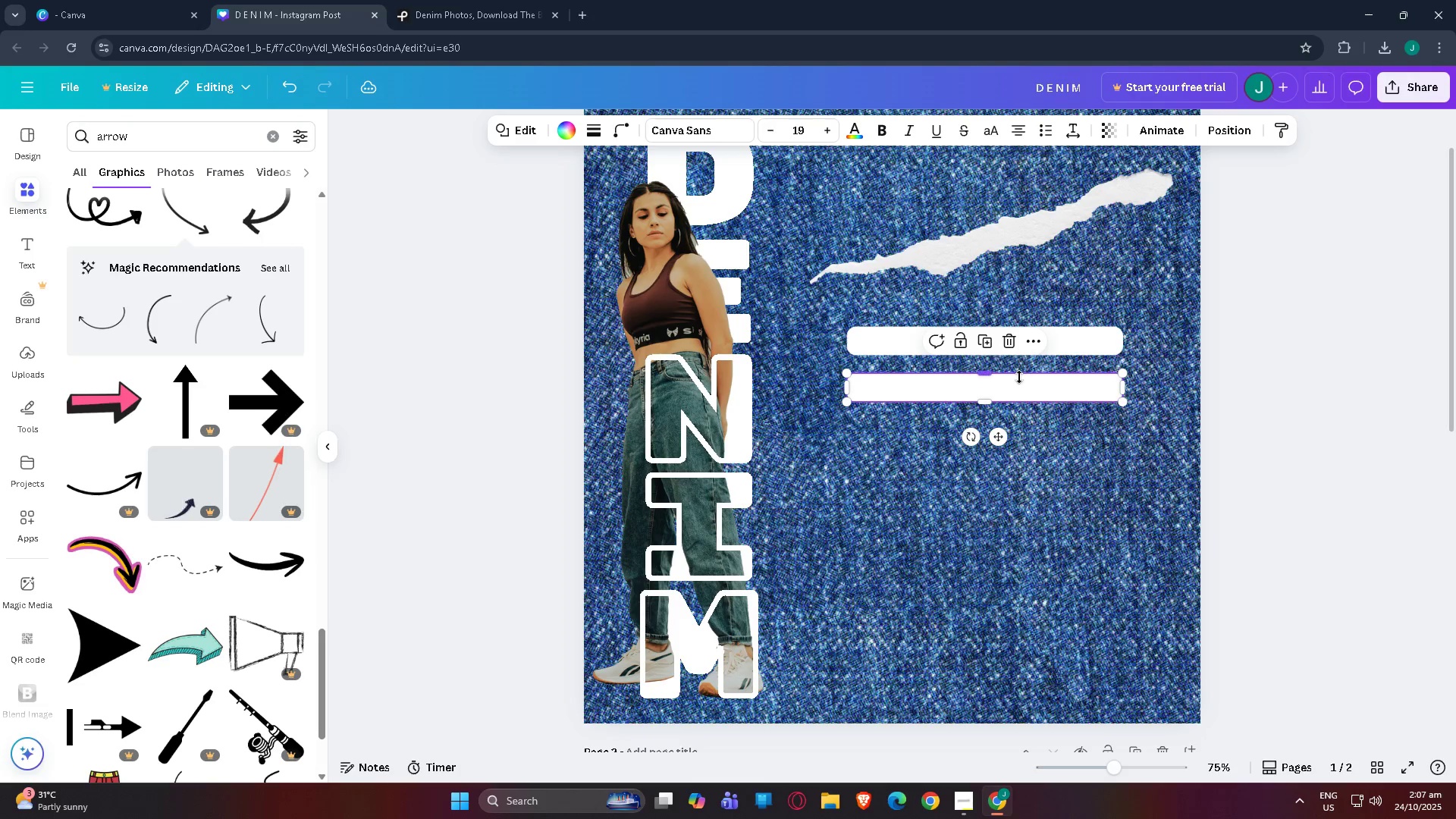 
key(Control+C)
 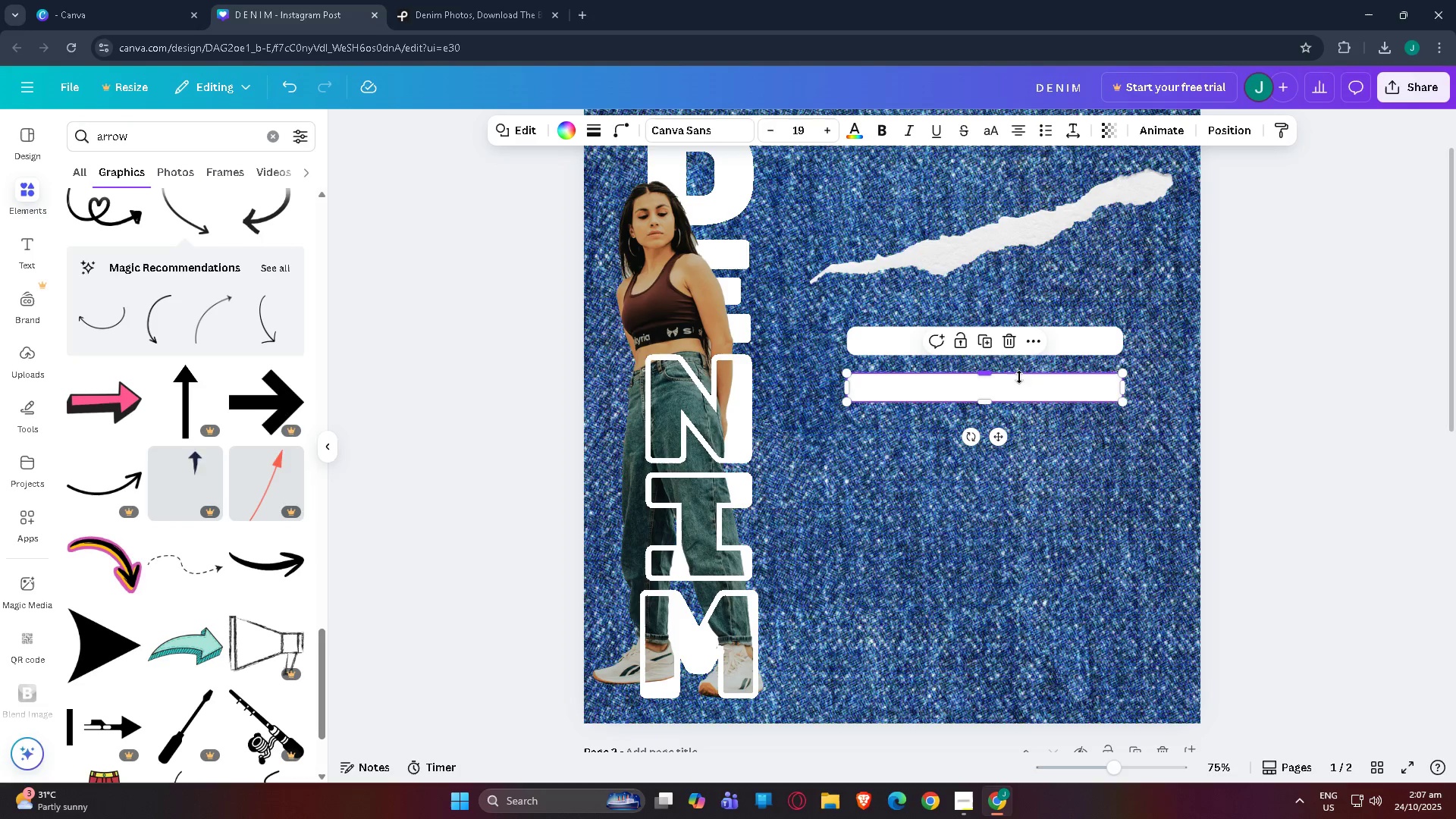 
key(Control+V)
 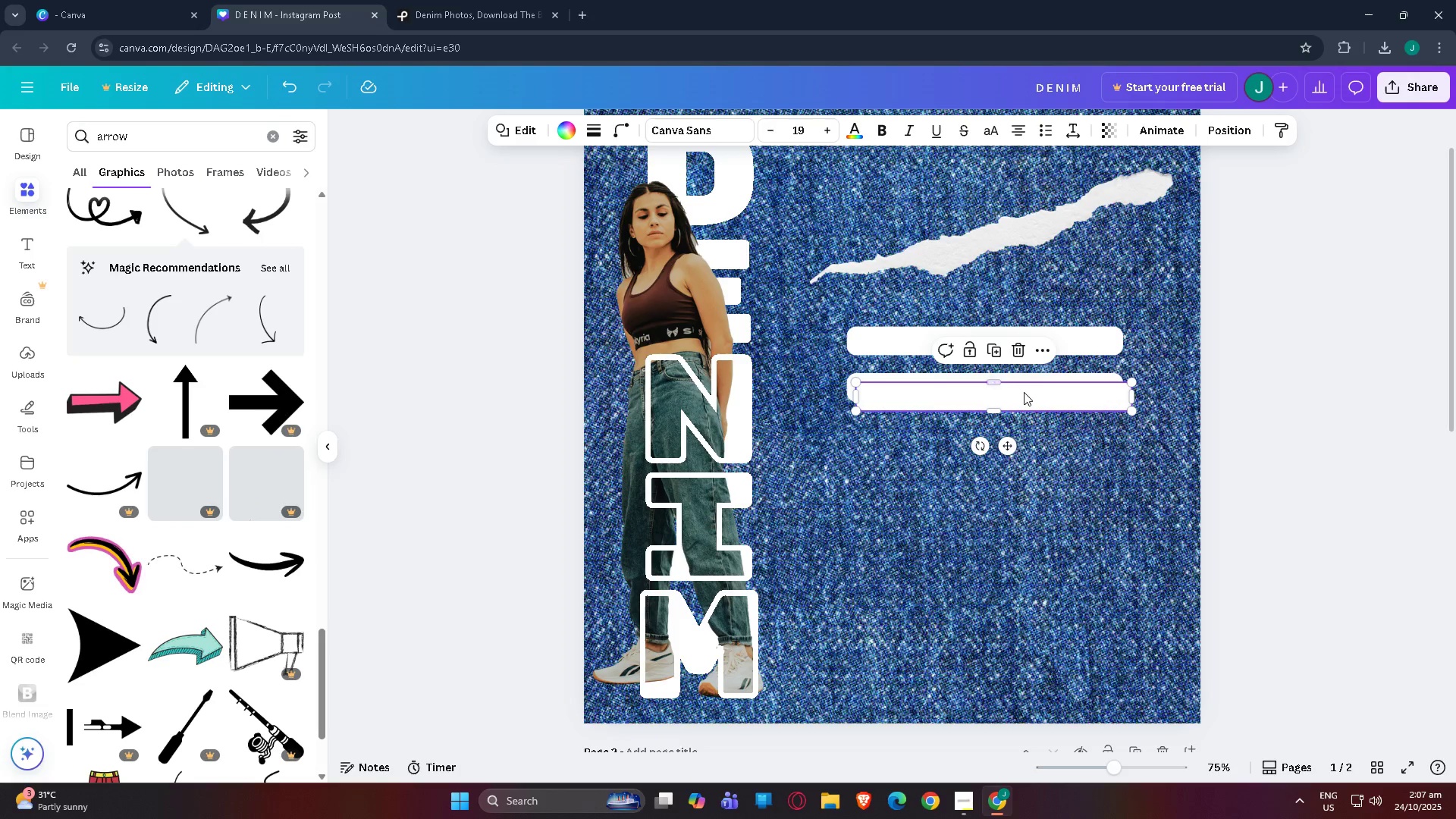 
left_click_drag(start_coordinate=[1024, 392], to_coordinate=[1012, 440])
 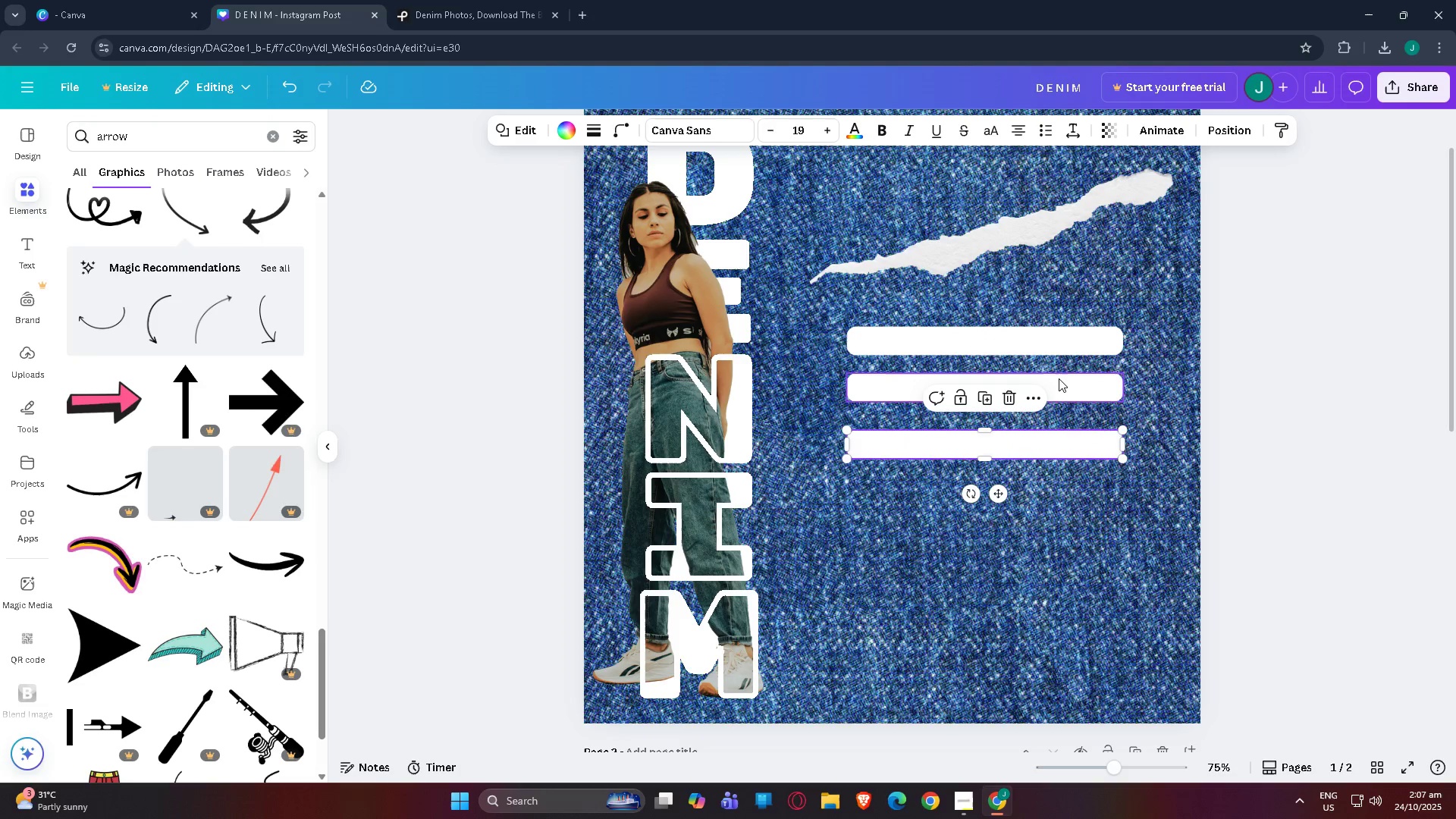 
left_click_drag(start_coordinate=[1062, 381], to_coordinate=[1062, 385])
 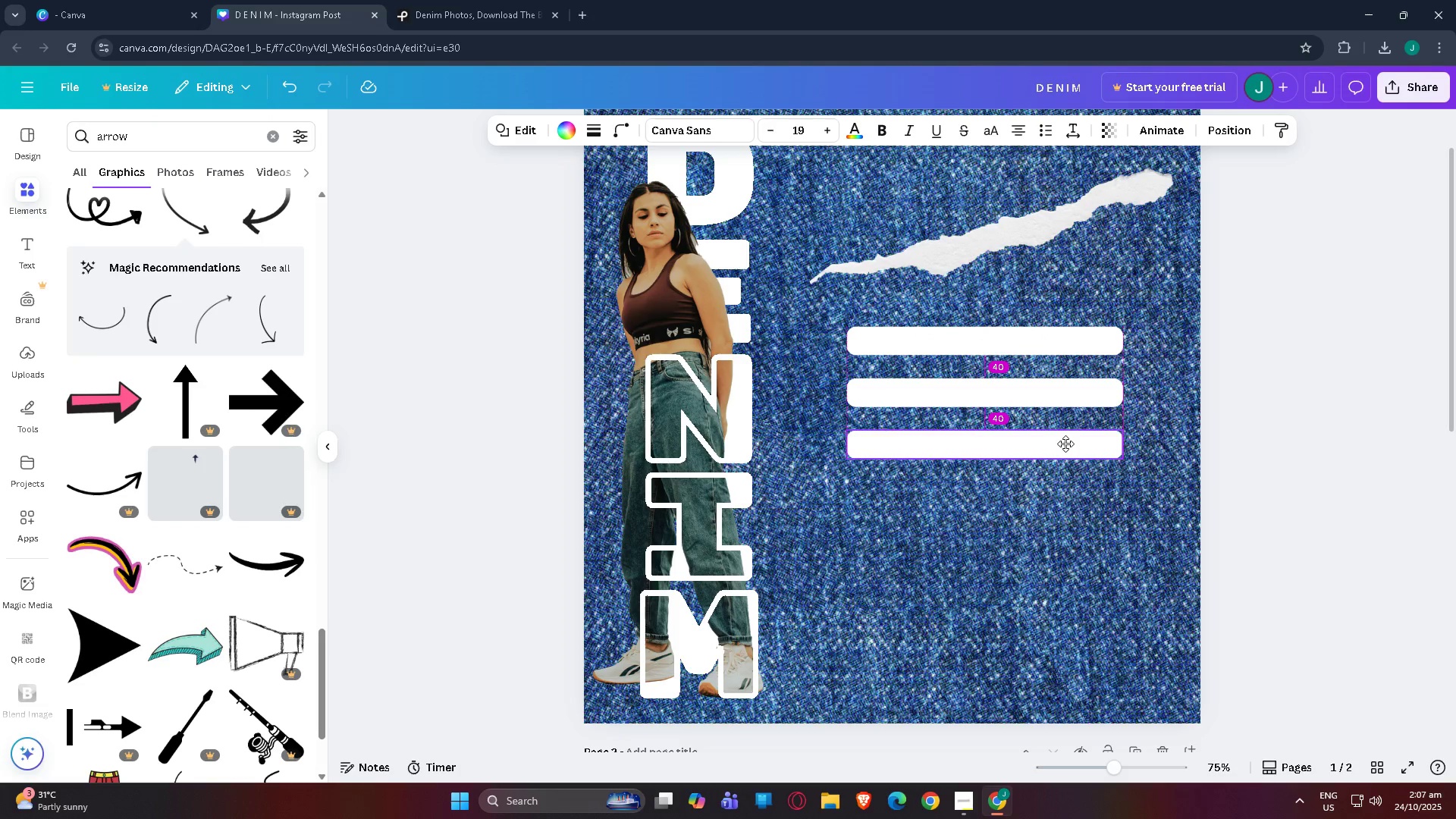 
scroll: coordinate [1011, 325], scroll_direction: up, amount: 3.0
 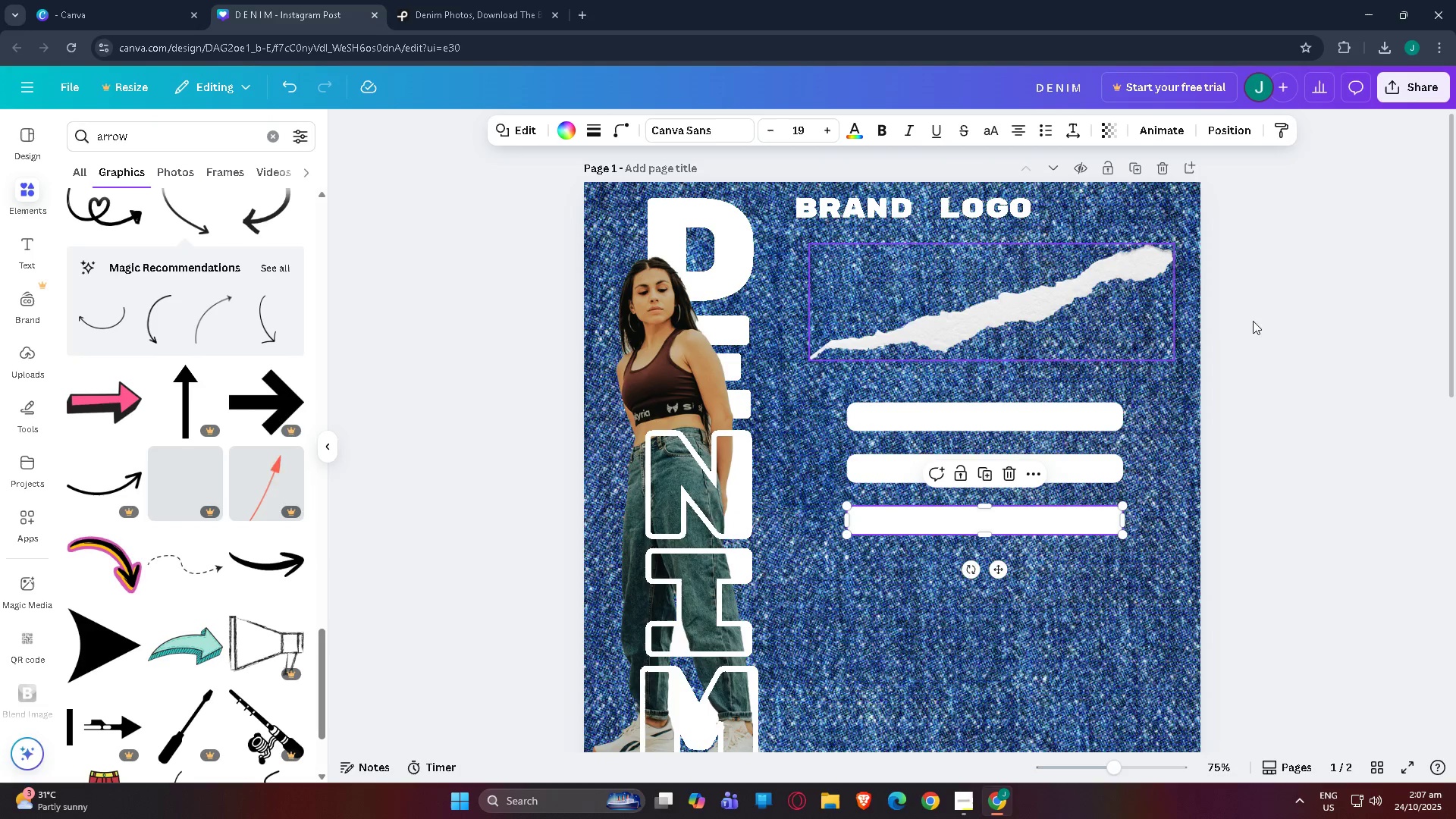 
left_click([1313, 321])
 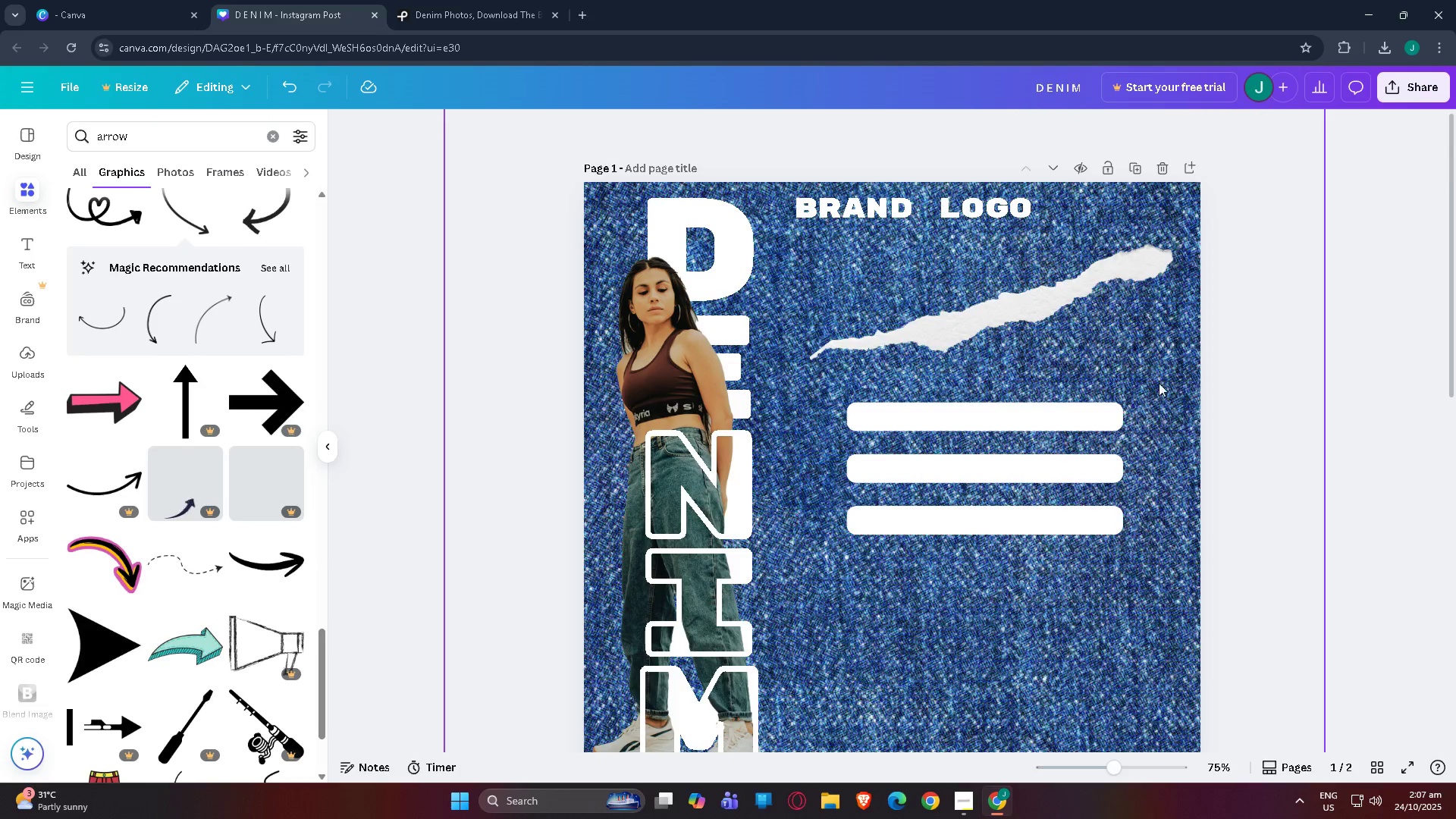 
scroll: coordinate [1132, 391], scroll_direction: down, amount: 3.0
 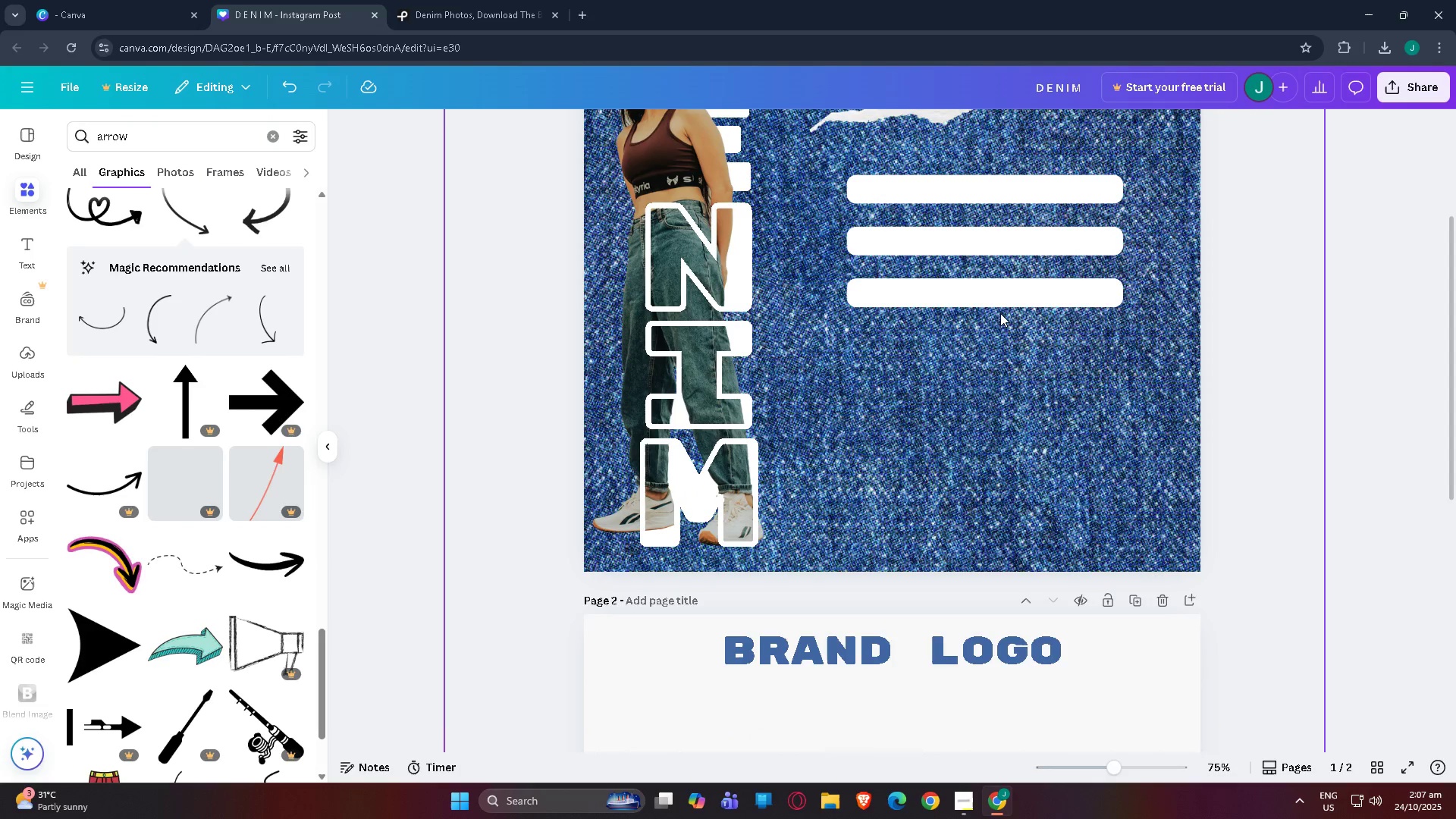 
left_click([987, 291])
 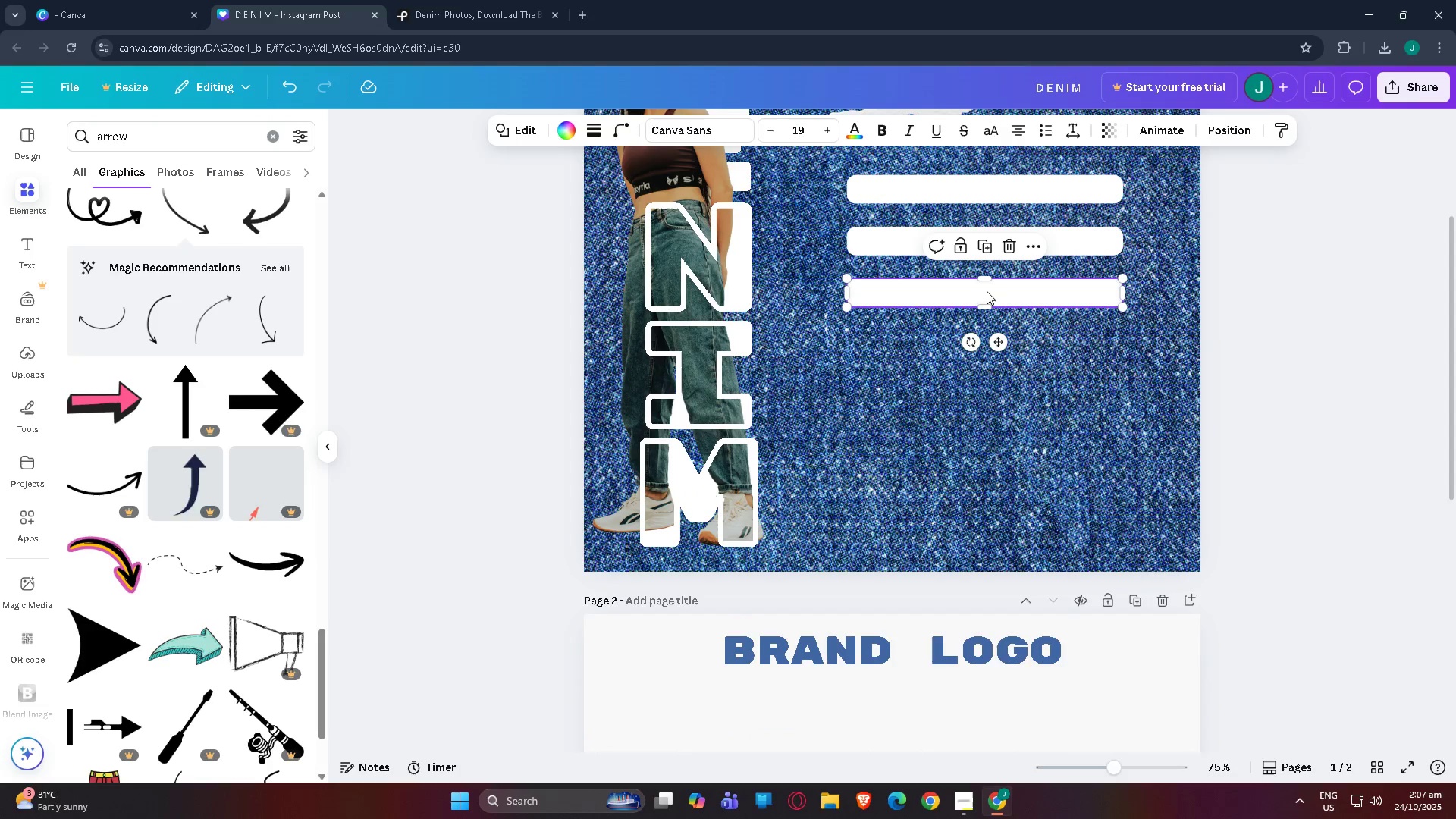 
key(Control+C)
 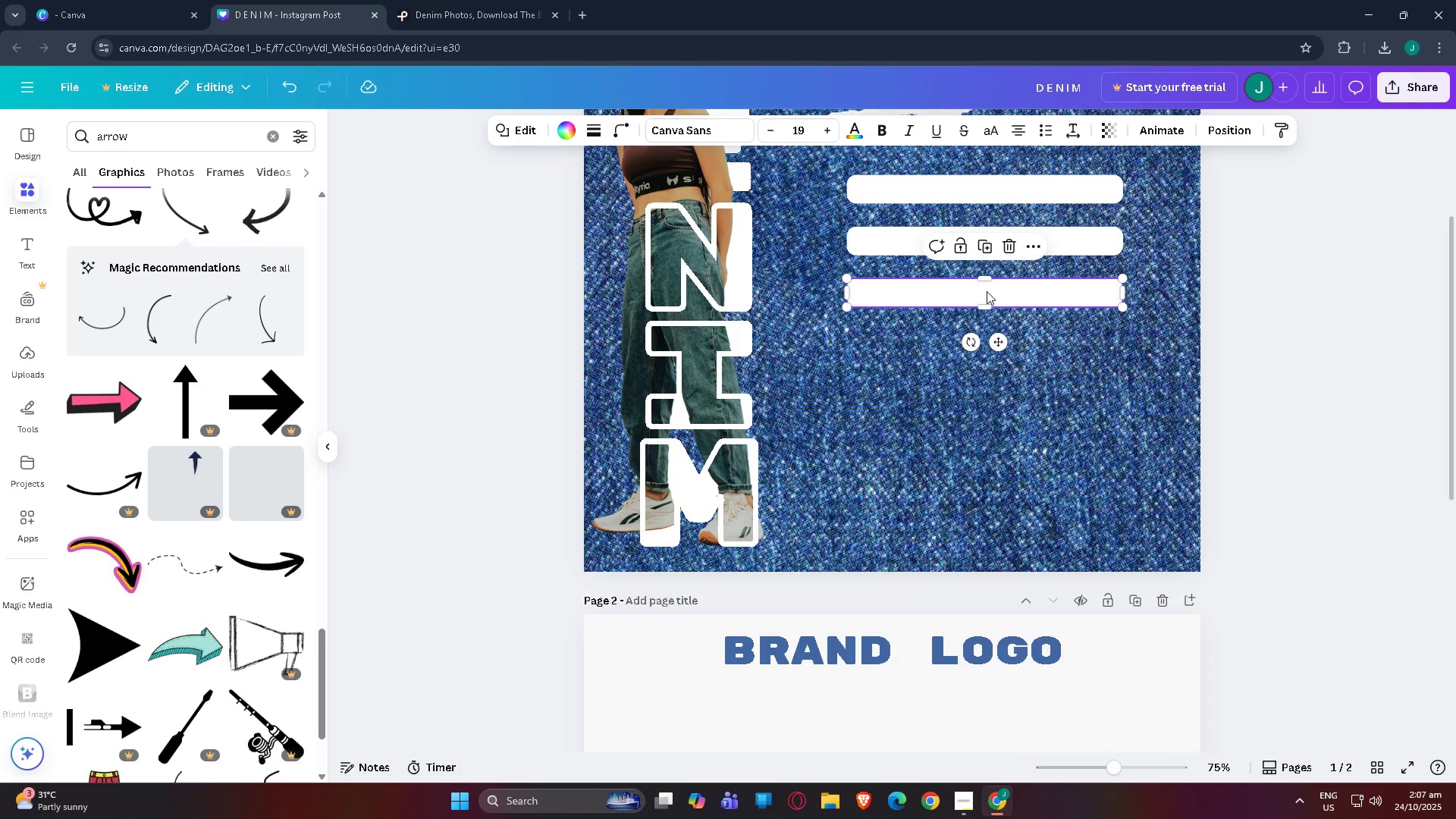 
key(Control+V)
 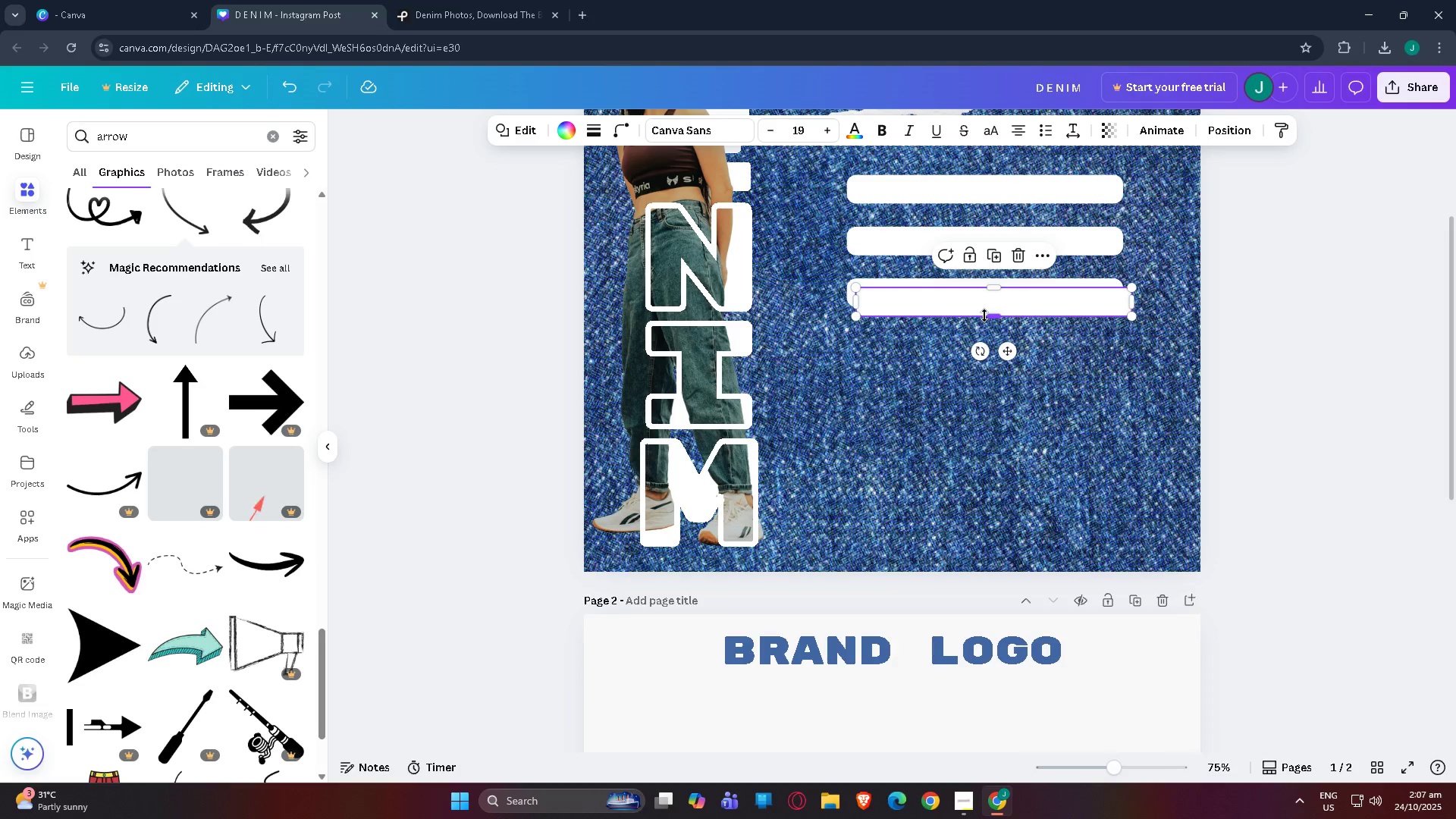 
left_click_drag(start_coordinate=[984, 315], to_coordinate=[970, 328])
 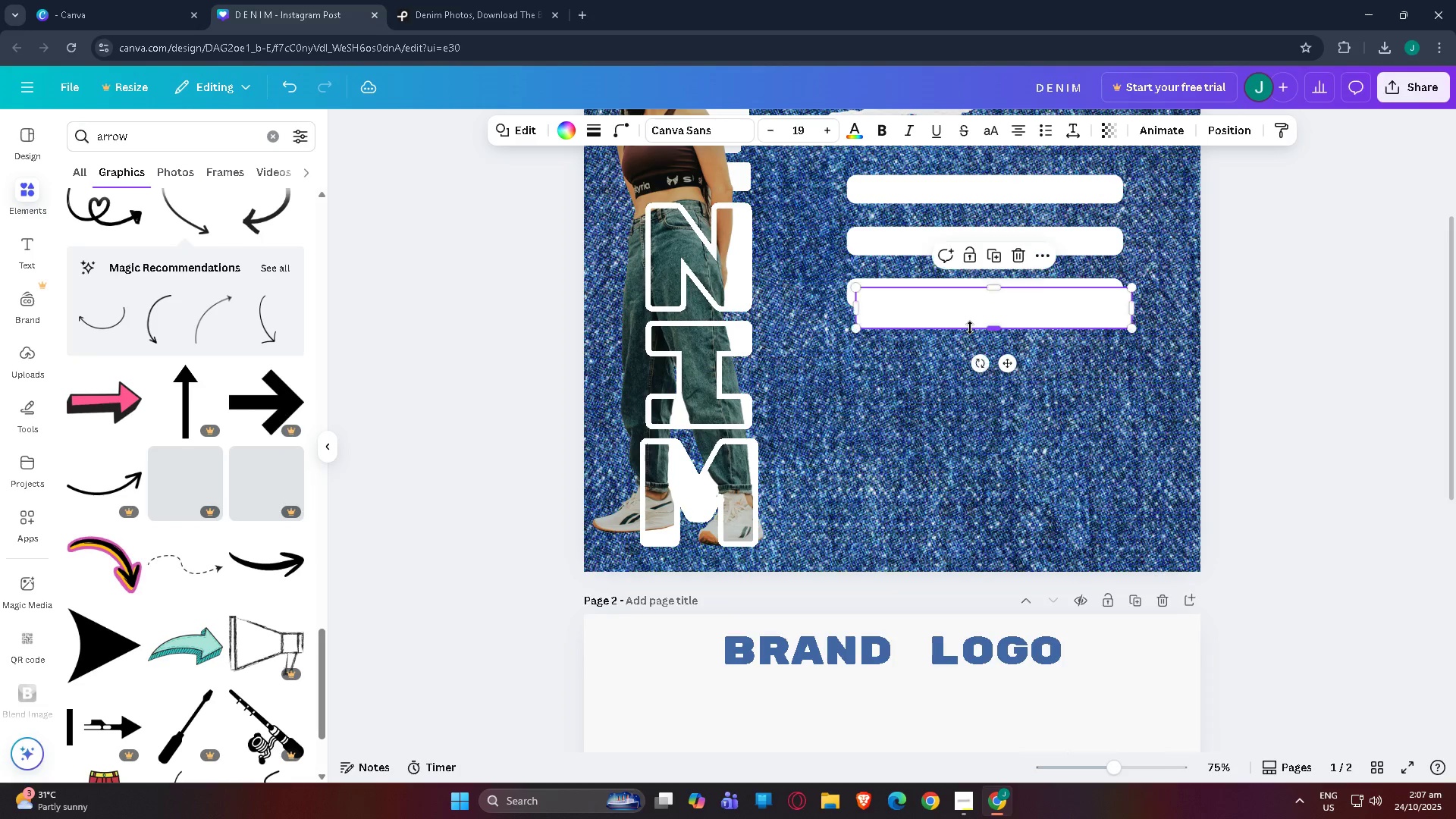 
key(Control+Z)
 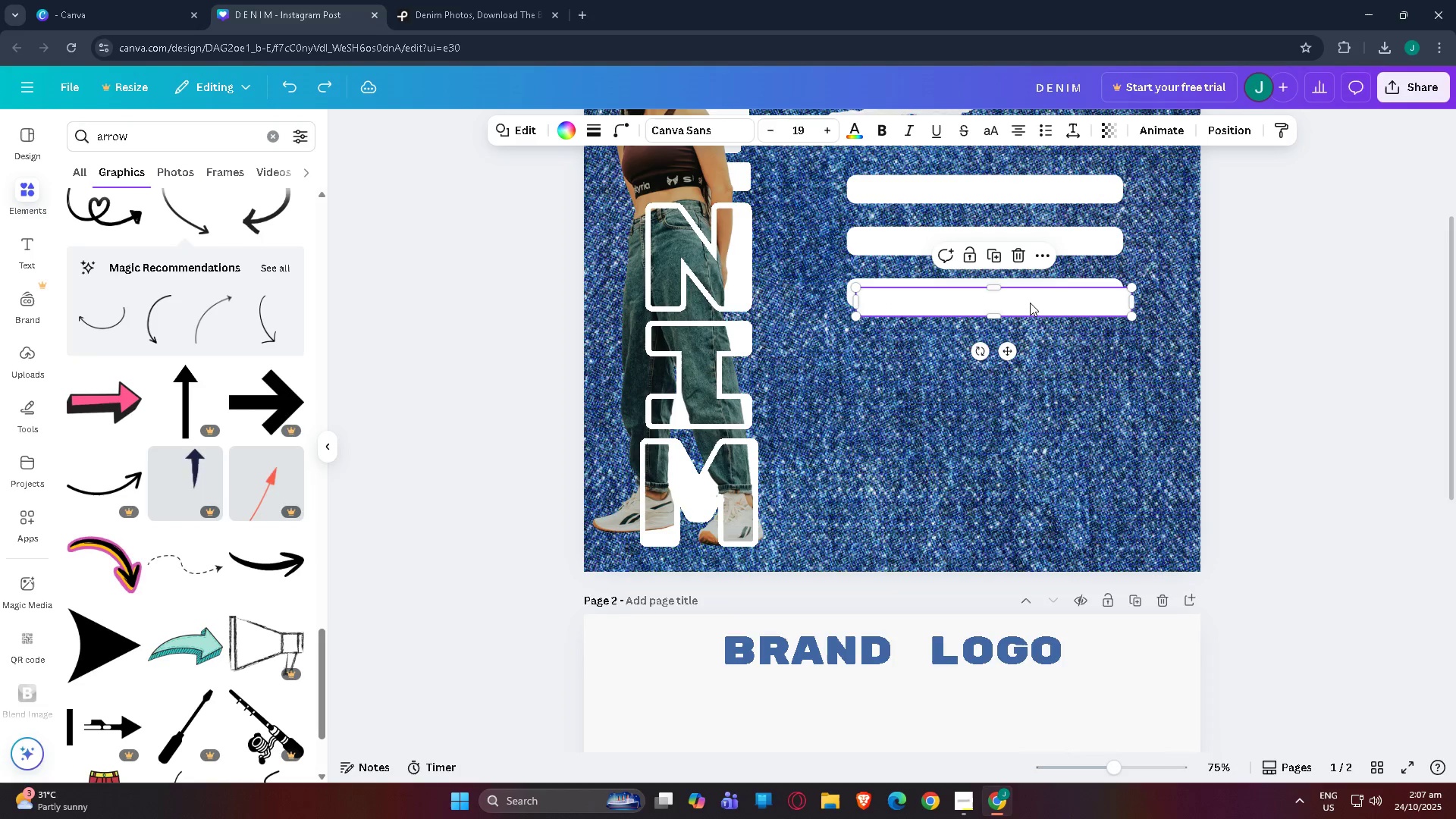 
left_click_drag(start_coordinate=[1030, 303], to_coordinate=[1019, 355])
 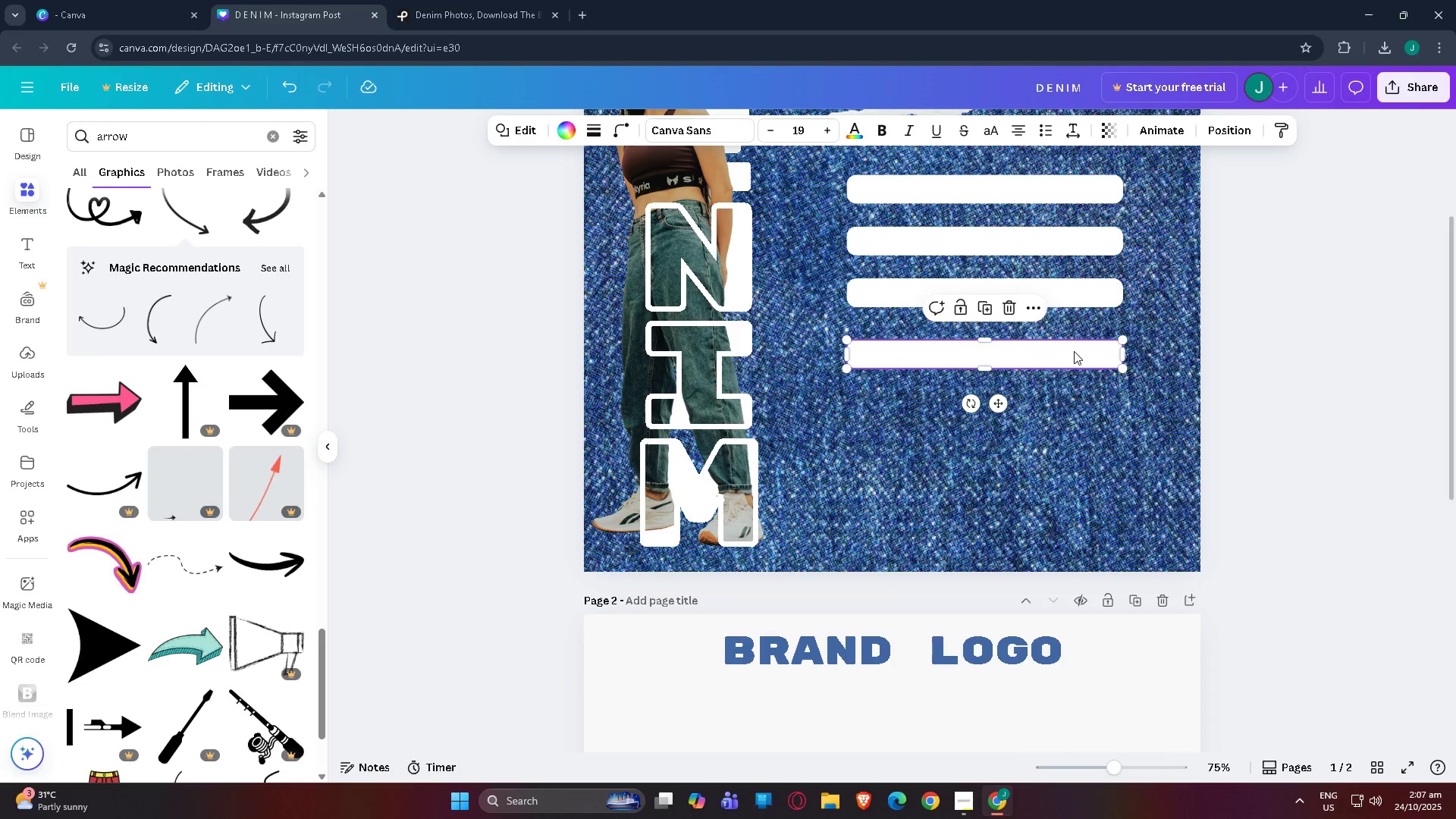 
left_click_drag(start_coordinate=[1071, 353], to_coordinate=[1070, 347])
 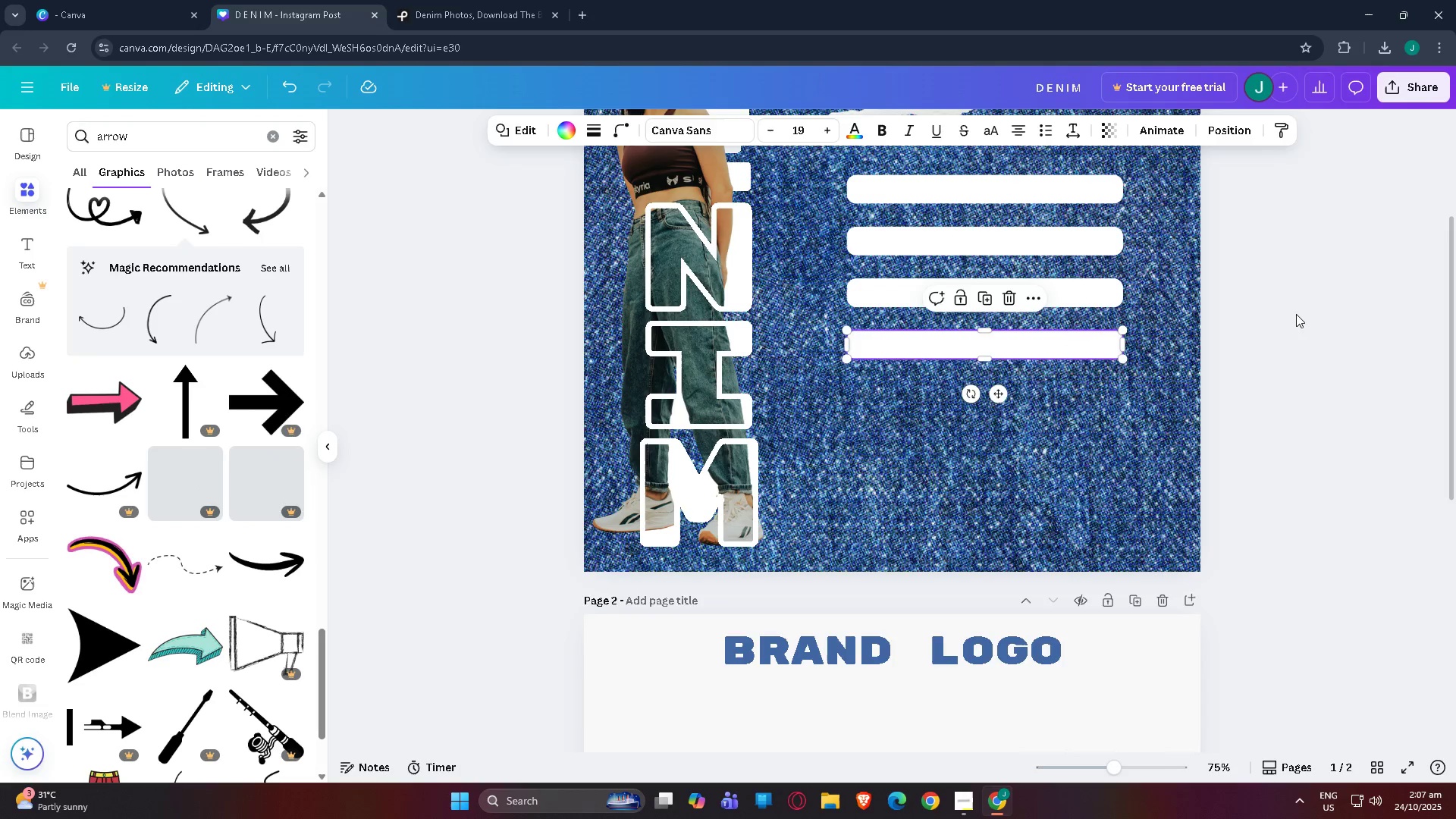 
left_click_drag(start_coordinate=[1284, 316], to_coordinate=[1298, 314])
 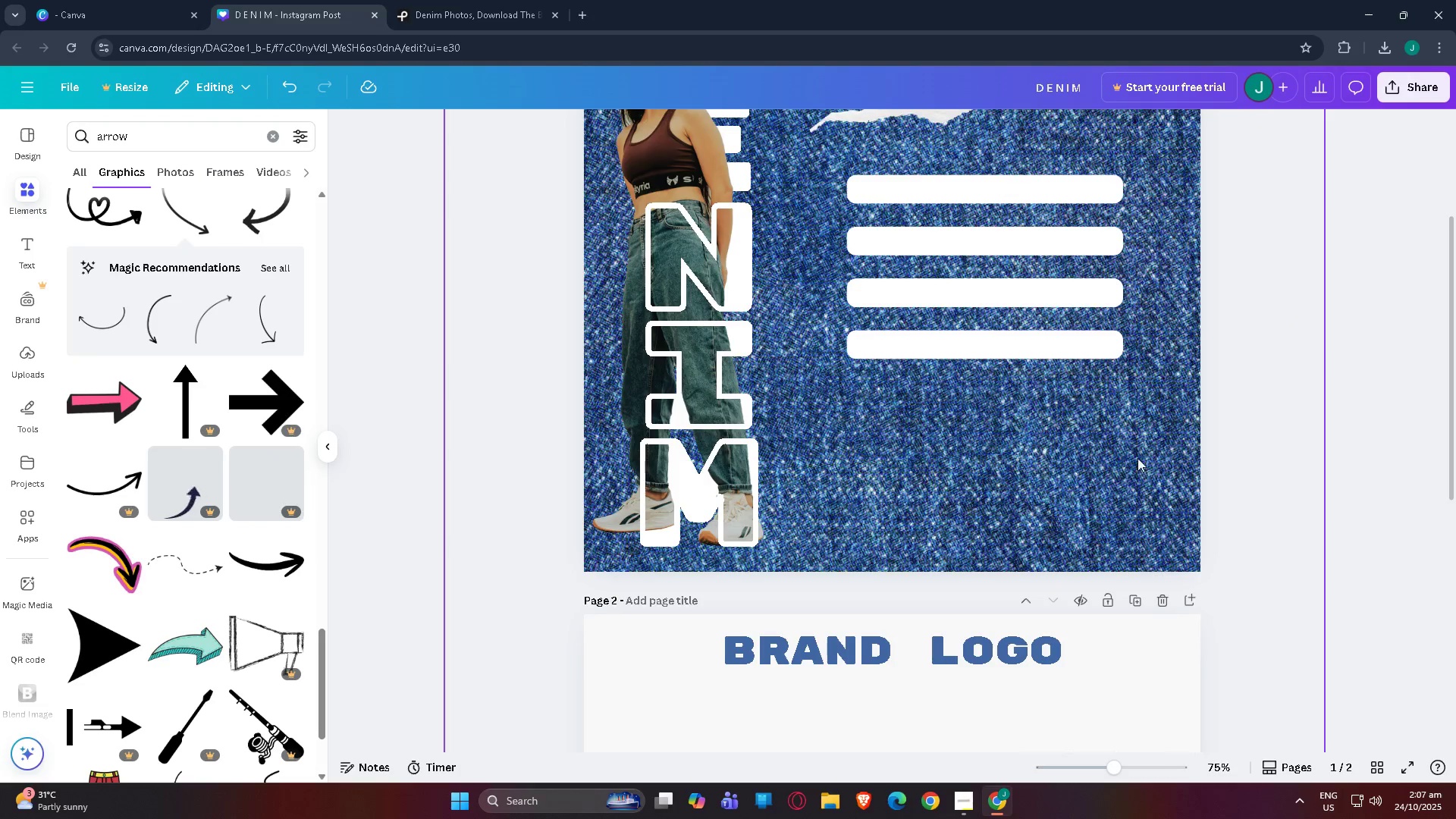 
scroll: coordinate [1128, 464], scroll_direction: up, amount: 3.0
 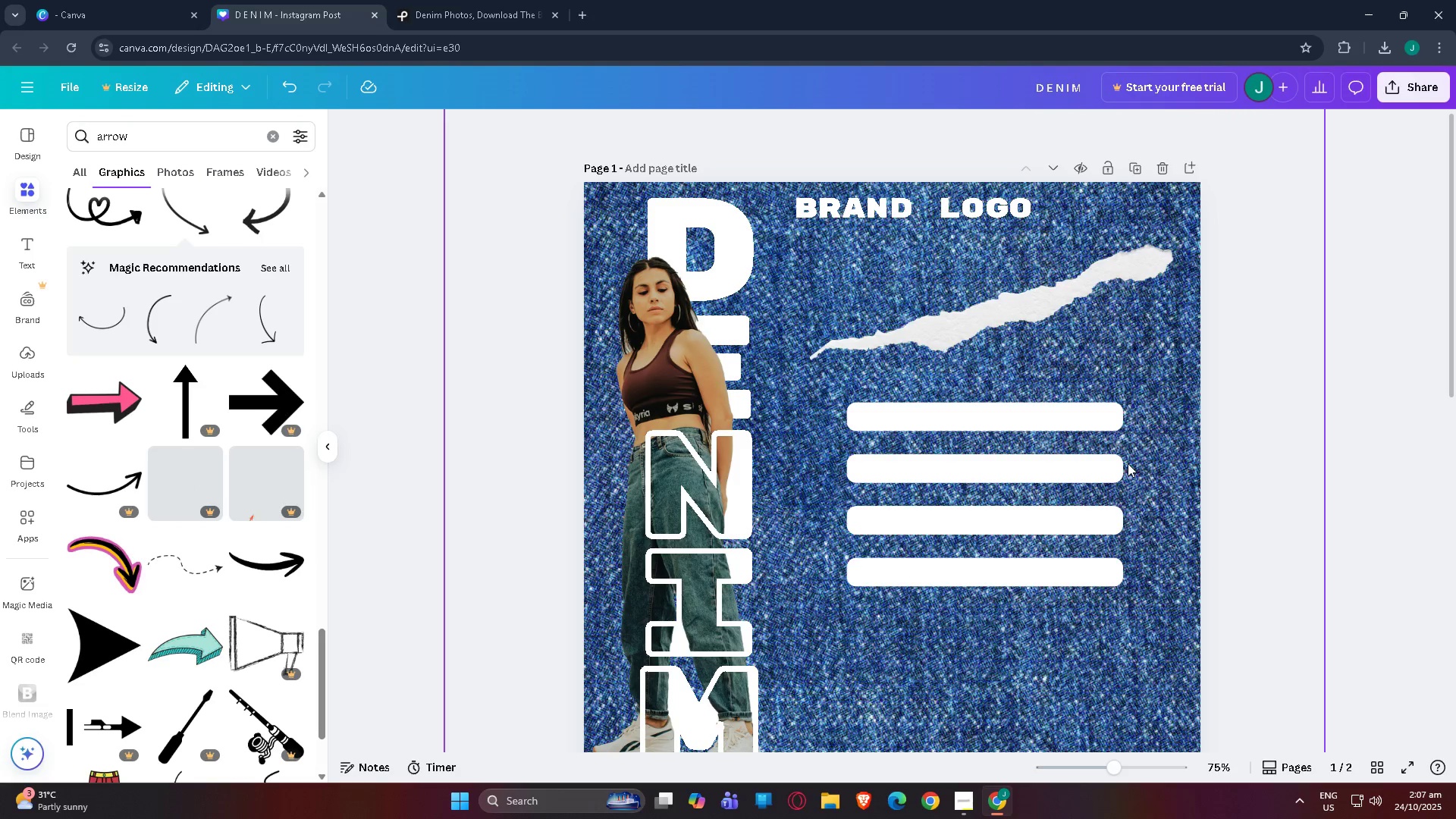 
scroll: coordinate [742, 491], scroll_direction: down, amount: 4.0
 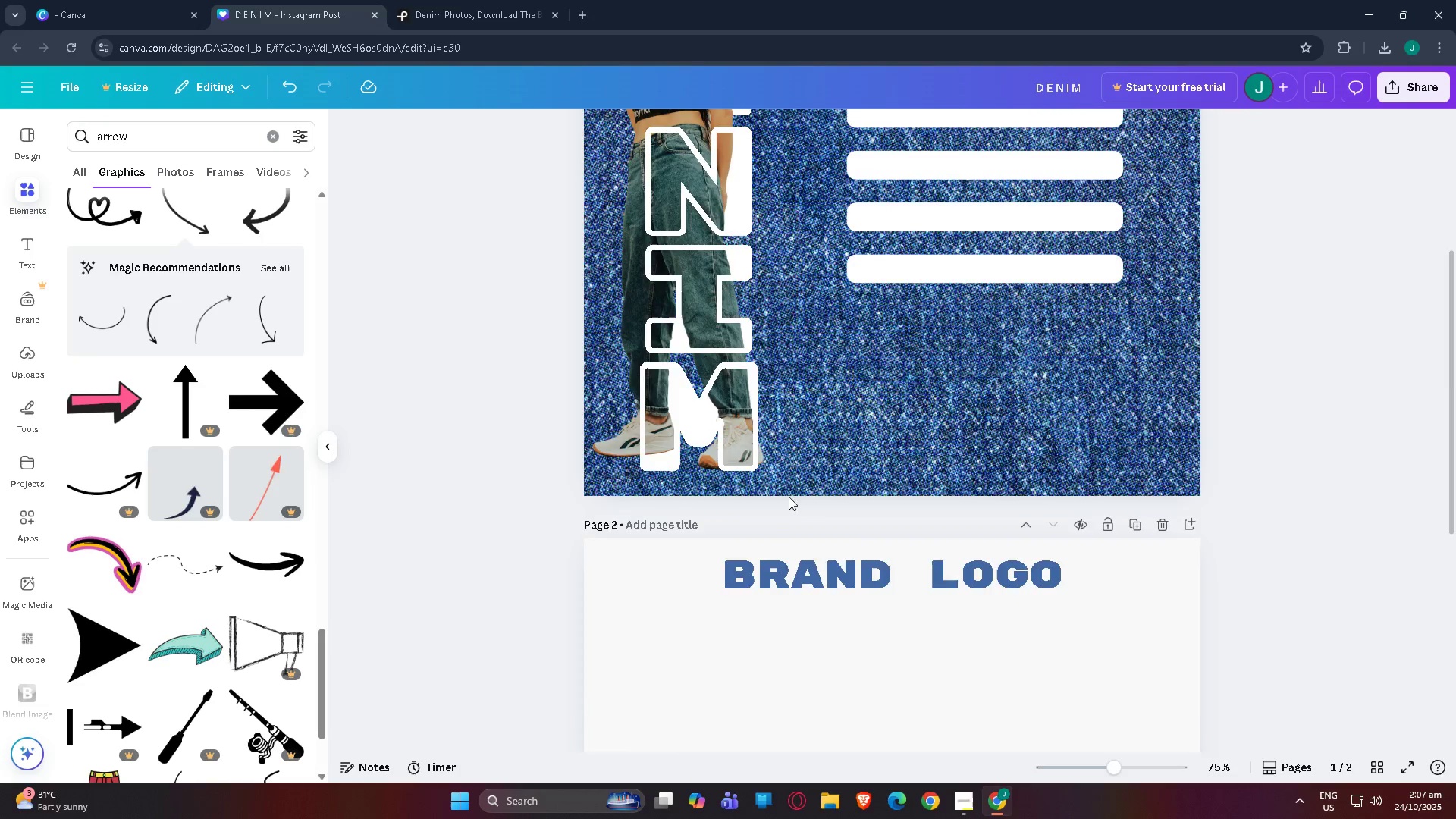 
scroll: coordinate [814, 497], scroll_direction: up, amount: 7.0
 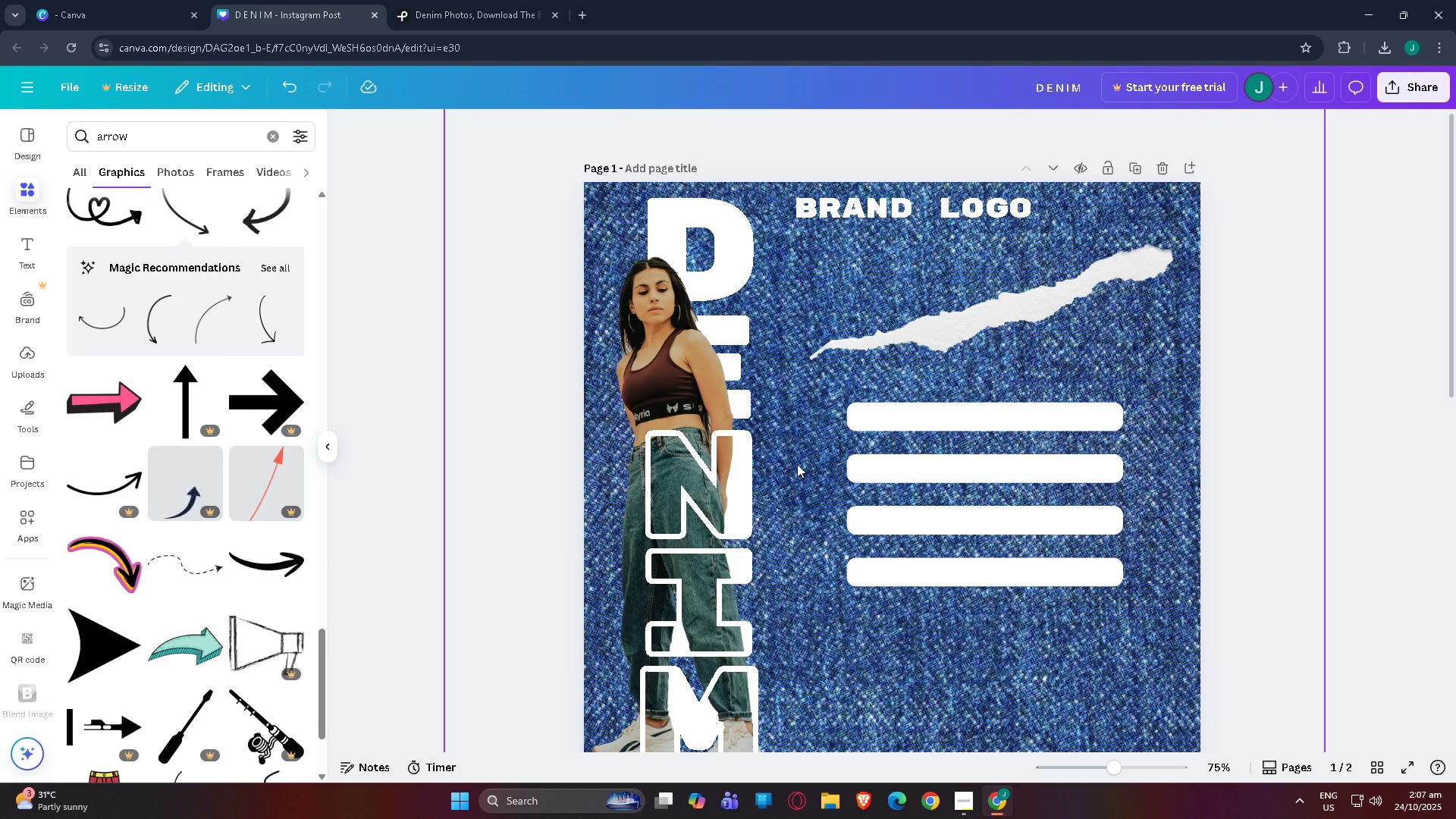 
scroll: coordinate [816, 455], scroll_direction: down, amount: 7.0
 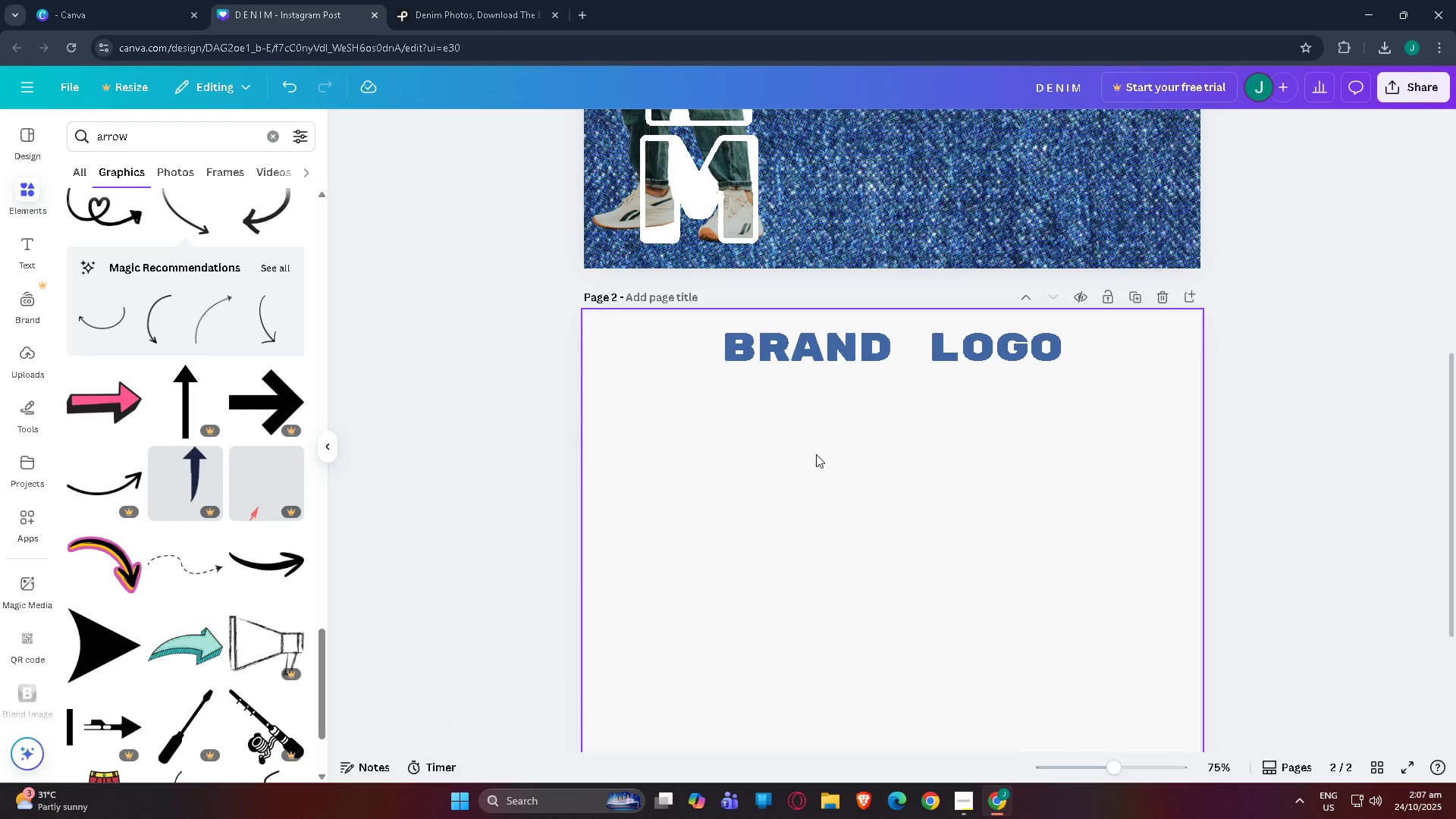 
scroll: coordinate [767, 492], scroll_direction: up, amount: 8.0
 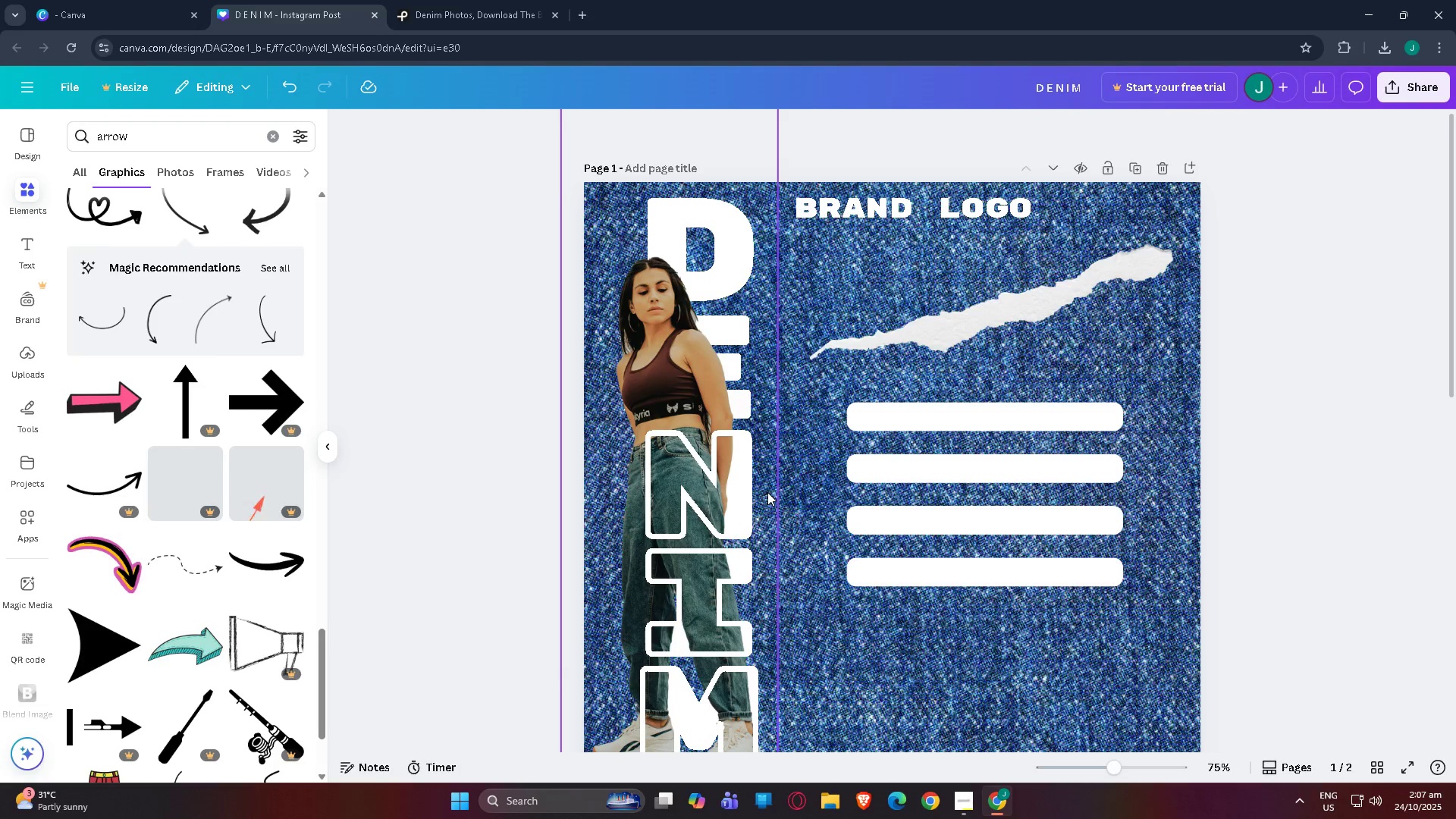 
scroll: coordinate [757, 419], scroll_direction: down, amount: 9.0
 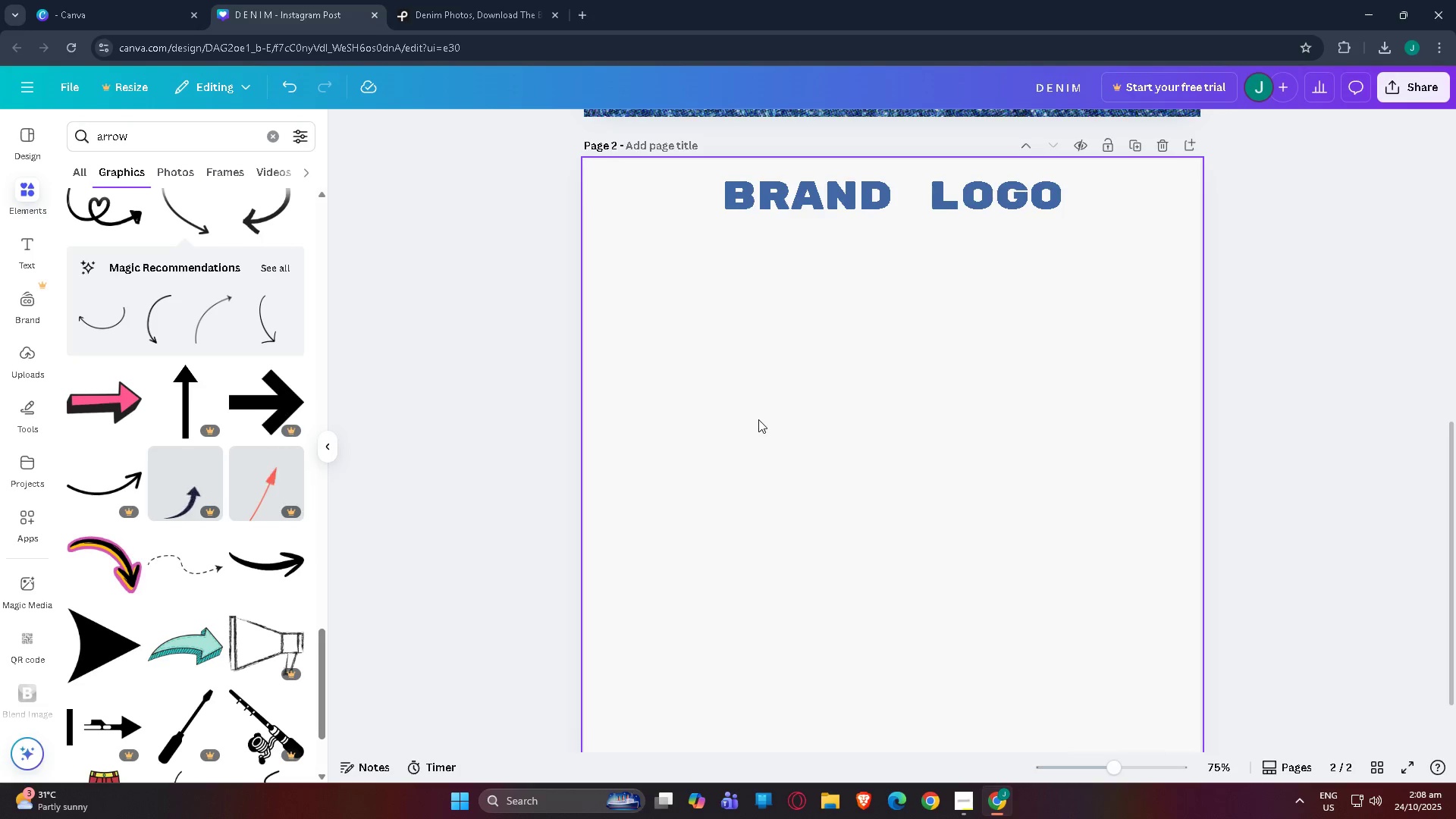 
wait(5.06)
 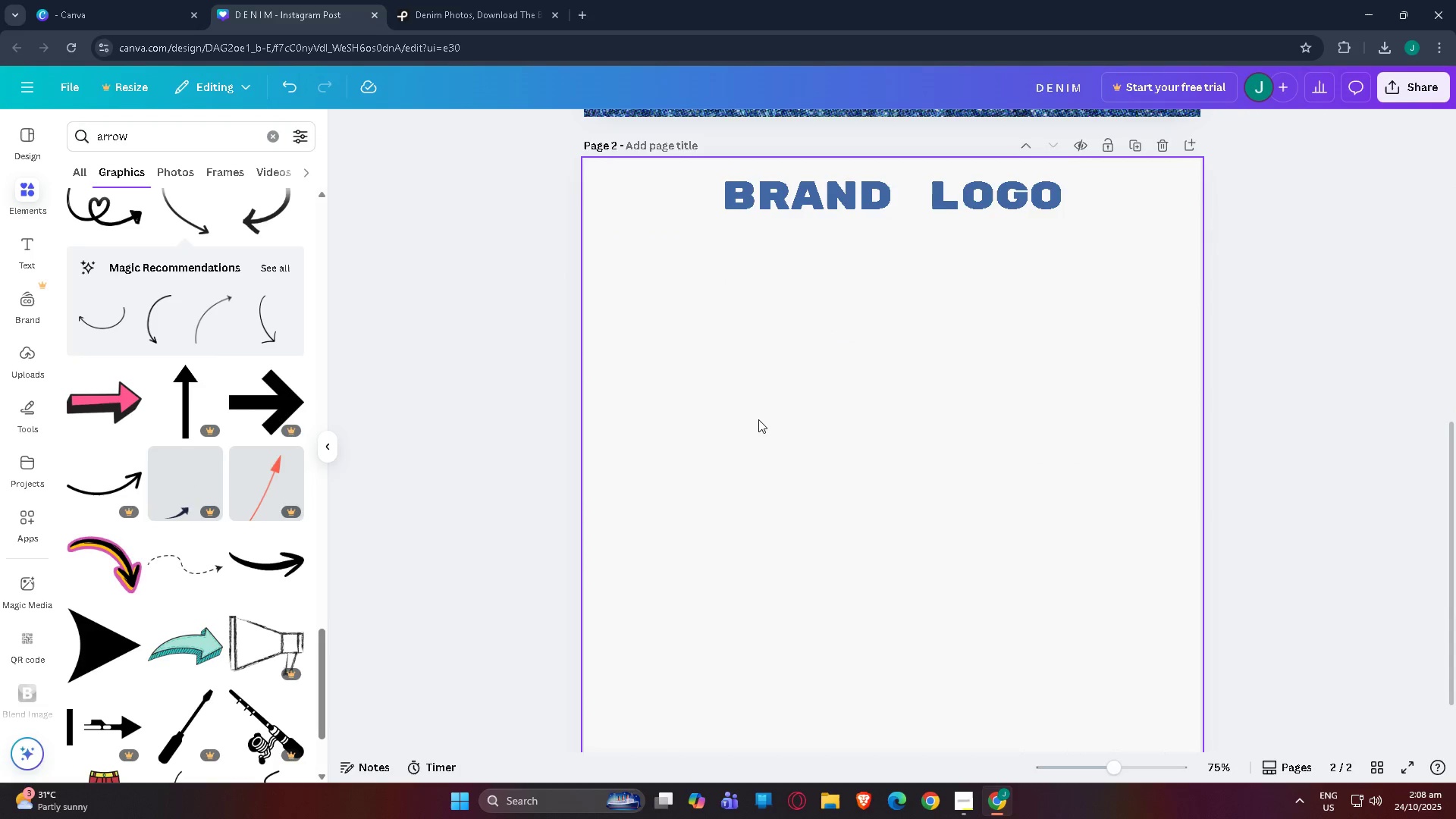 
scroll: coordinate [705, 405], scroll_direction: down, amount: 18.0
 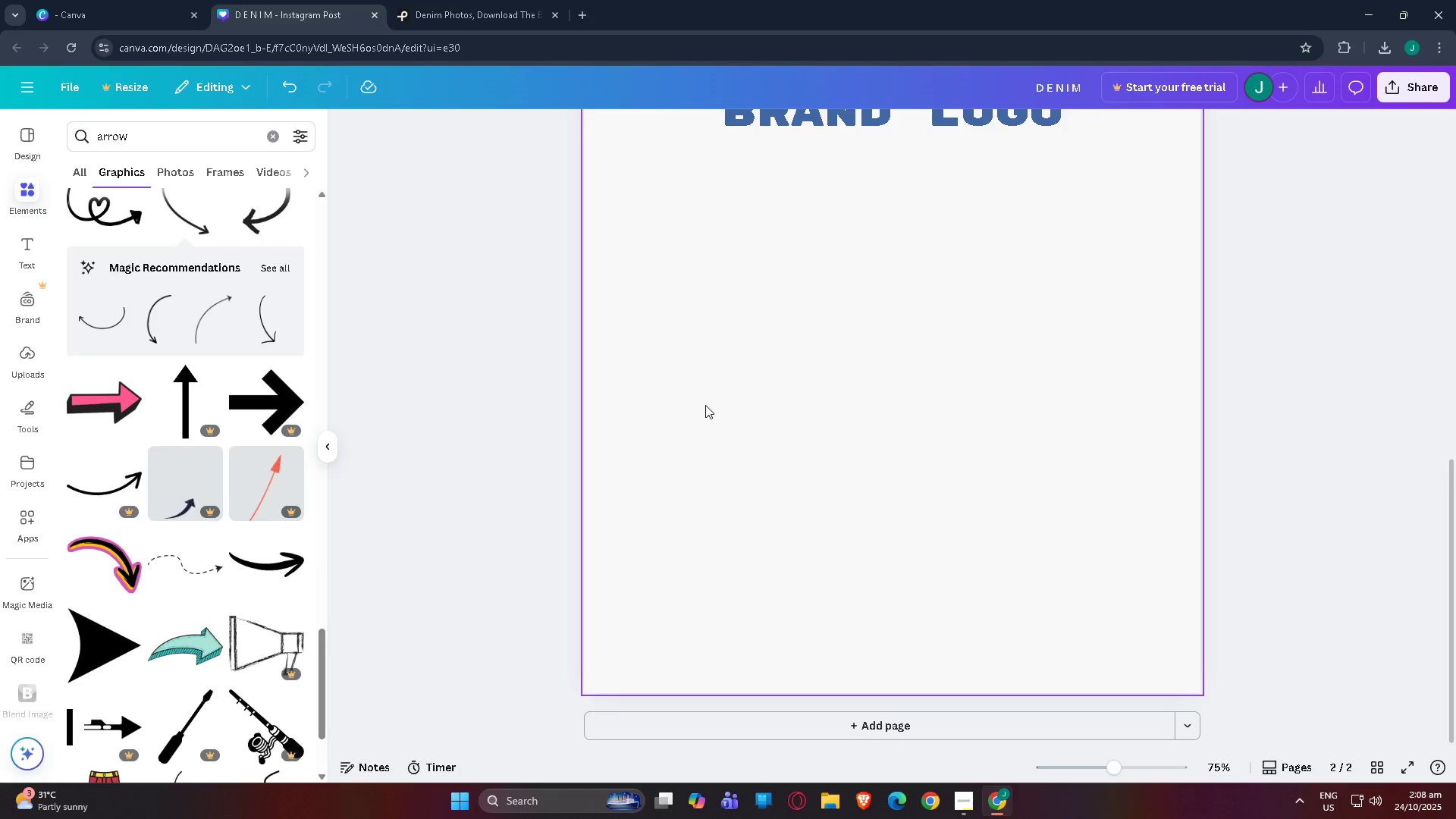 
wait(7.2)
 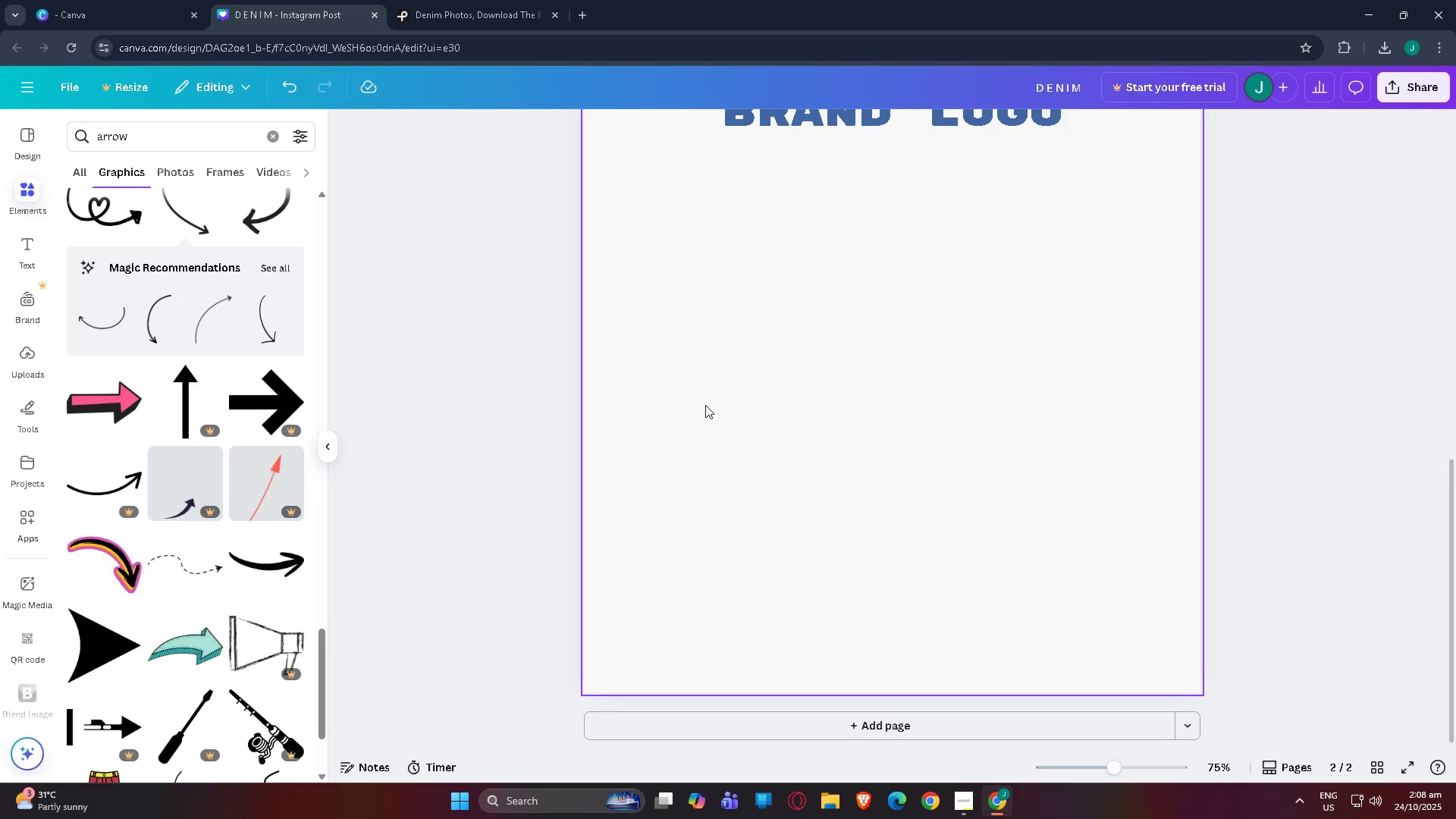 
scroll: coordinate [180, 406], scroll_direction: down, amount: 14.0
 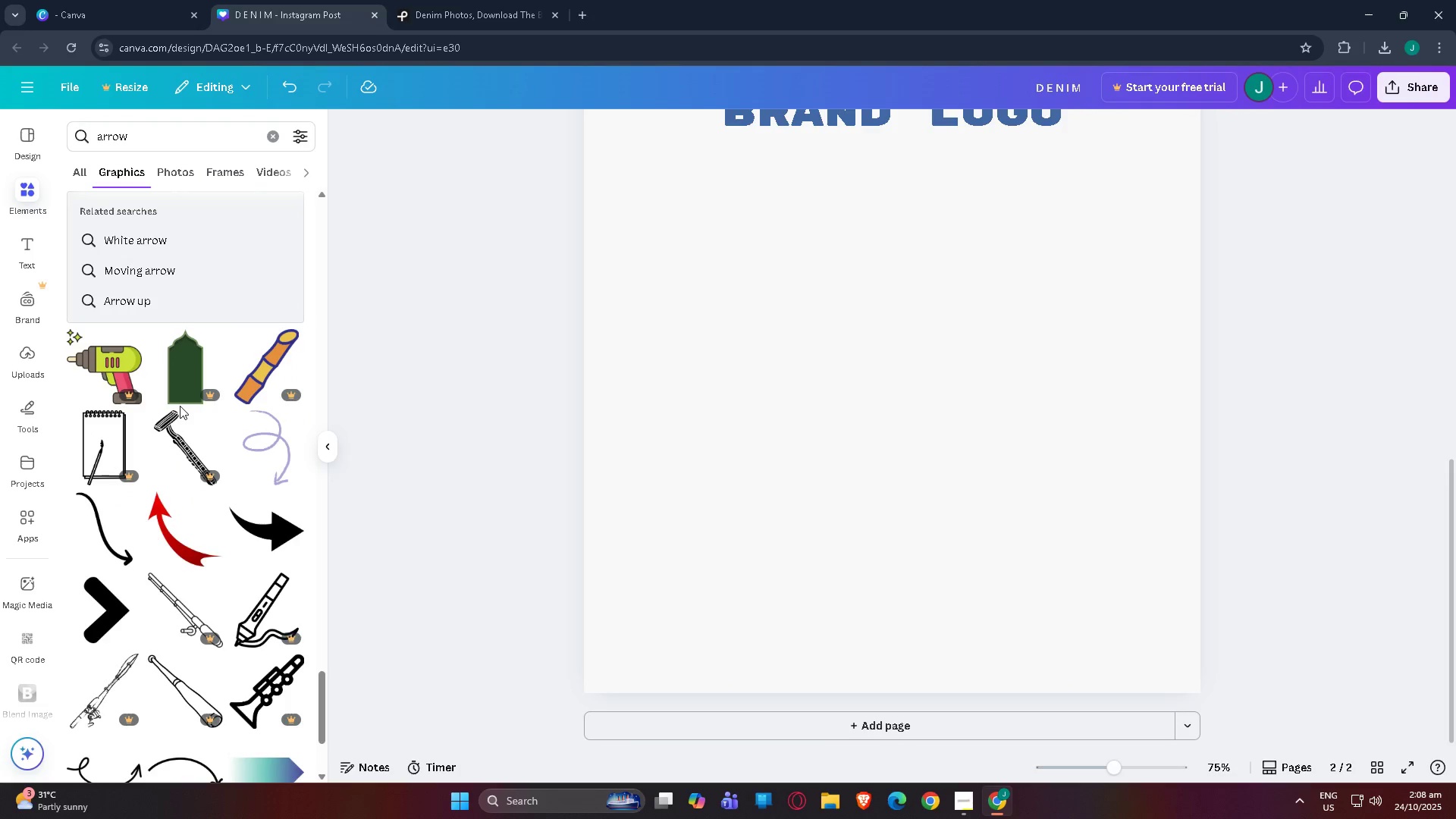 
left_click([206, 338])
 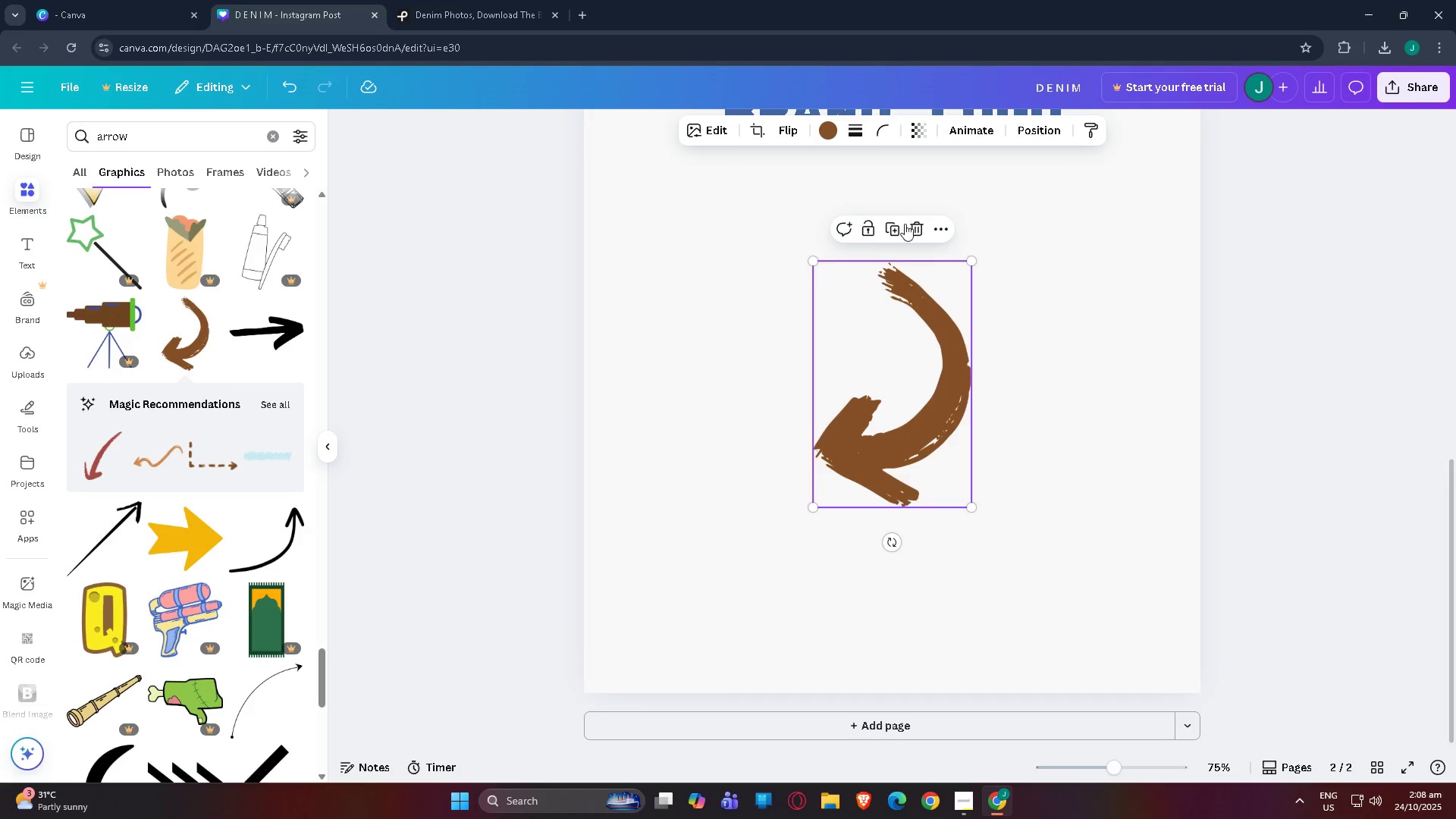 
left_click([915, 229])
 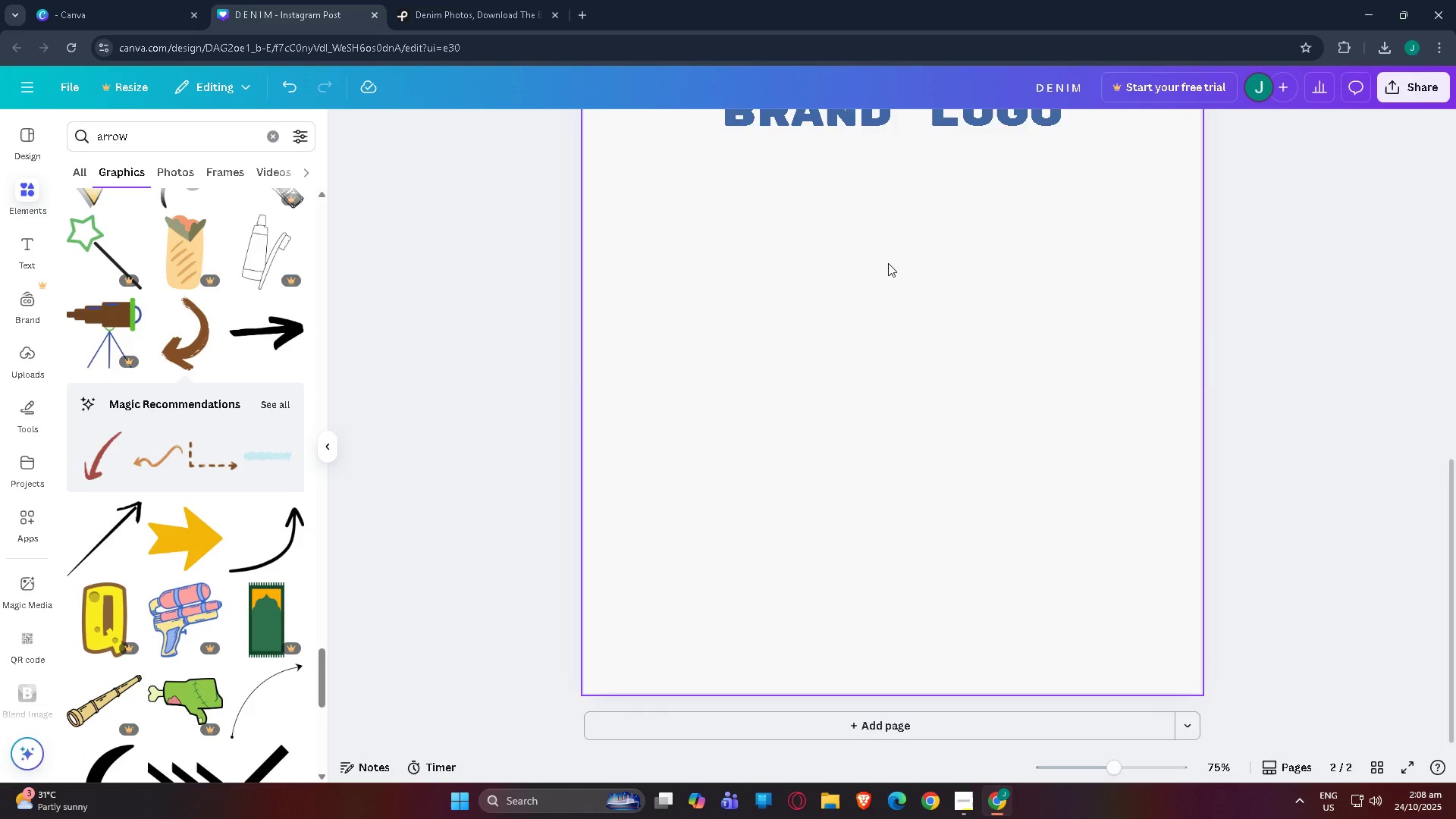 
scroll: coordinate [827, 431], scroll_direction: up, amount: 13.0
 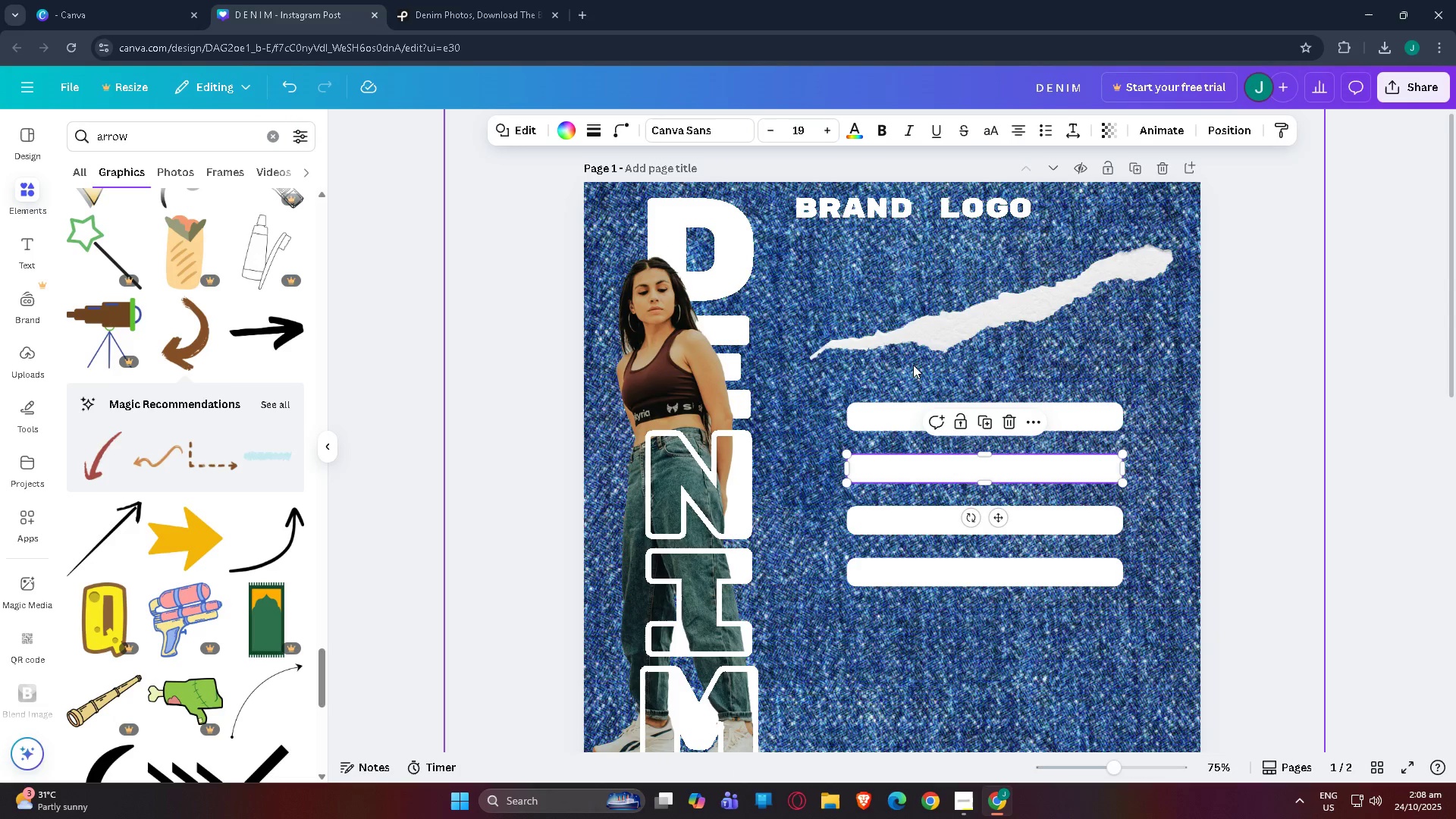 
left_click([937, 315])
 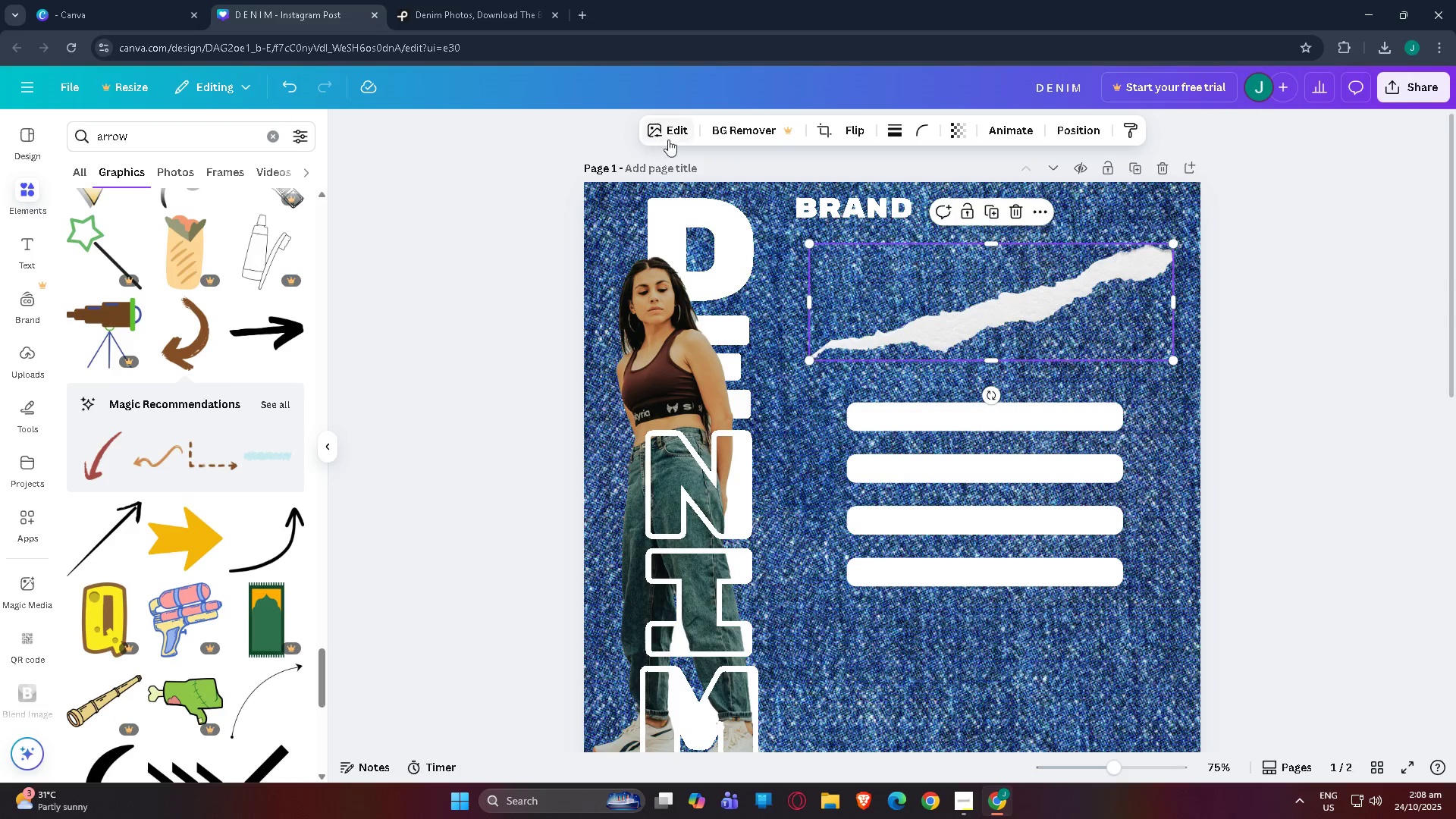 
left_click([674, 127])